 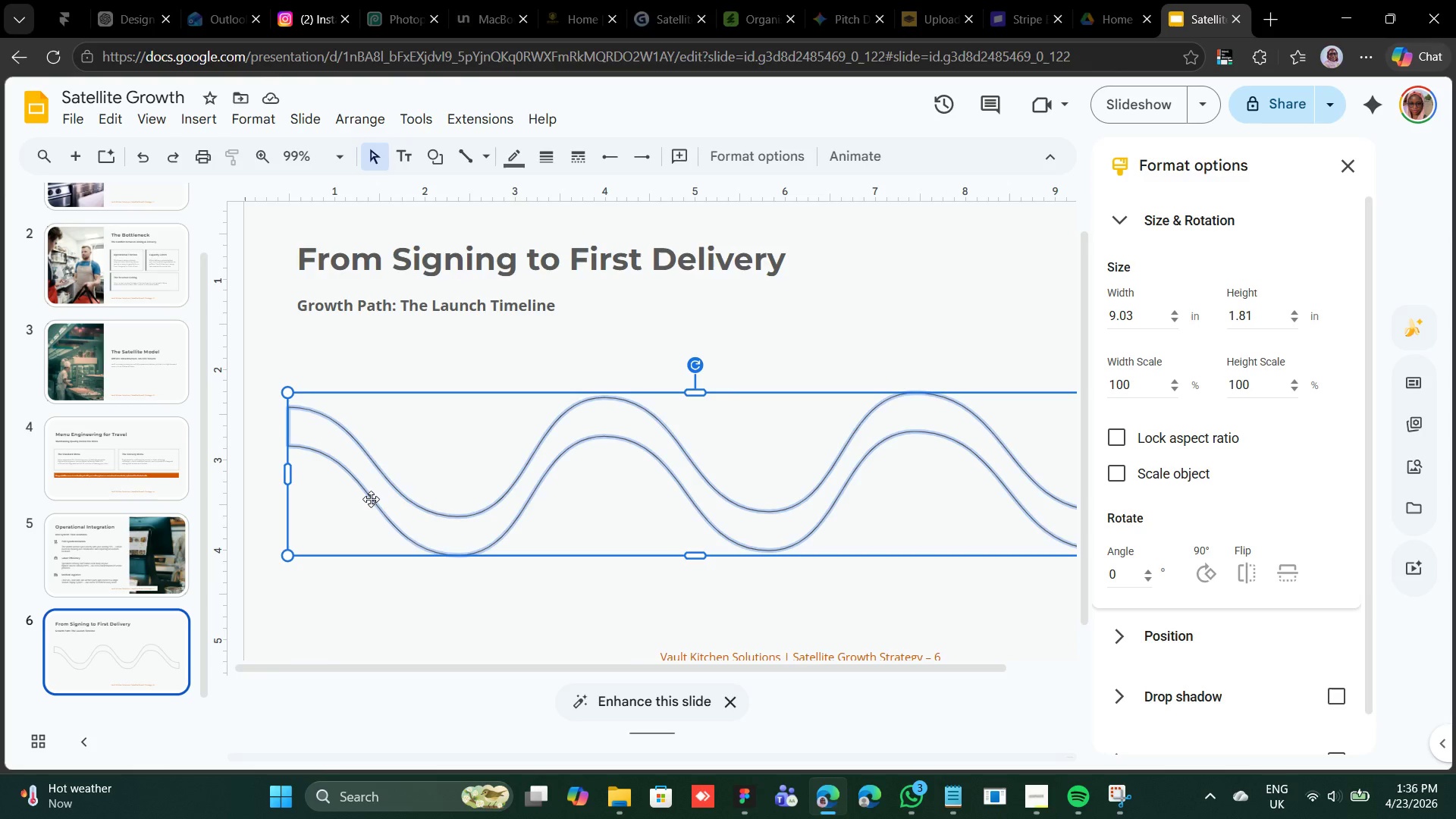 
left_click([371, 498])
 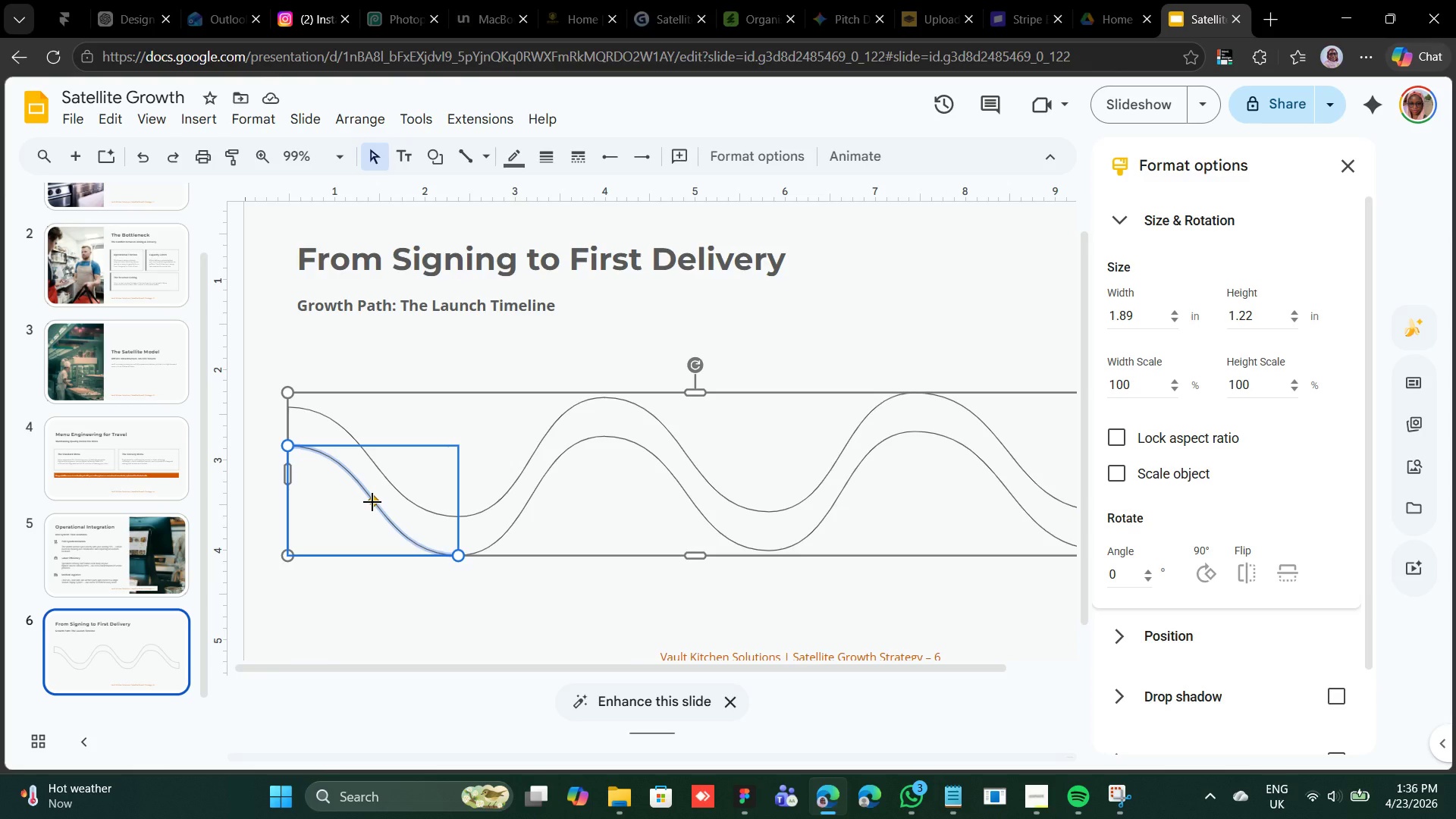 
left_click_drag(start_coordinate=[372, 502], to_coordinate=[353, 534])
 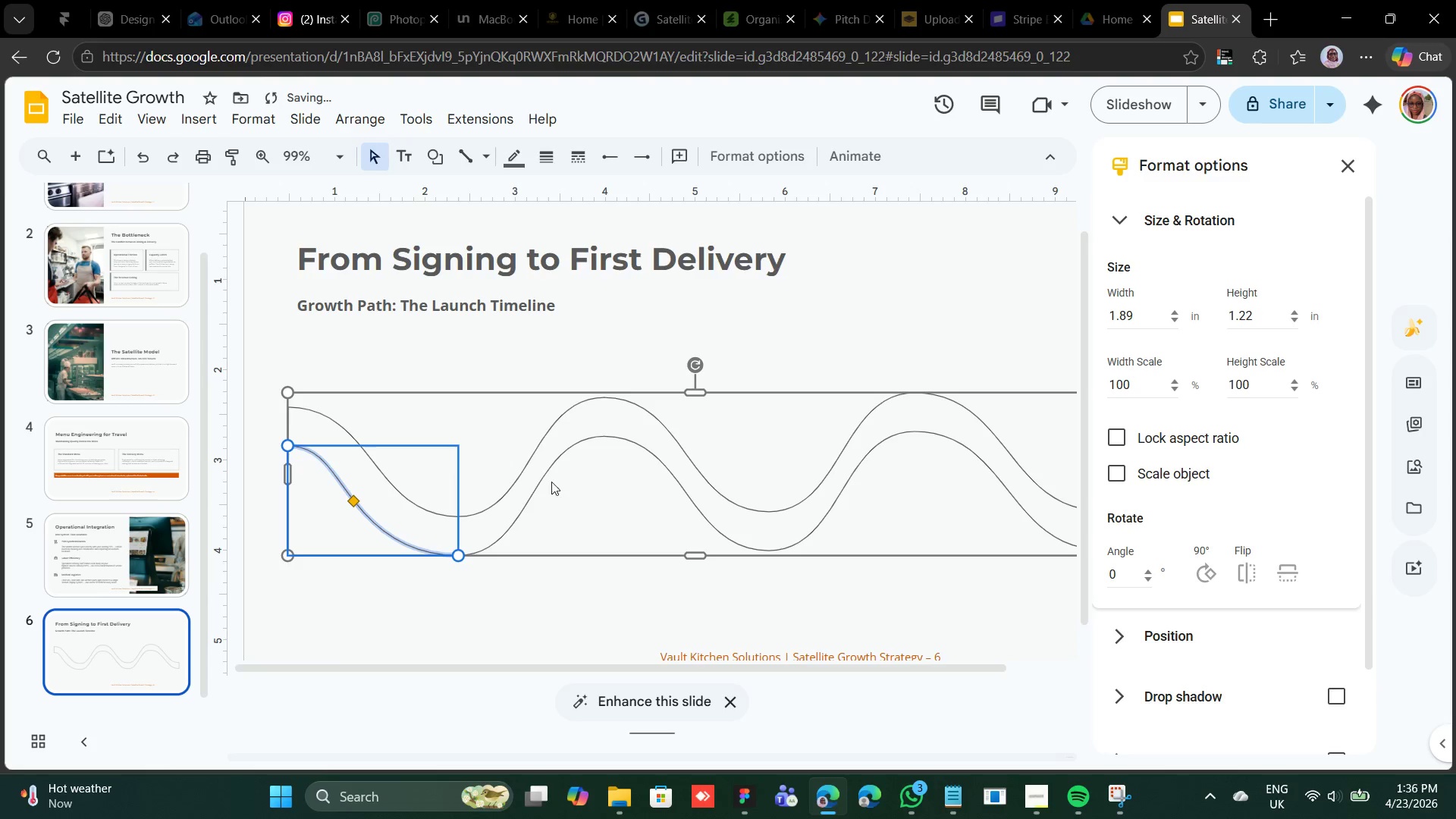 
left_click([544, 479])
 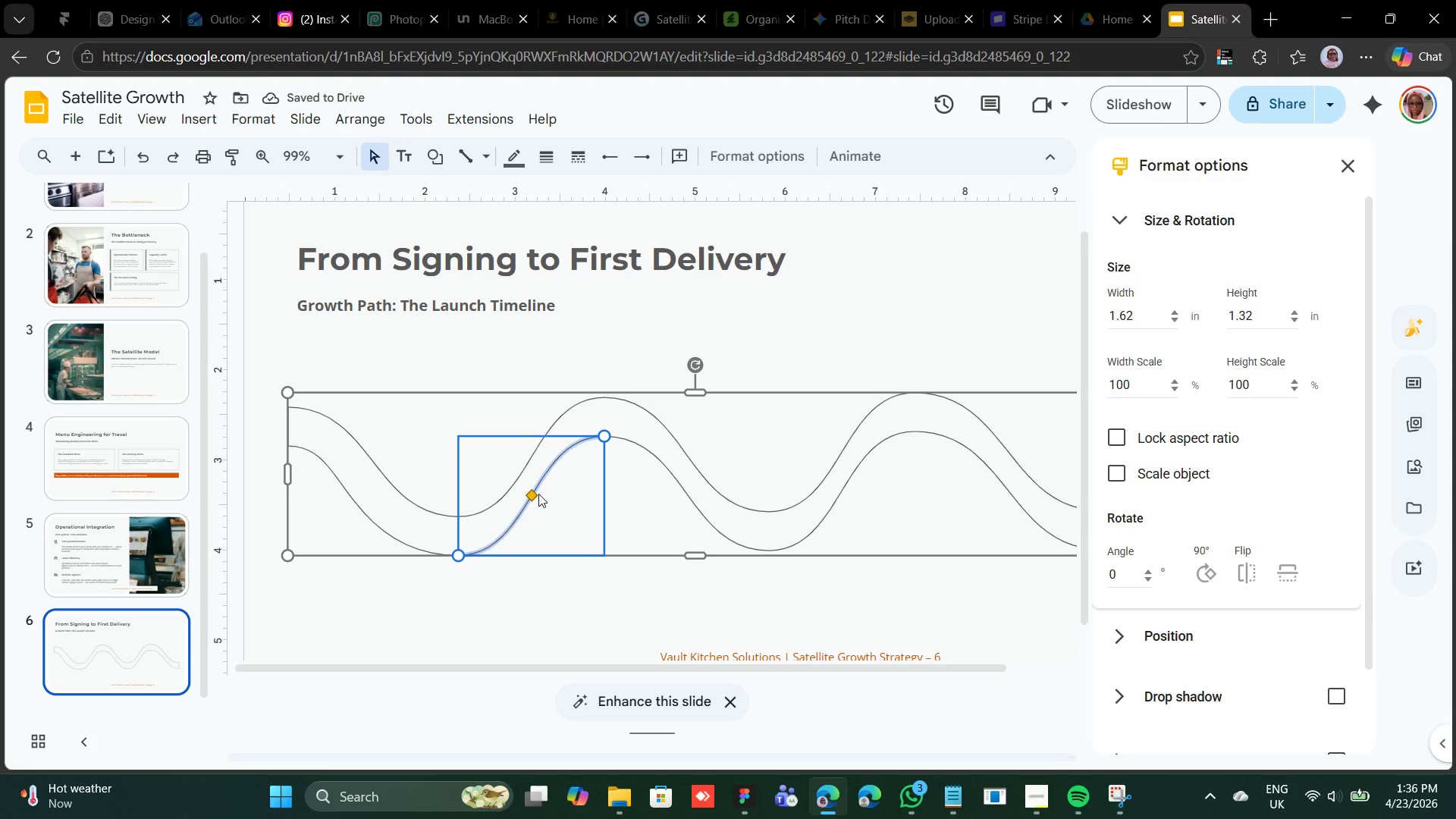 
left_click_drag(start_coordinate=[528, 494], to_coordinate=[543, 506])
 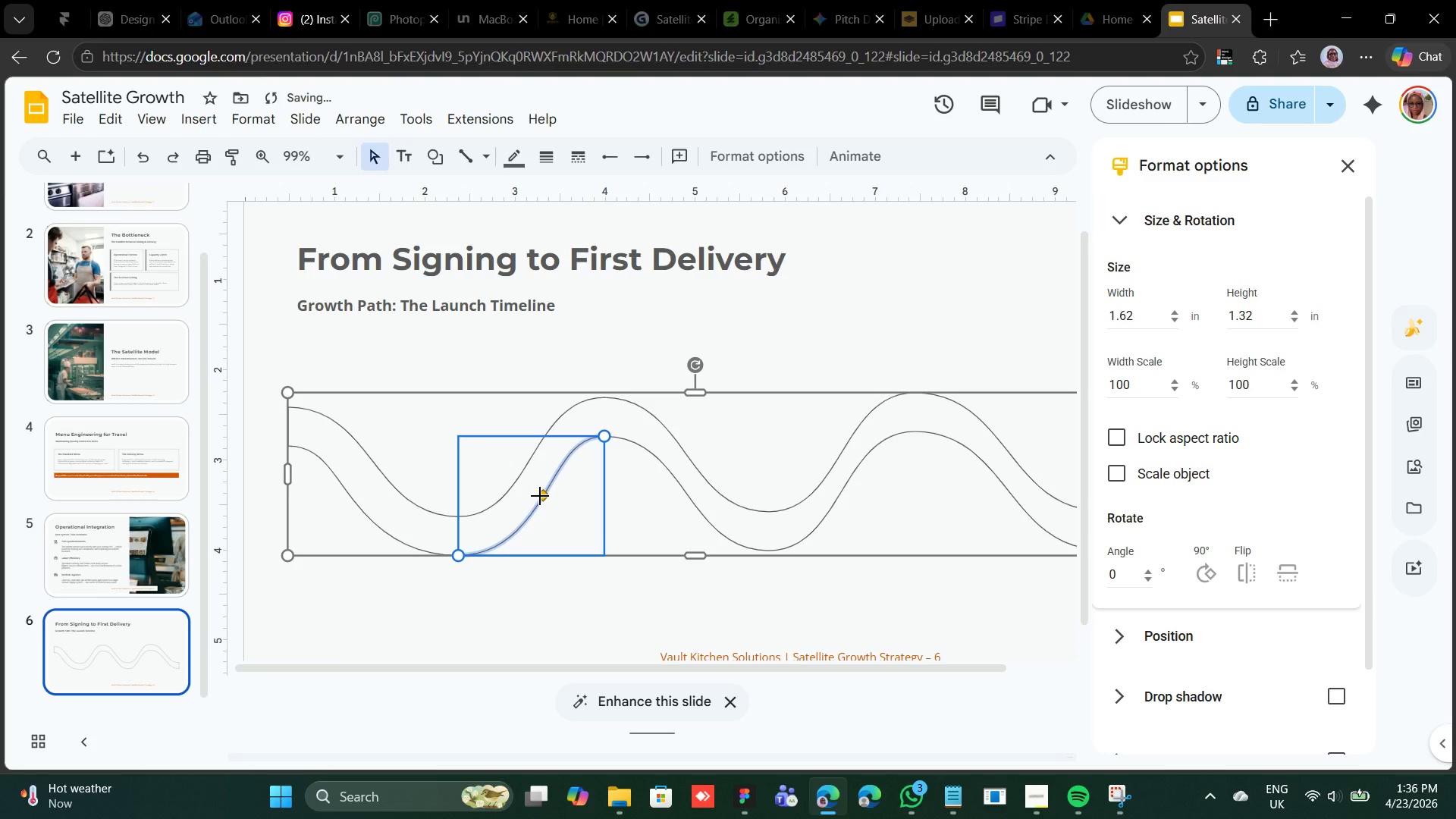 
left_click_drag(start_coordinate=[540, 496], to_coordinate=[549, 512])
 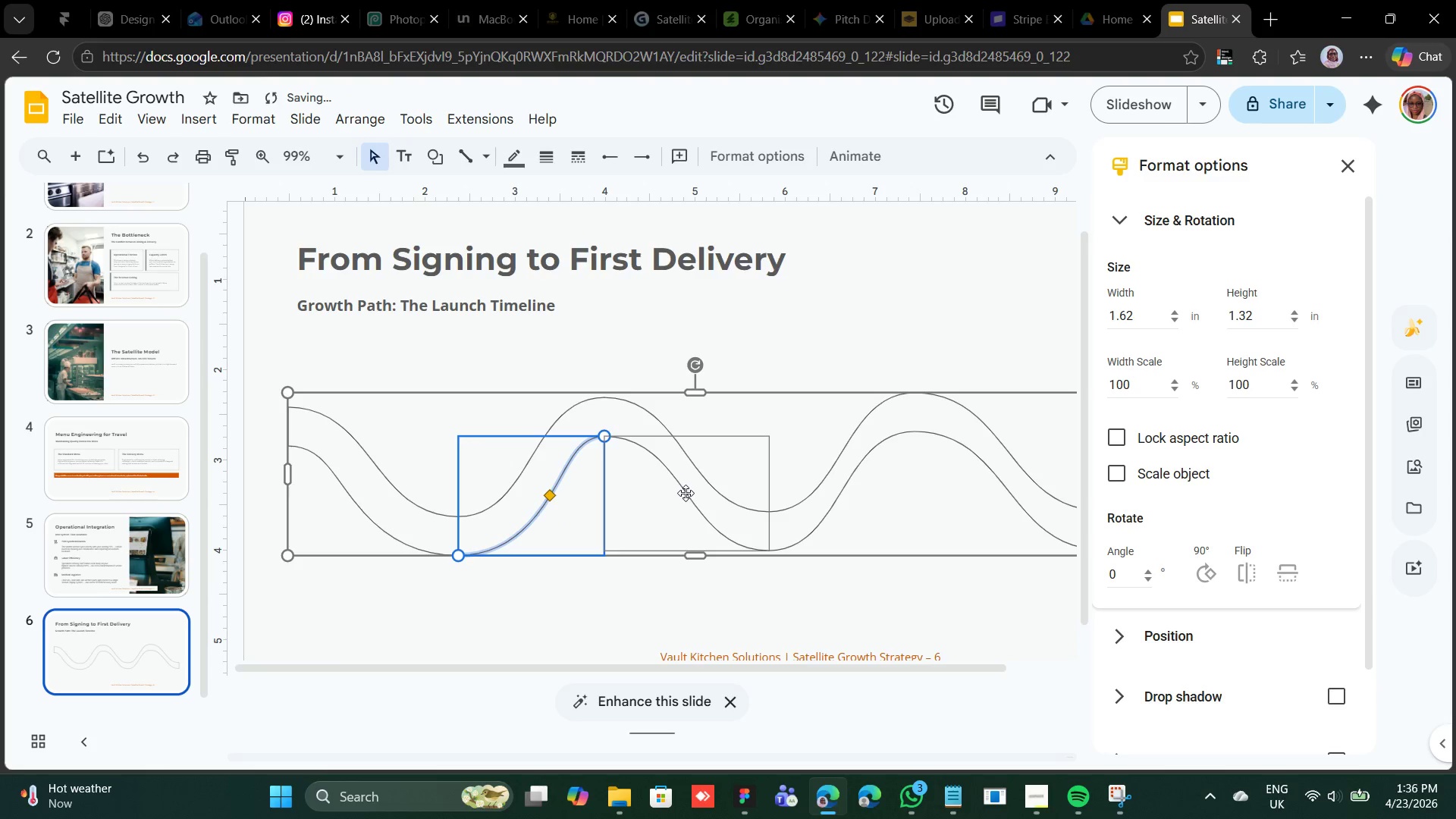 
left_click([686, 493])
 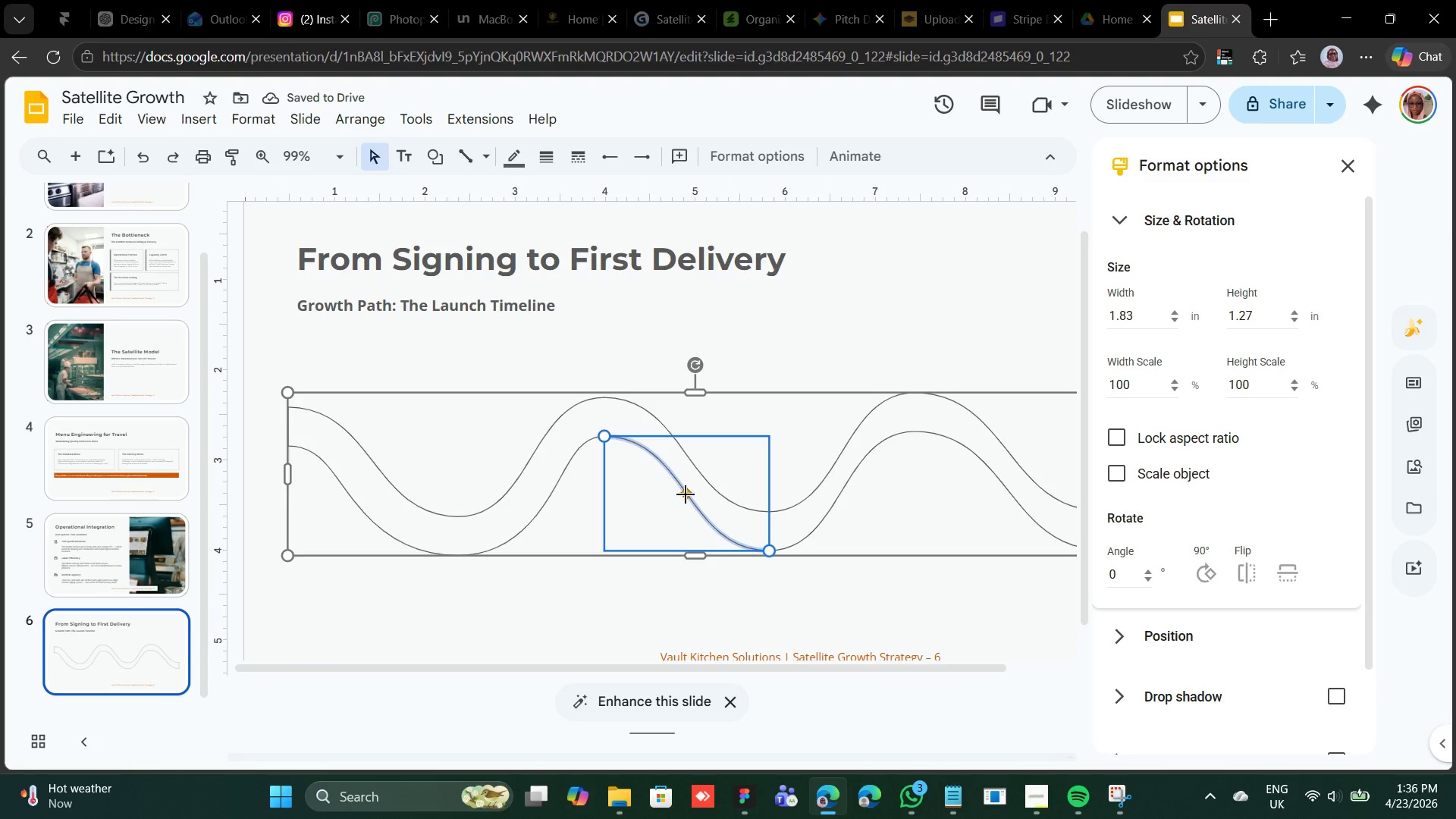 
left_click_drag(start_coordinate=[686, 493], to_coordinate=[694, 496])
 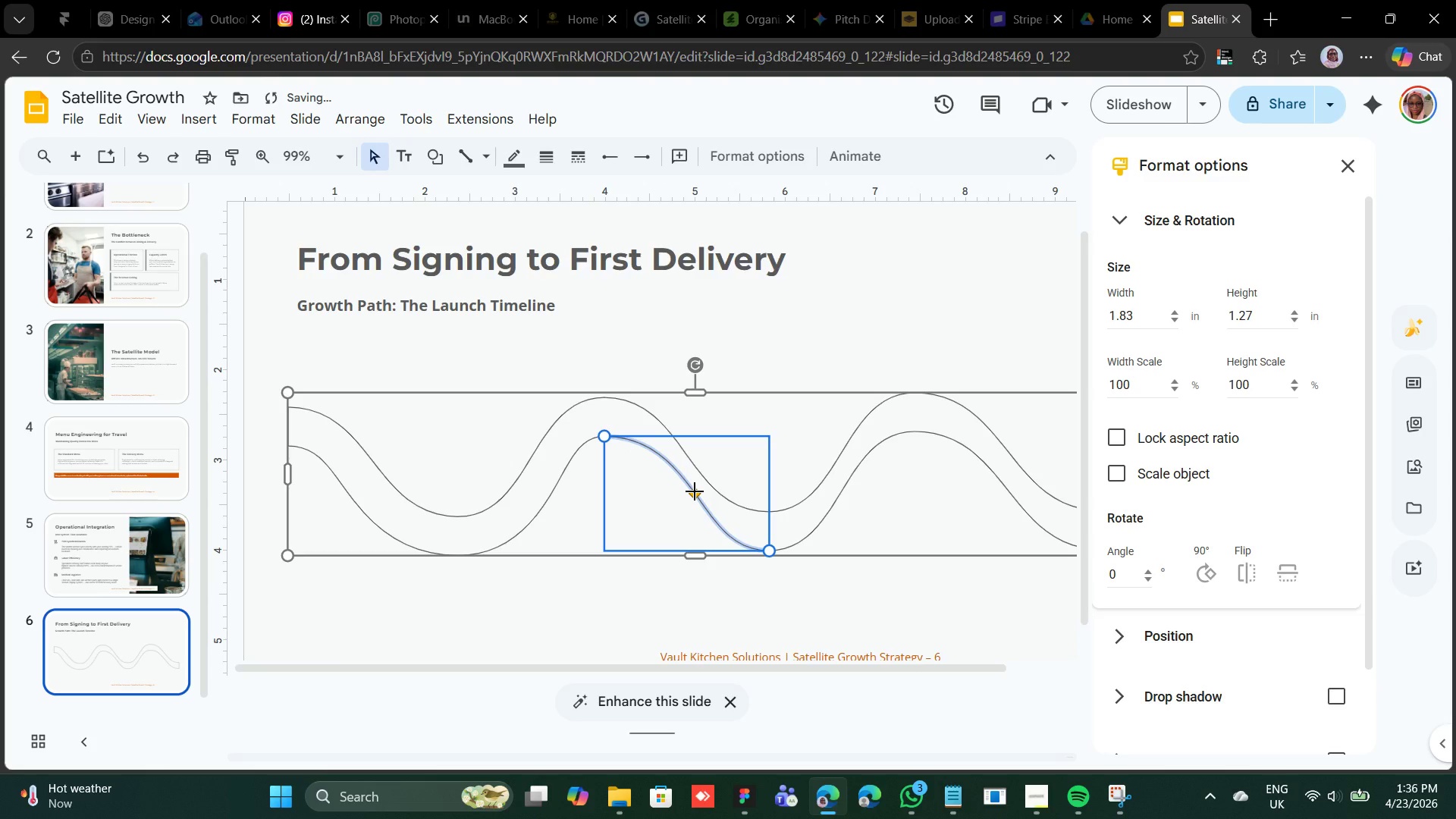 
left_click_drag(start_coordinate=[695, 491], to_coordinate=[689, 507])
 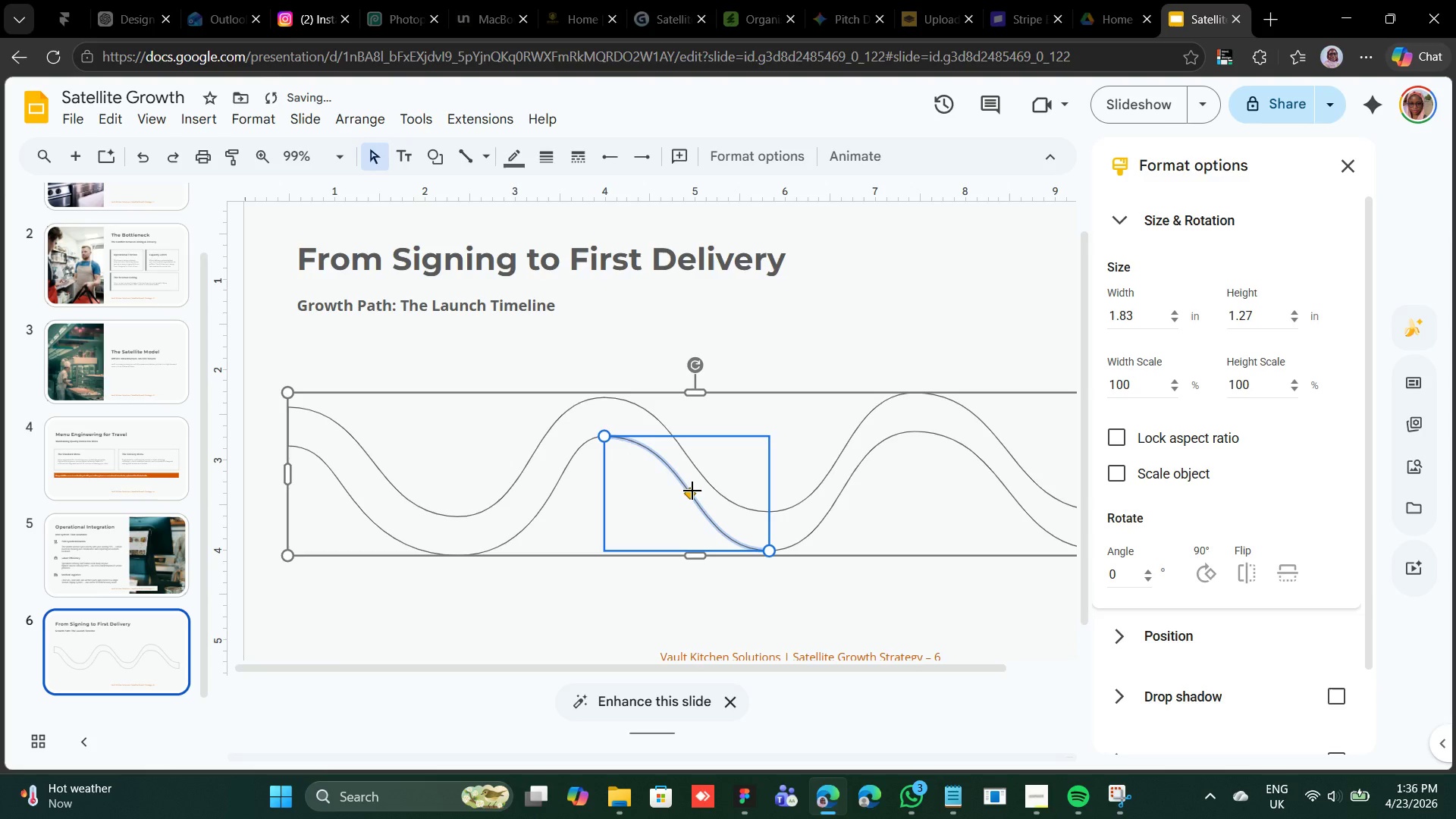 
left_click_drag(start_coordinate=[692, 491], to_coordinate=[684, 510])
 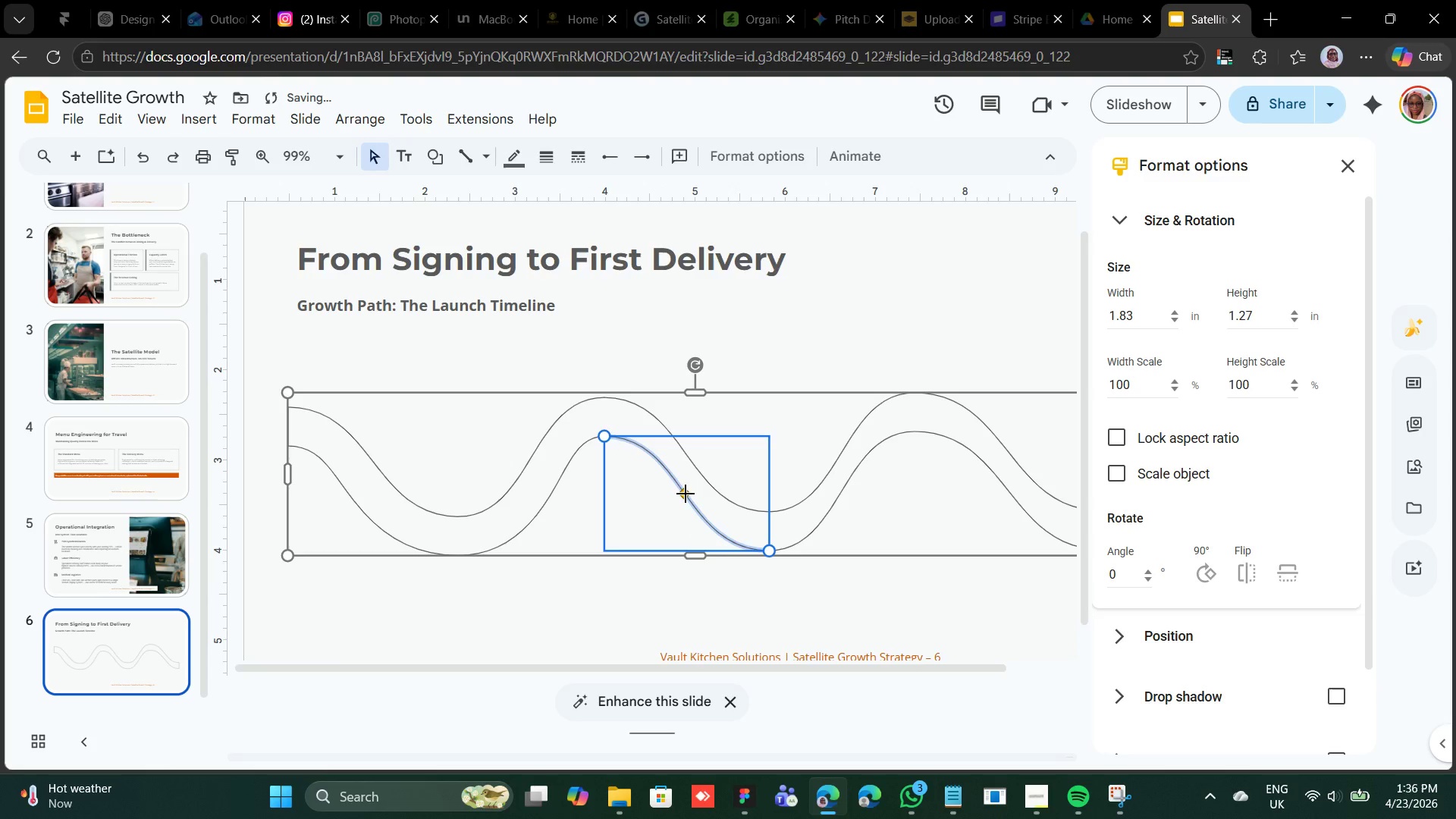 
left_click_drag(start_coordinate=[686, 494], to_coordinate=[679, 508])
 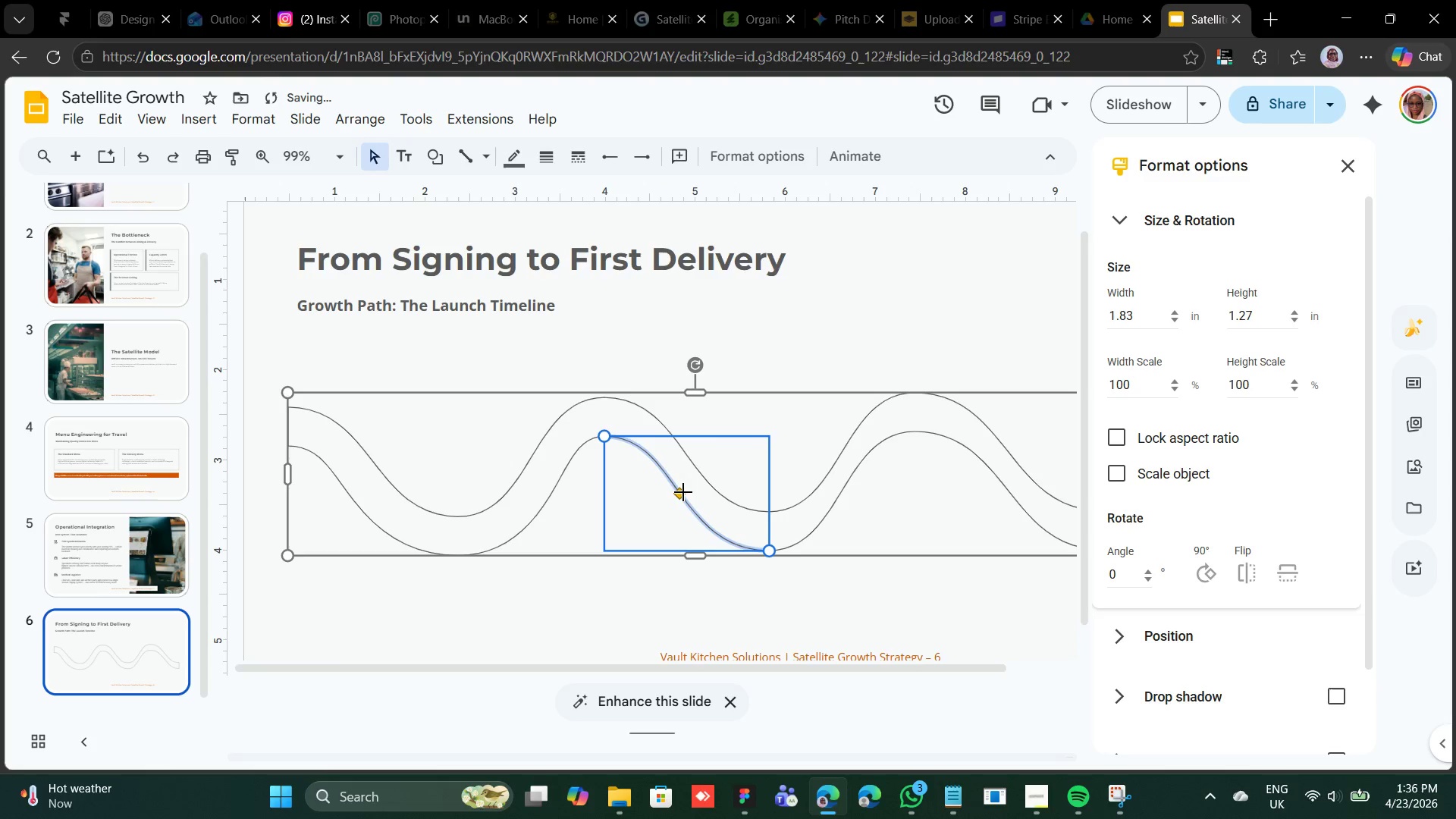 
left_click_drag(start_coordinate=[683, 492], to_coordinate=[671, 521])
 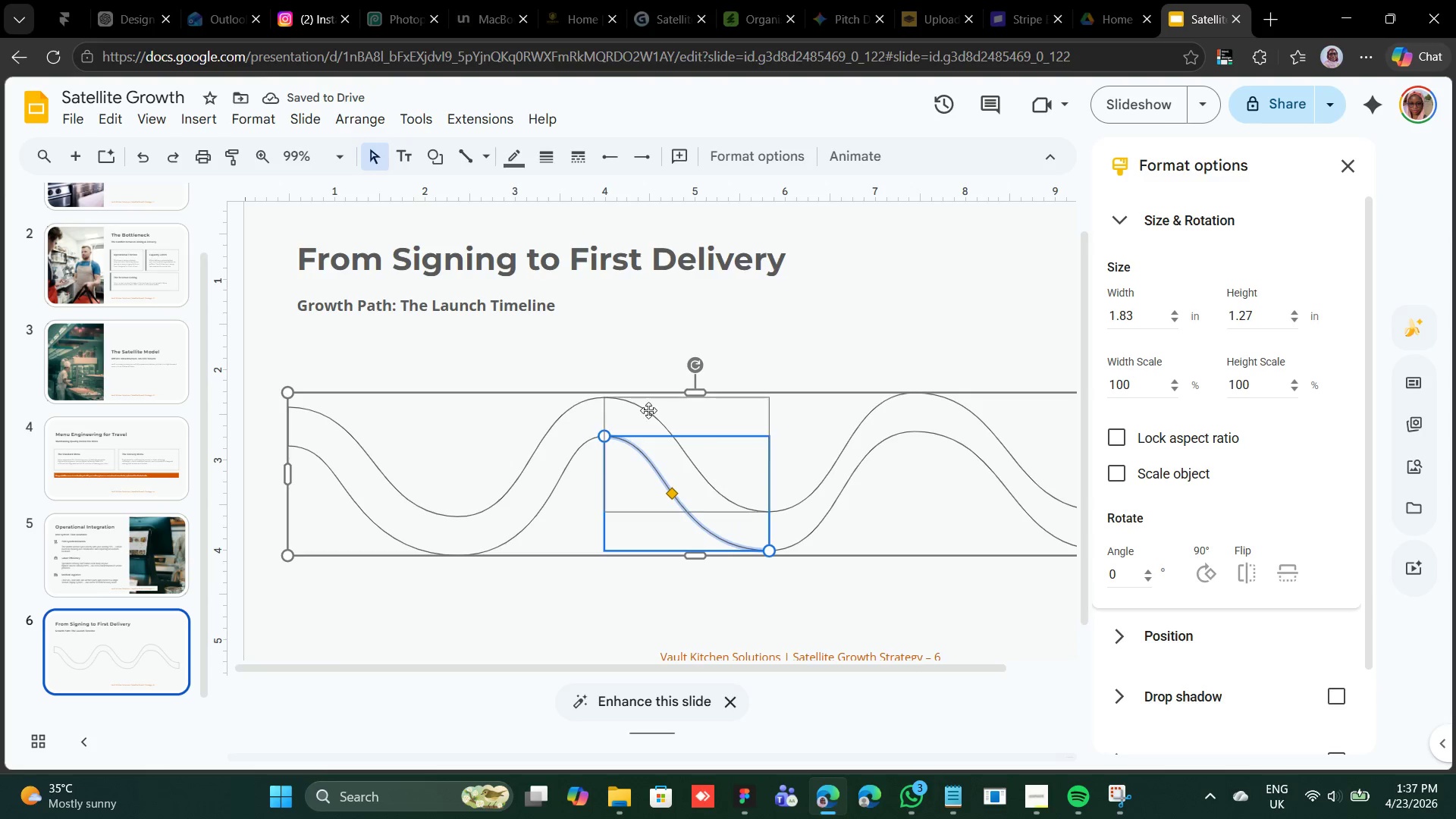 
left_click([792, 369])
 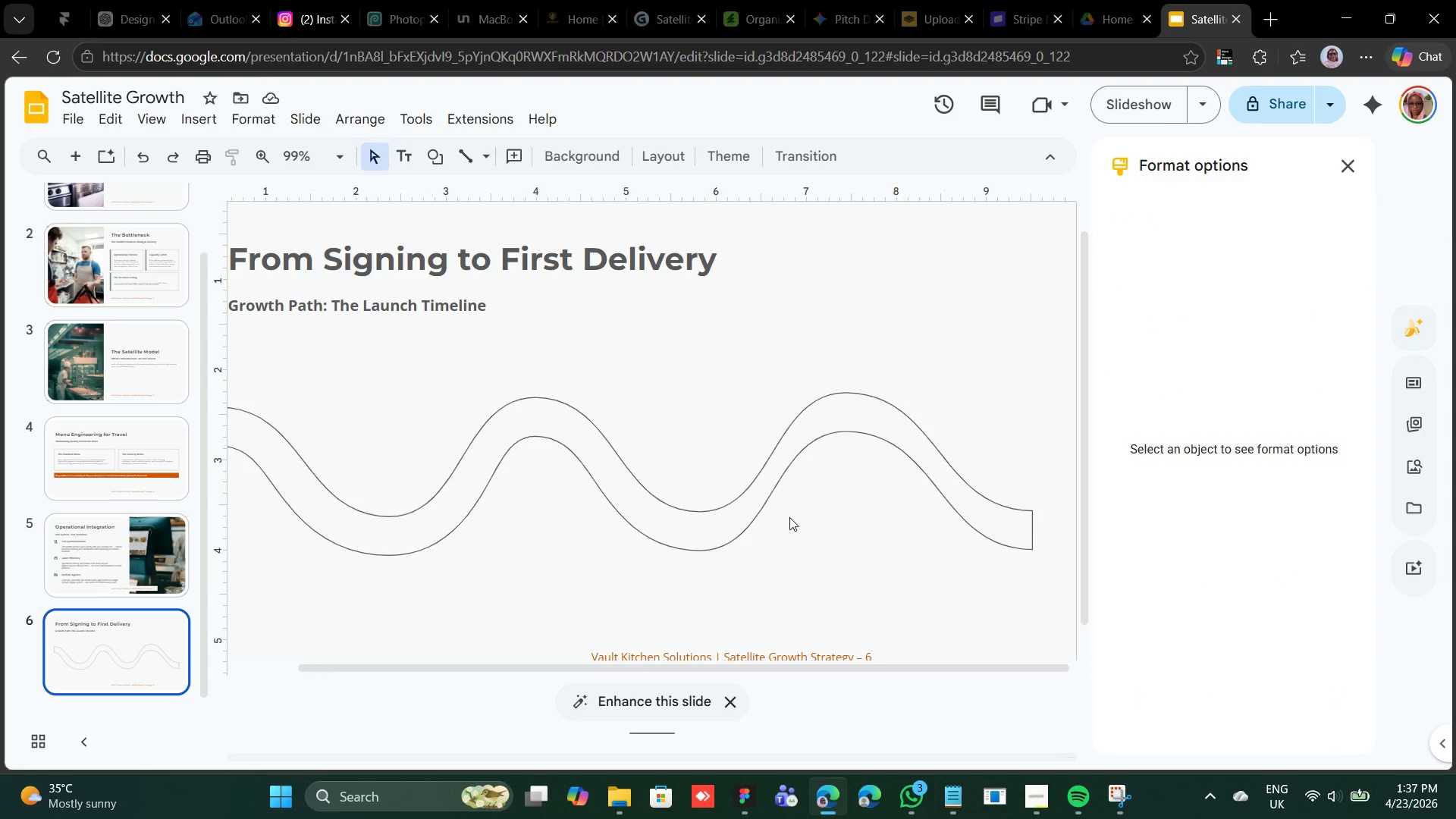 
left_click([771, 487])
 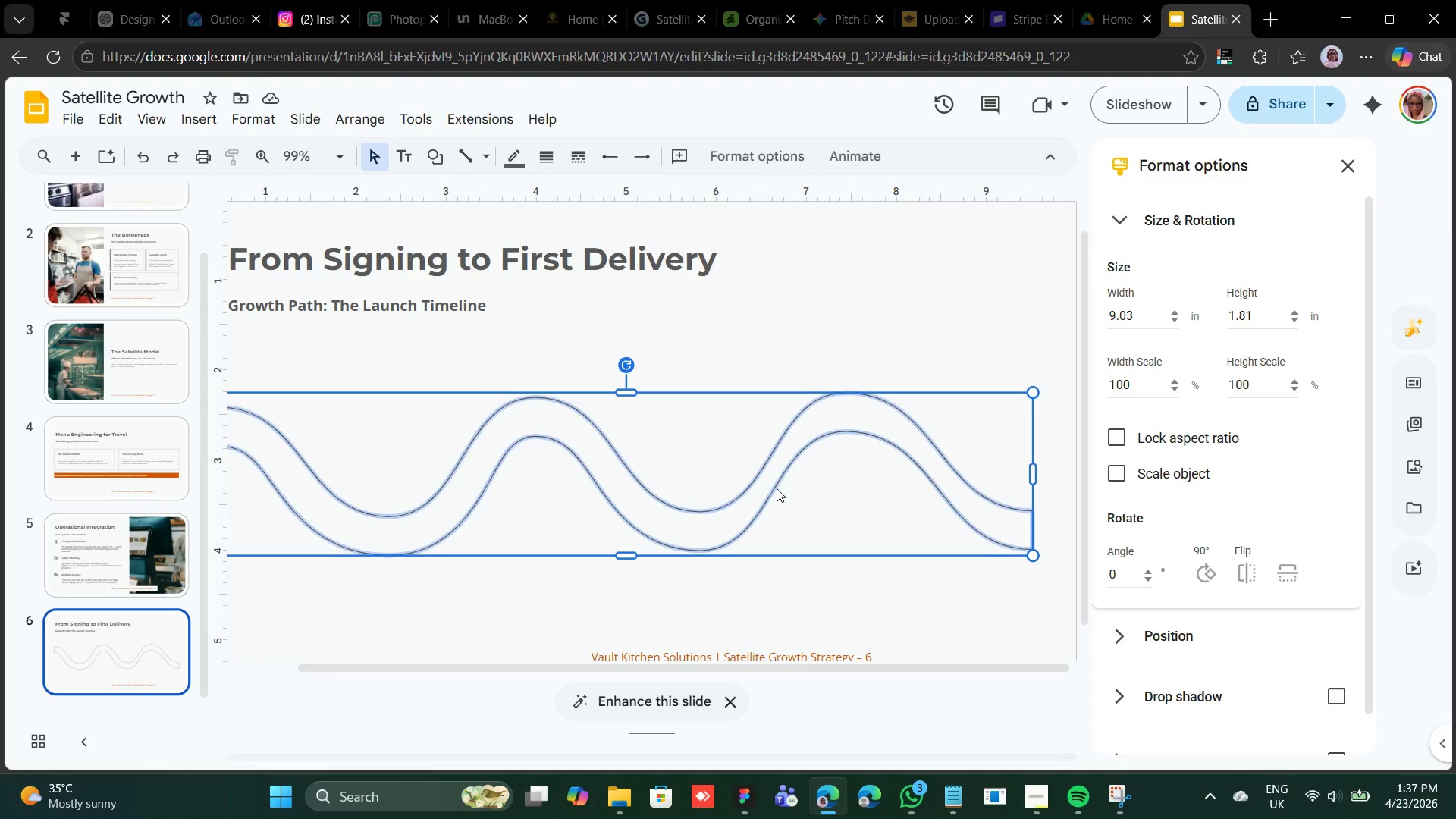 
left_click([777, 488])
 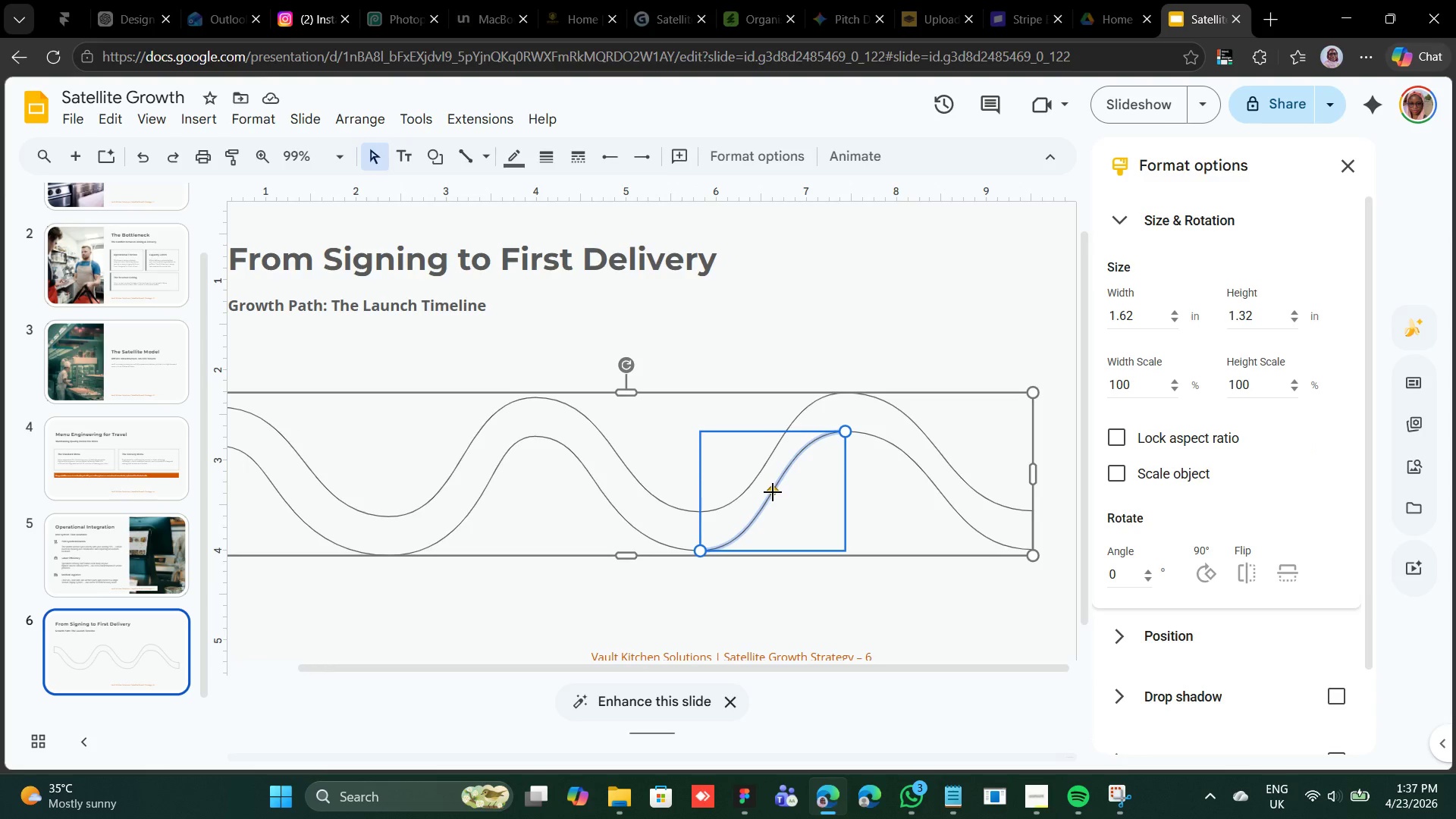 
left_click_drag(start_coordinate=[773, 492], to_coordinate=[791, 512])
 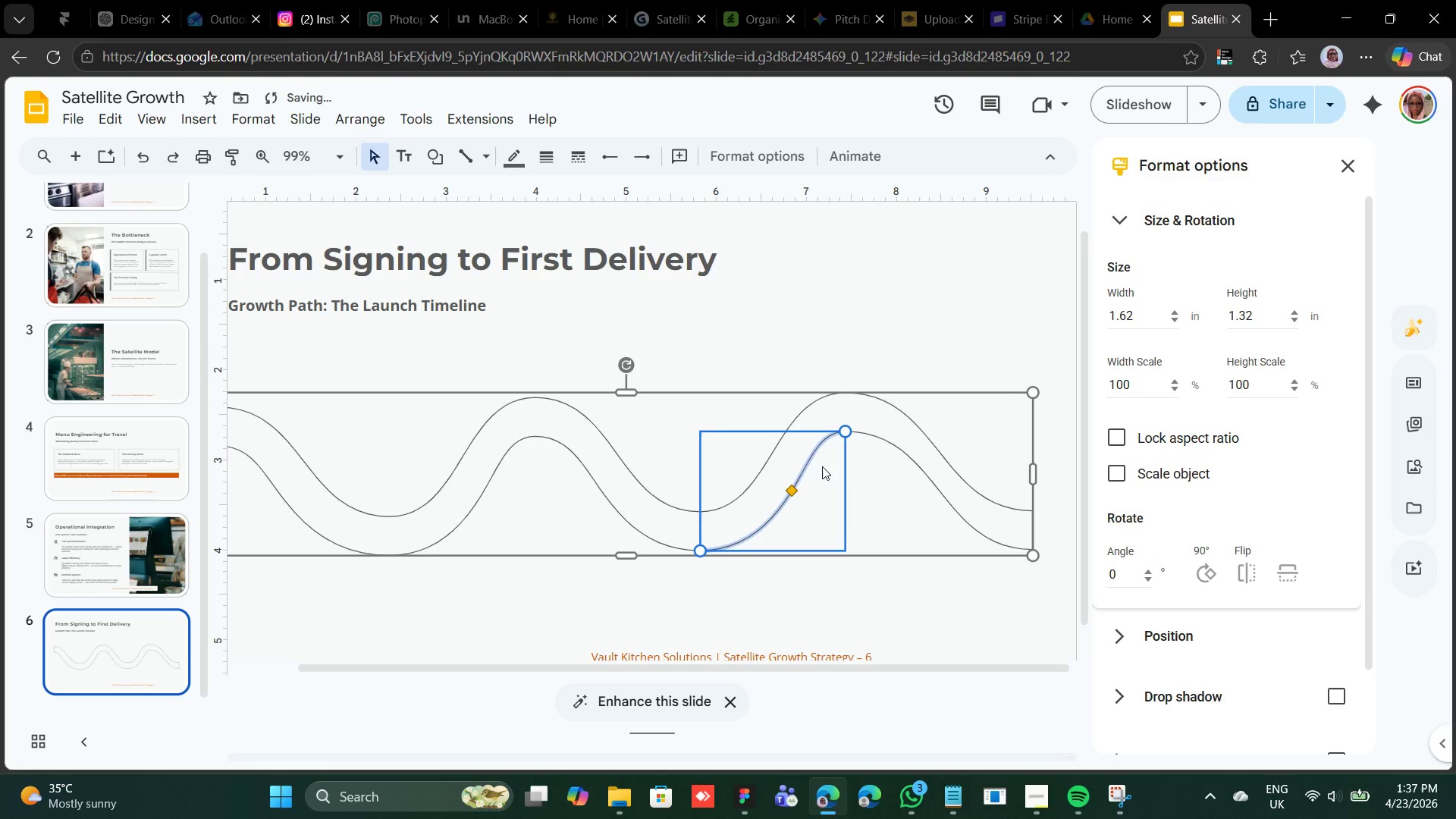 
left_click([927, 472])
 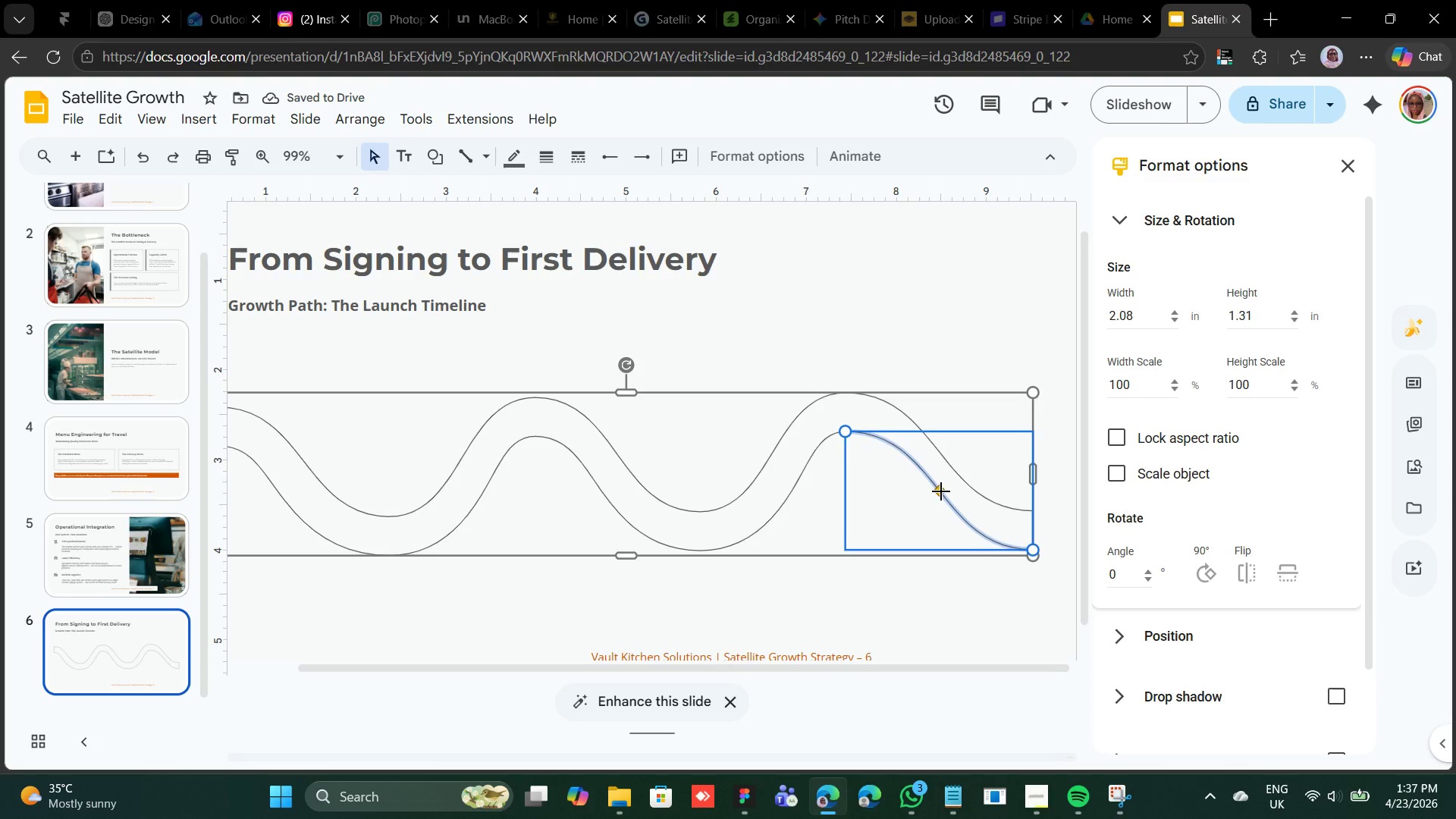 
left_click_drag(start_coordinate=[941, 491], to_coordinate=[940, 513])
 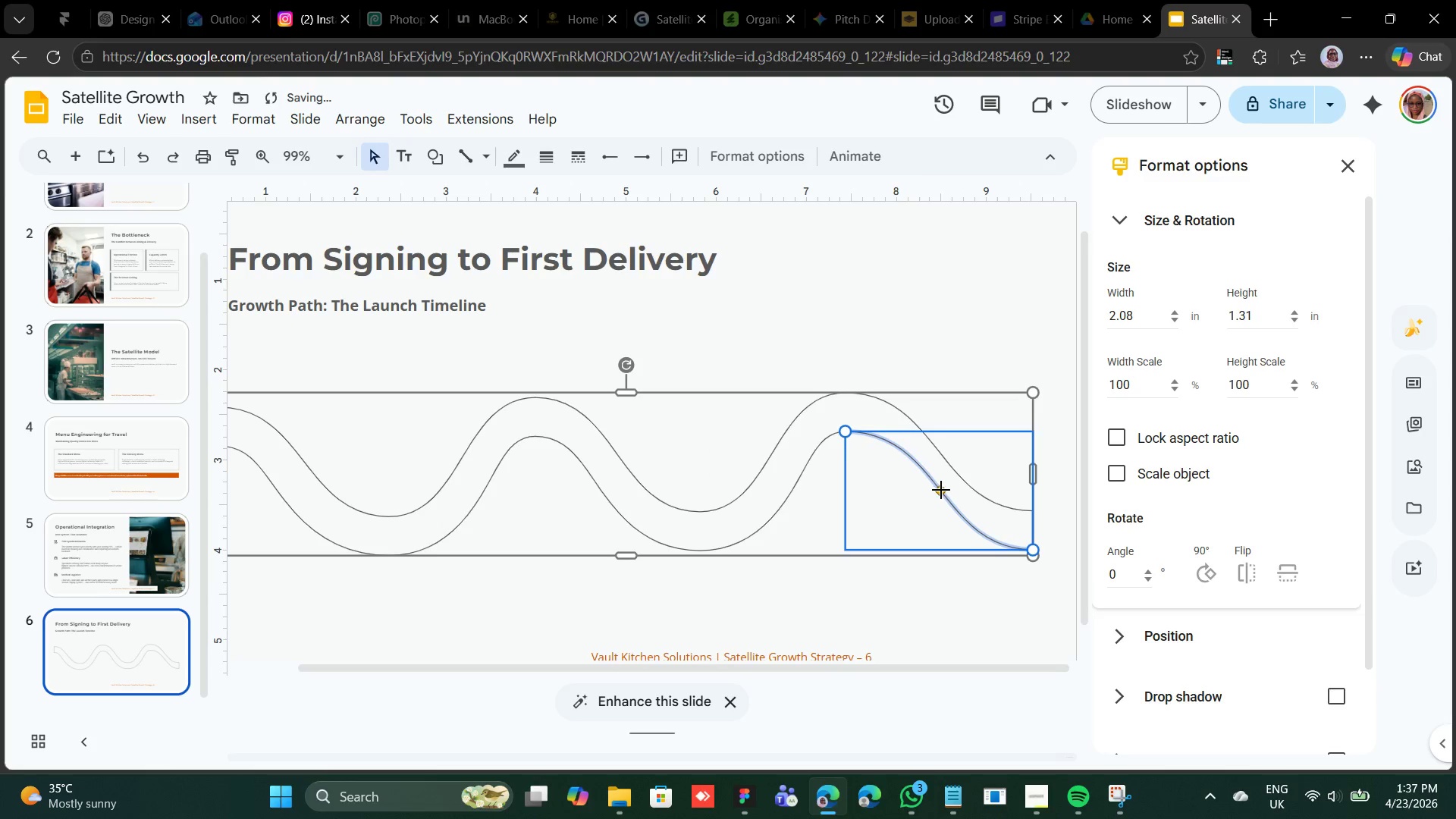 
left_click_drag(start_coordinate=[941, 490], to_coordinate=[936, 503])
 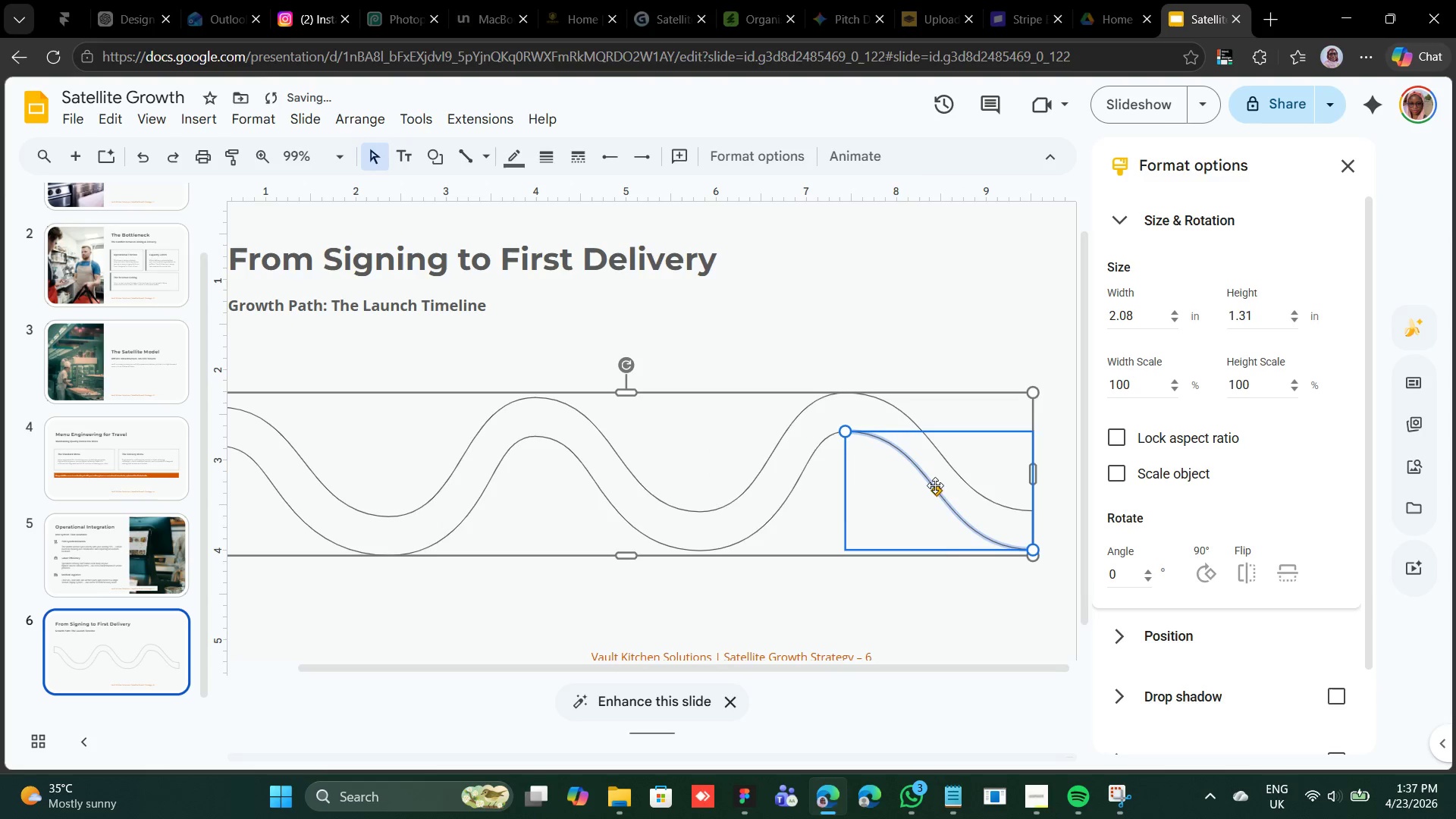 
left_click_drag(start_coordinate=[935, 485], to_coordinate=[928, 516])
 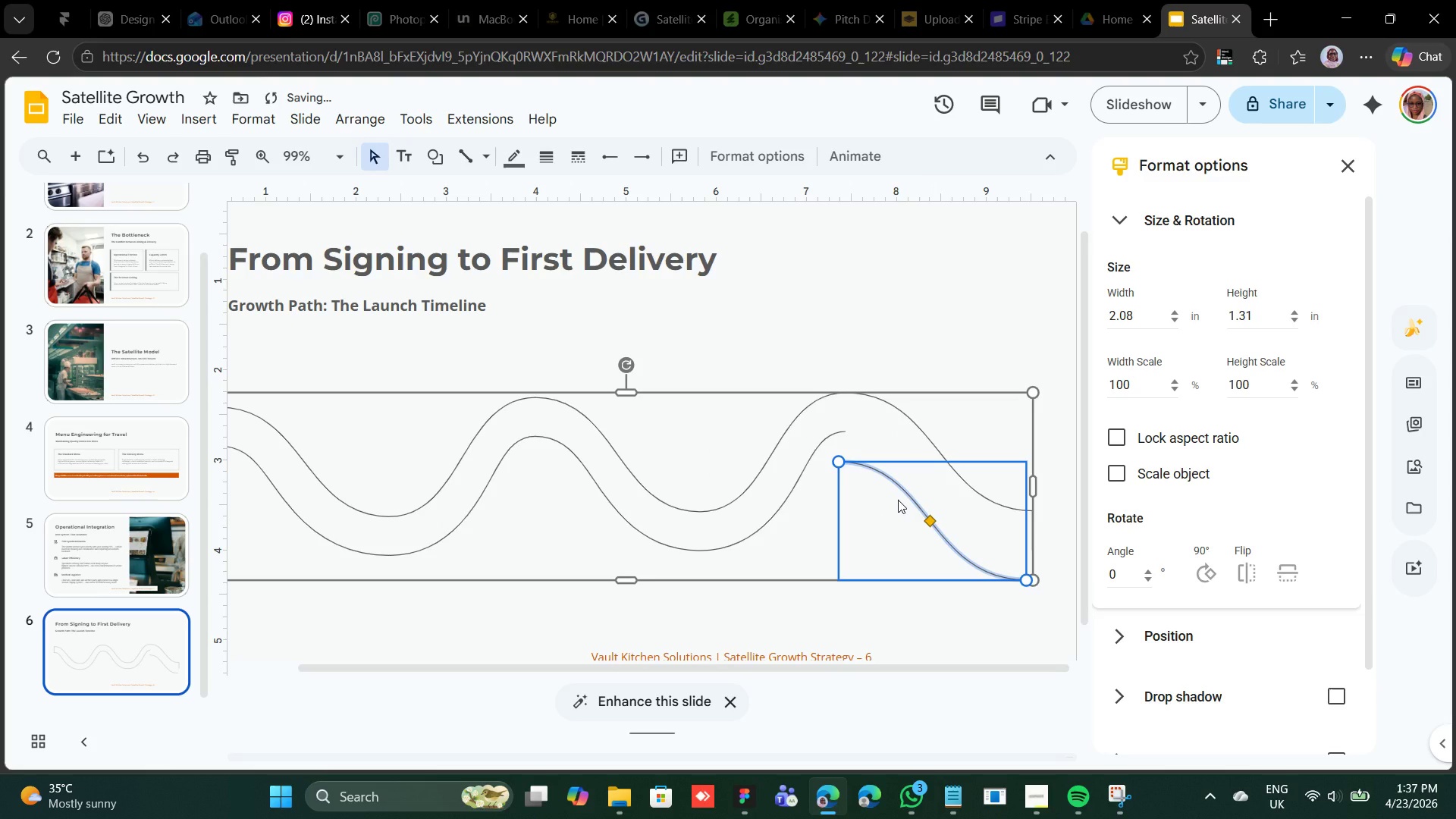 
key(Control+Z)
 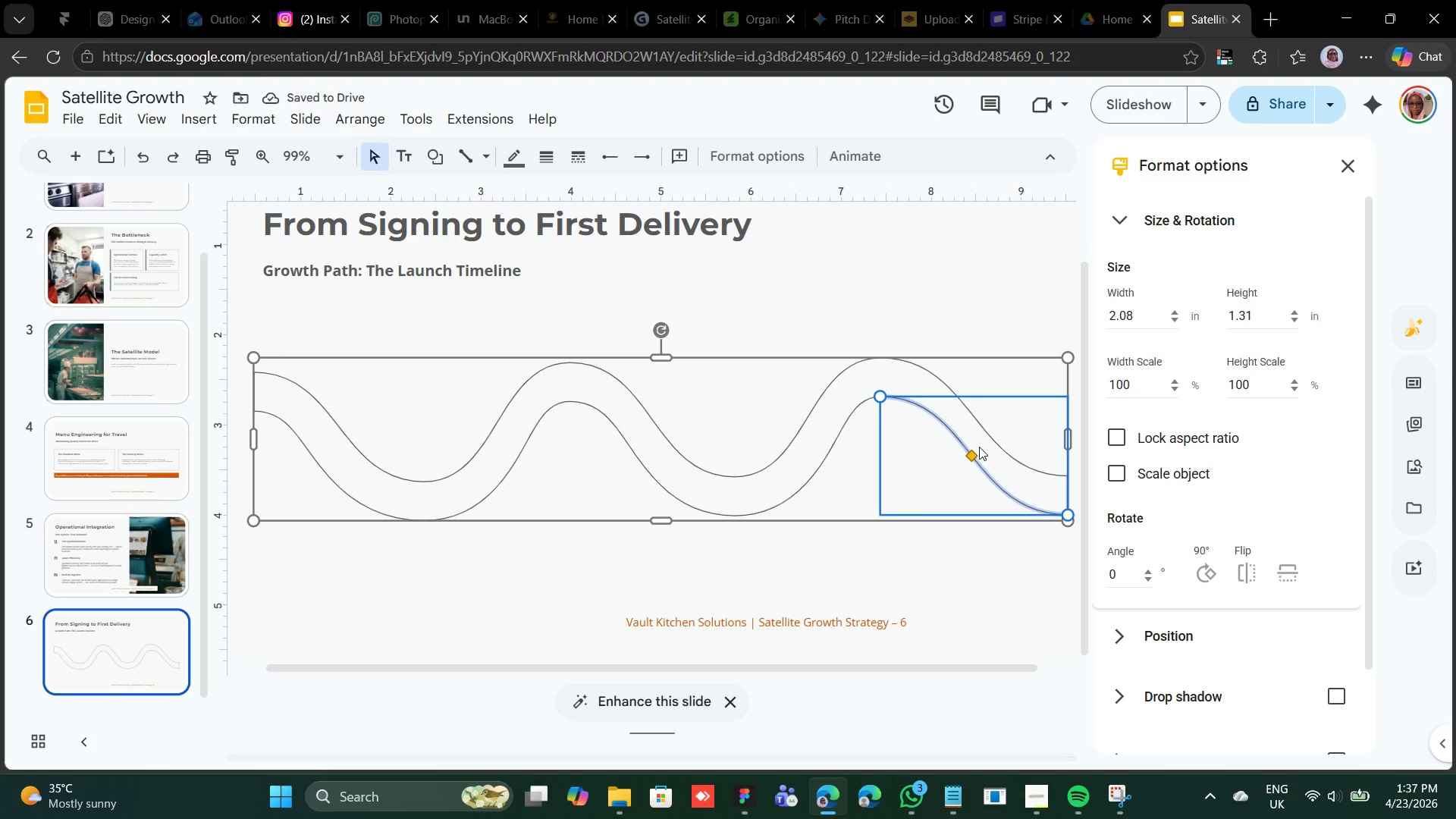 
left_click_drag(start_coordinate=[973, 458], to_coordinate=[963, 469])
 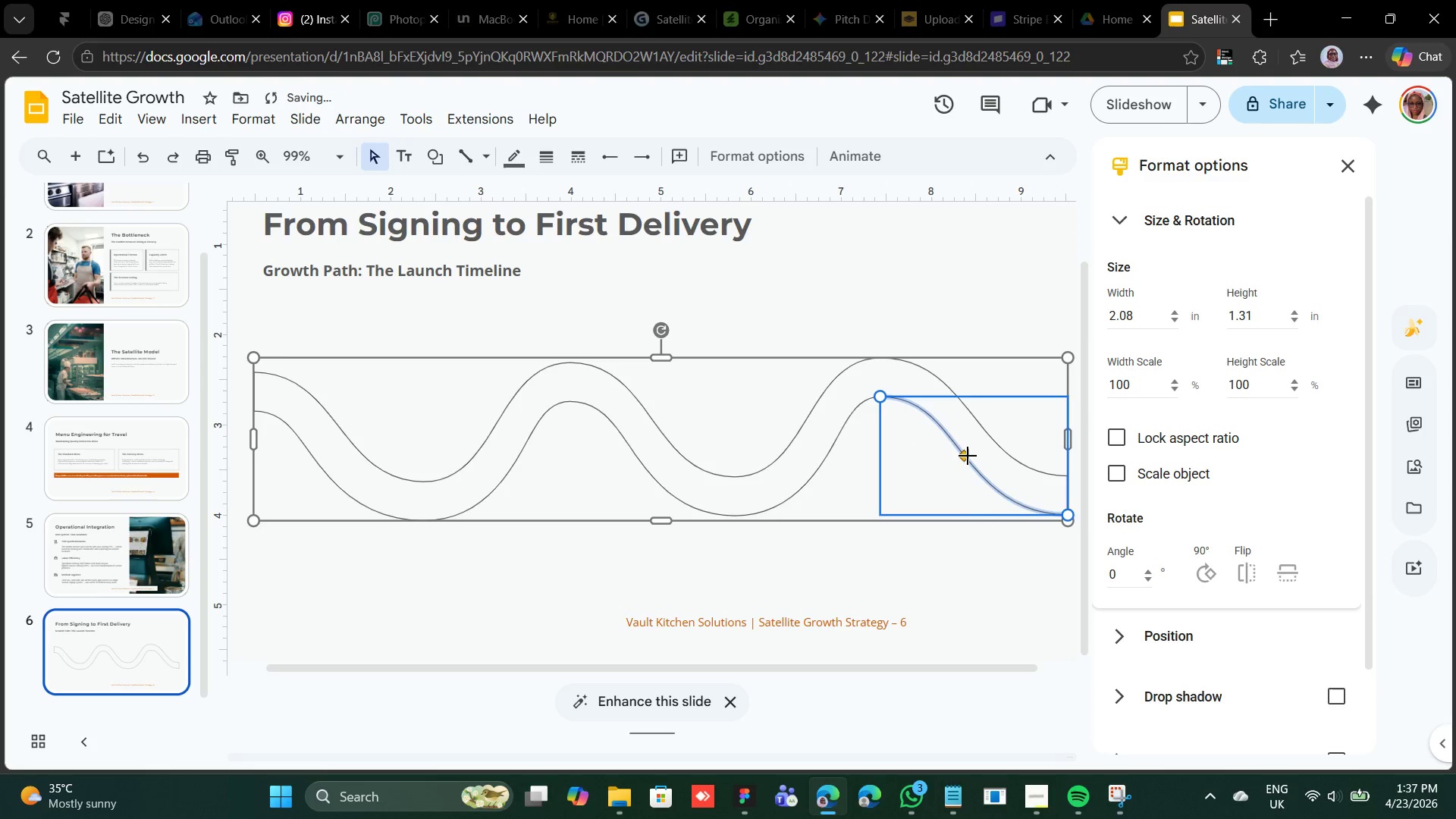 
left_click_drag(start_coordinate=[968, 456], to_coordinate=[961, 468])
 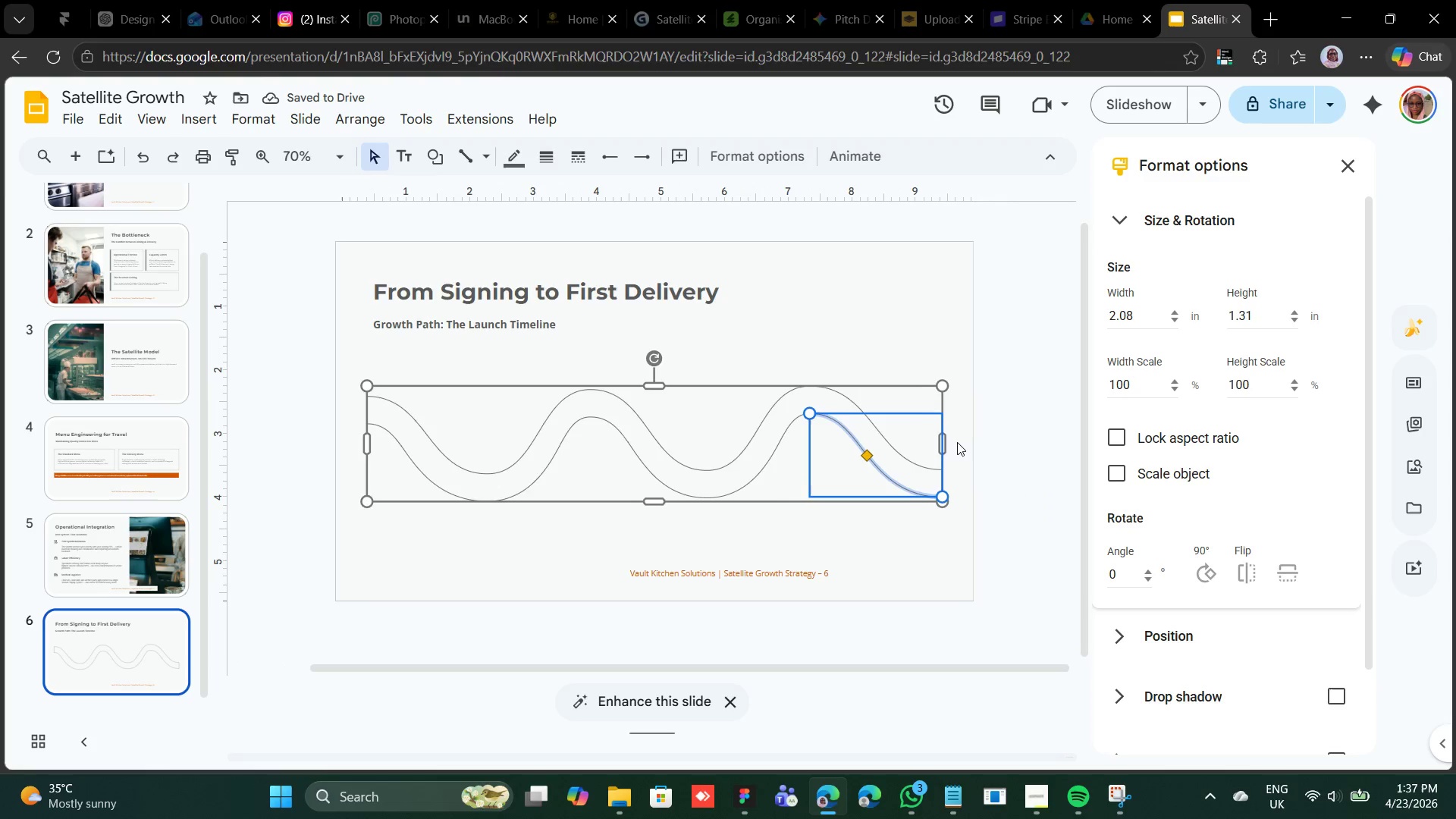 
left_click([974, 441])
 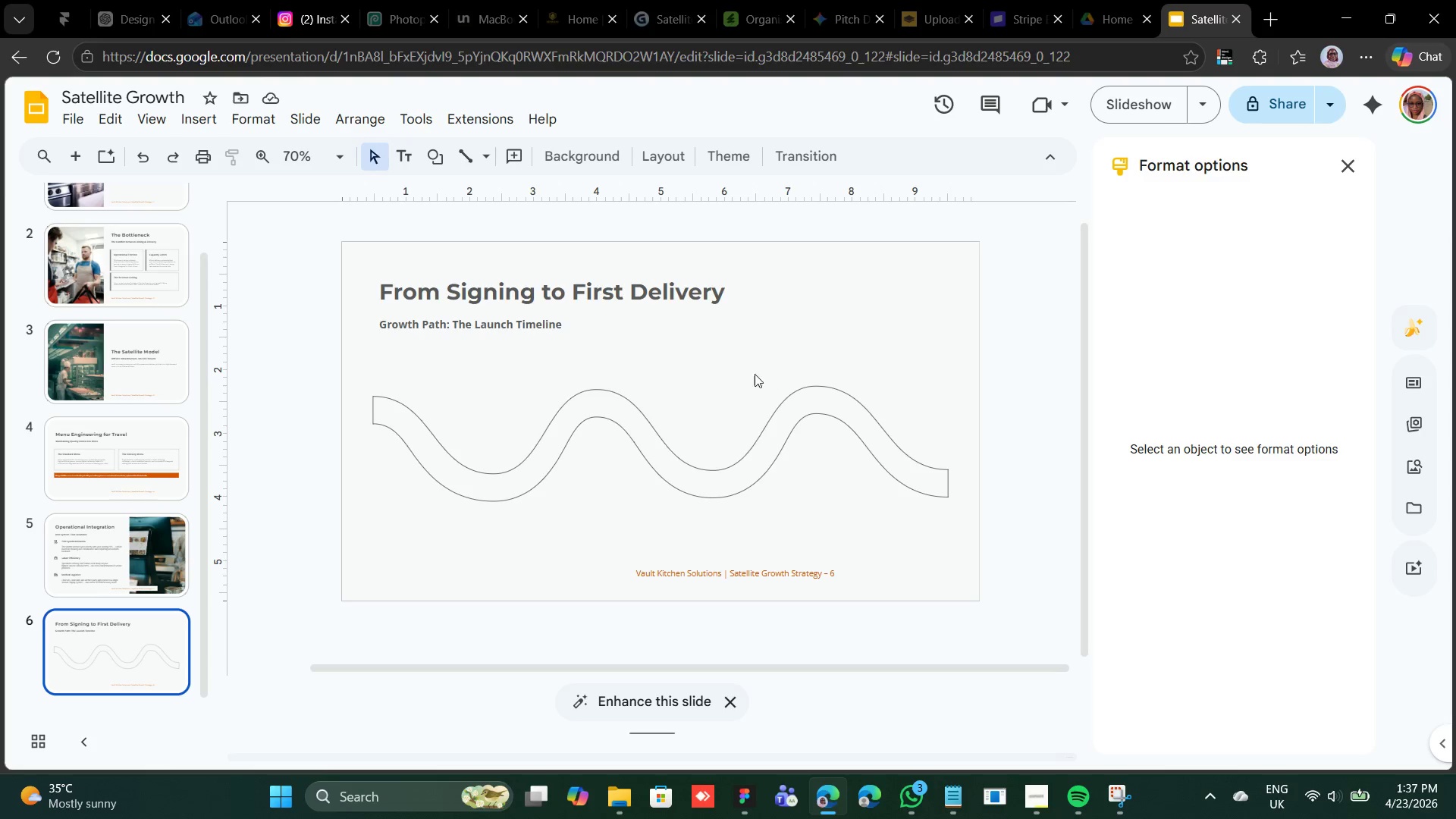 
wait(7.08)
 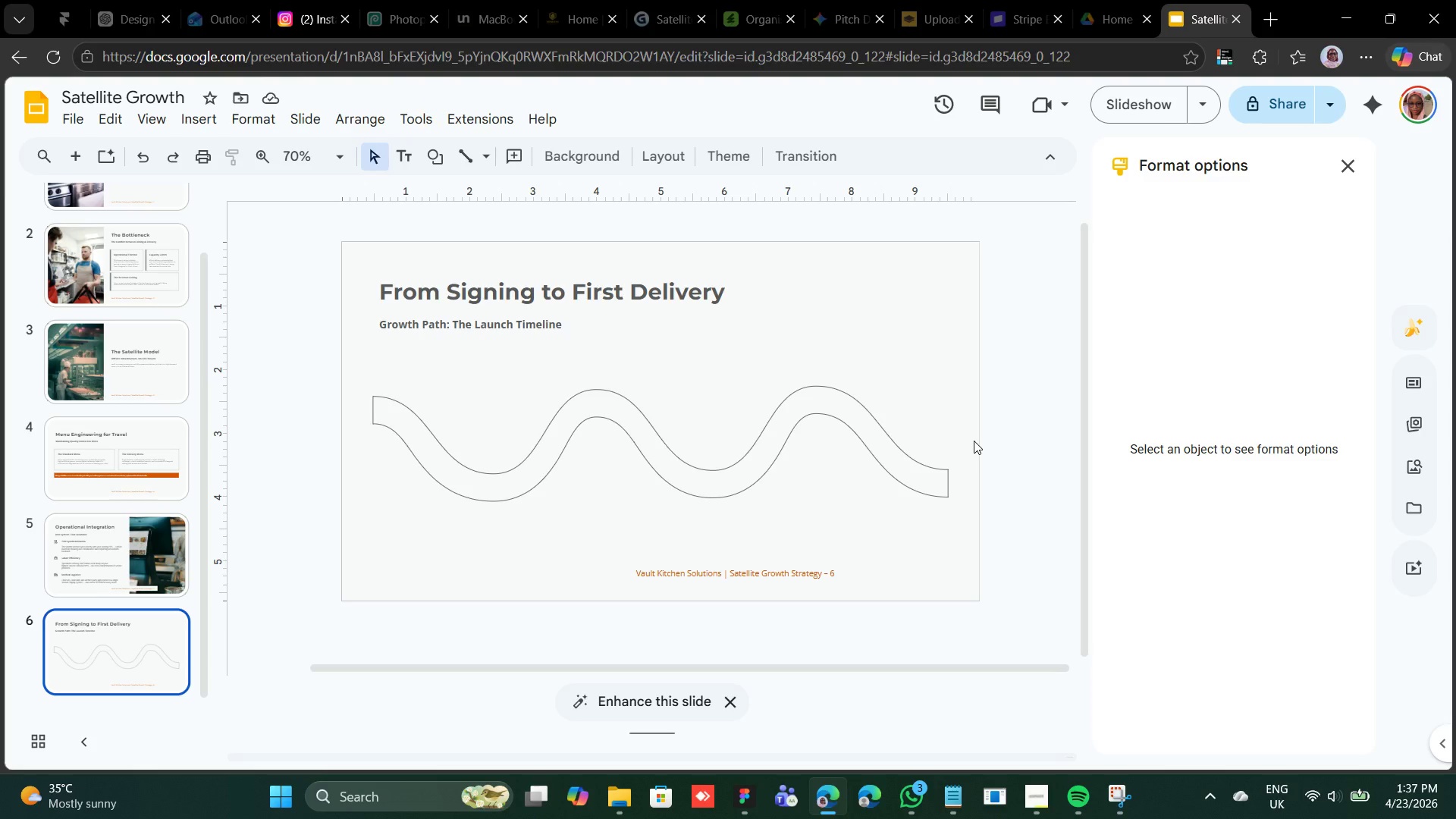 
left_click([467, 155])
 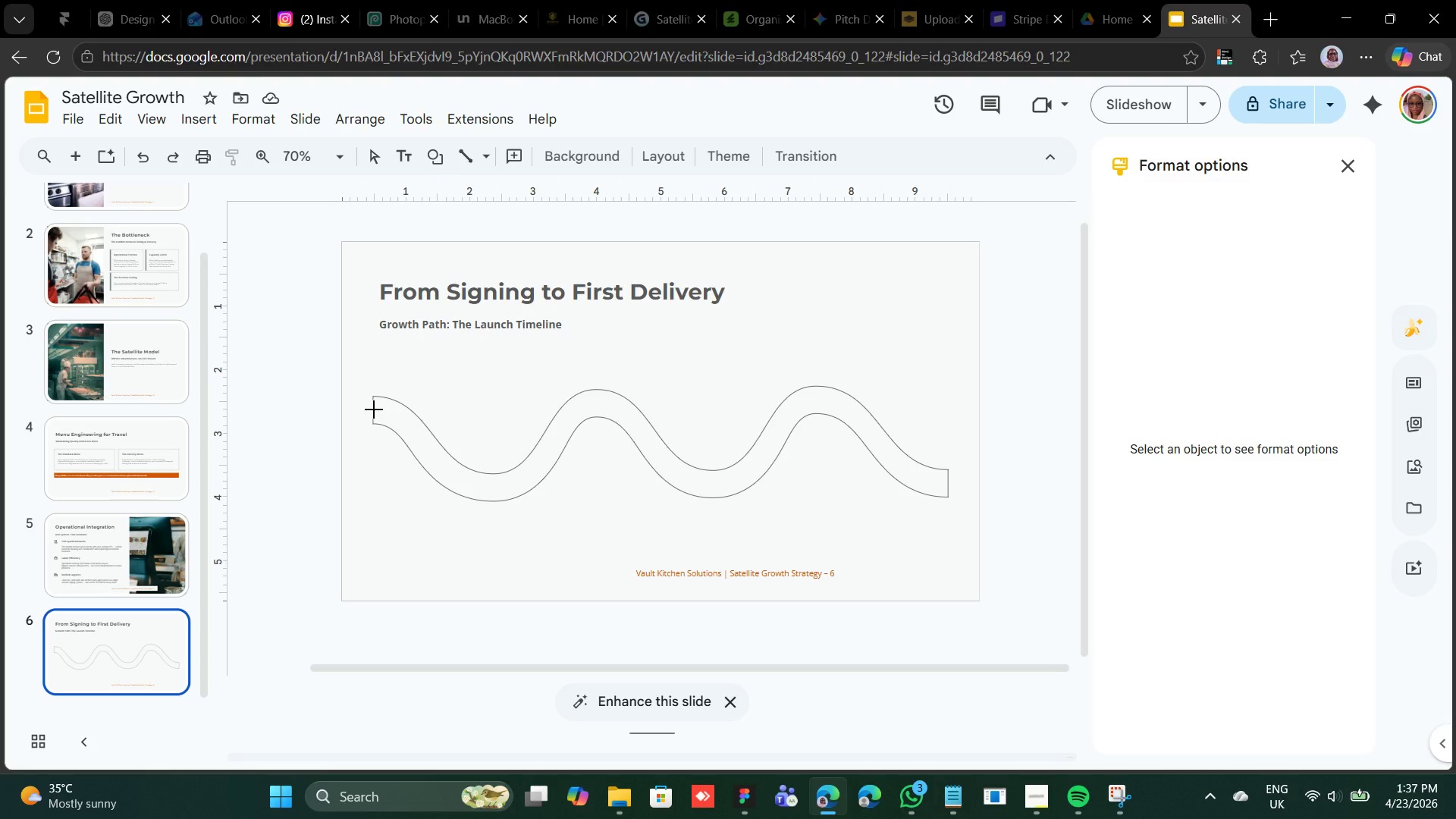 
hold_key(key=ShiftLeft, duration=6.2)
left_click_drag(start_coordinate=[375, 406], to_coordinate=[387, 406])
 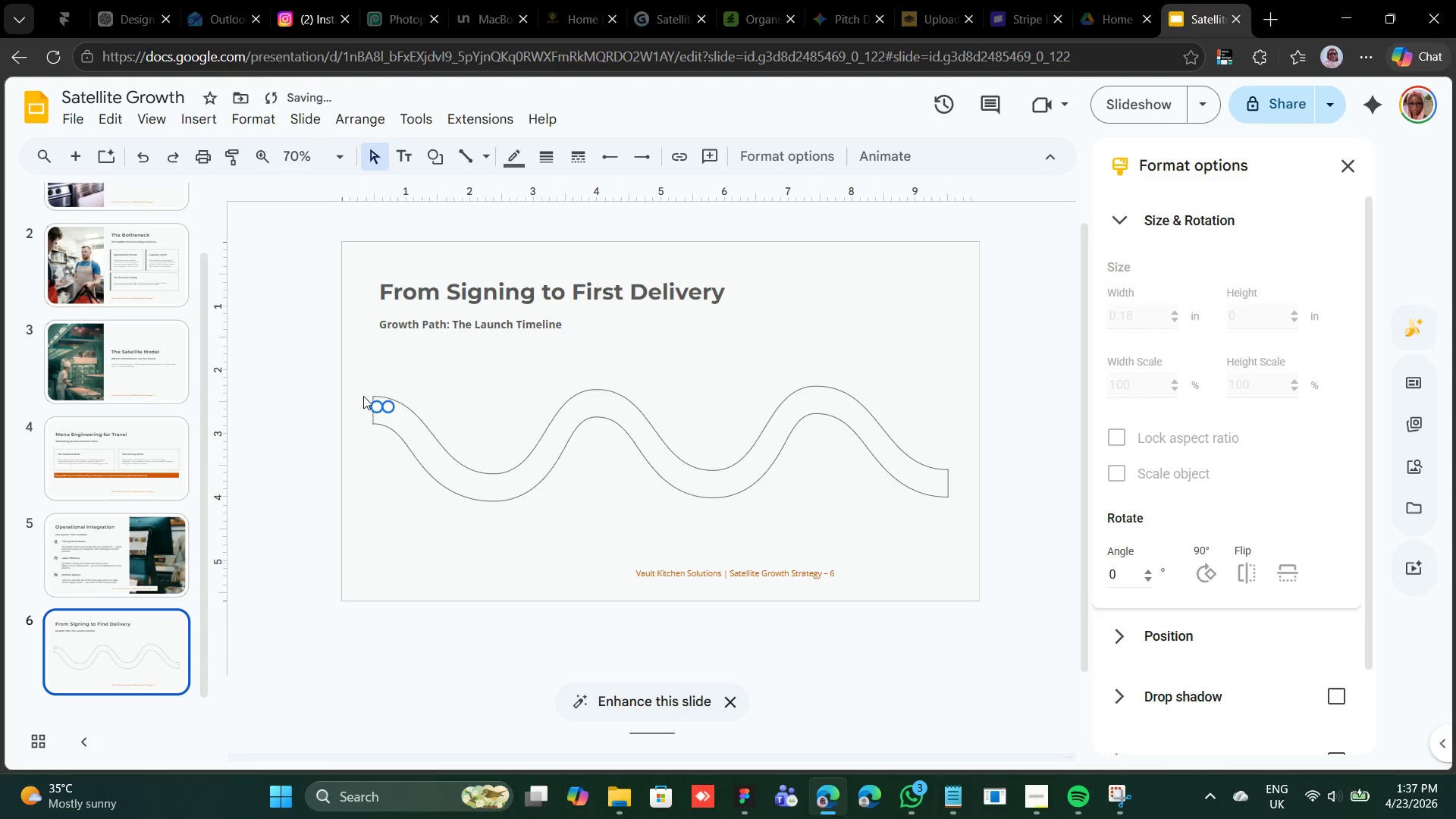 
left_click_drag(start_coordinate=[365, 369], to_coordinate=[962, 500])
 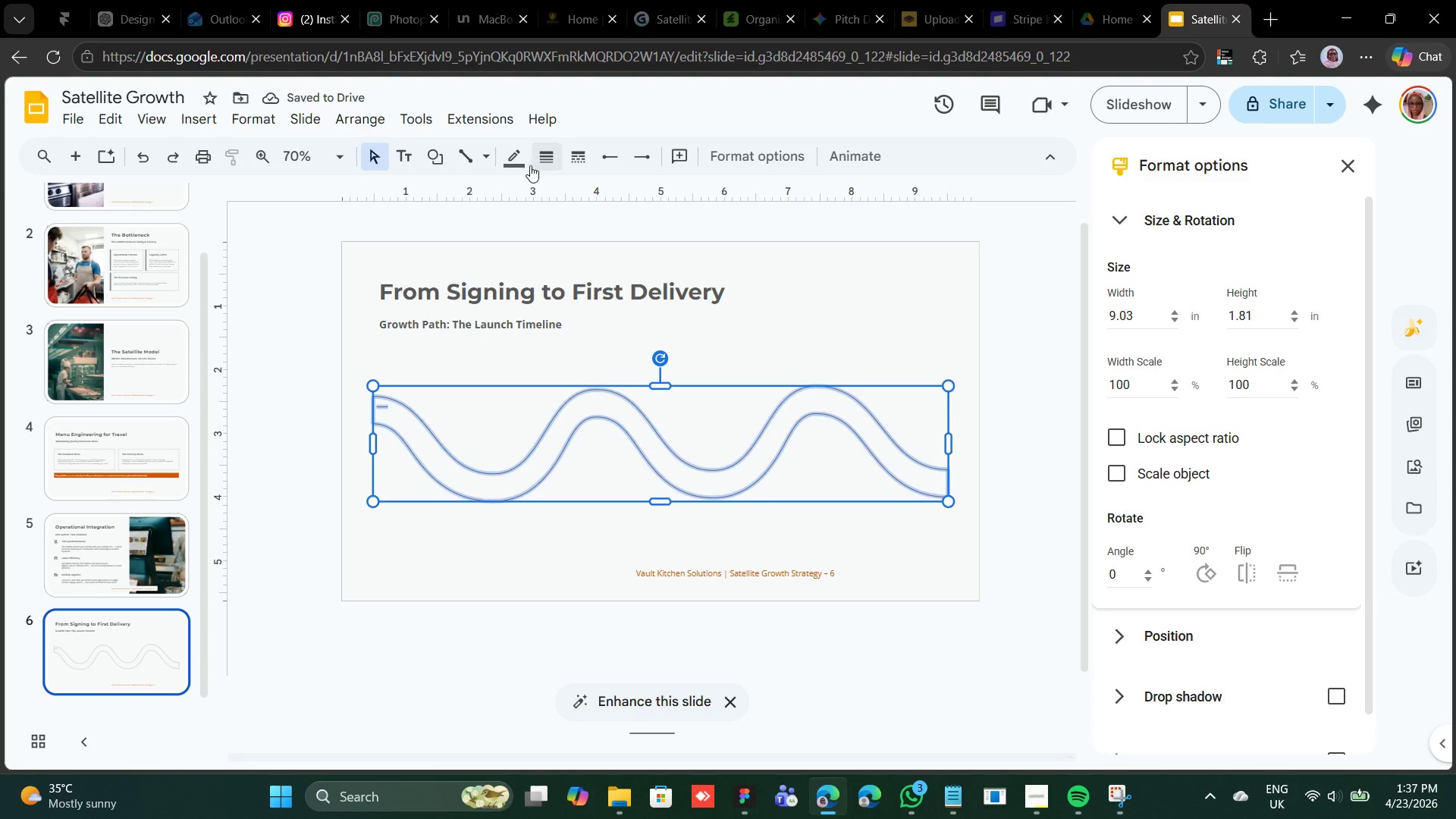 
left_click([526, 163])
 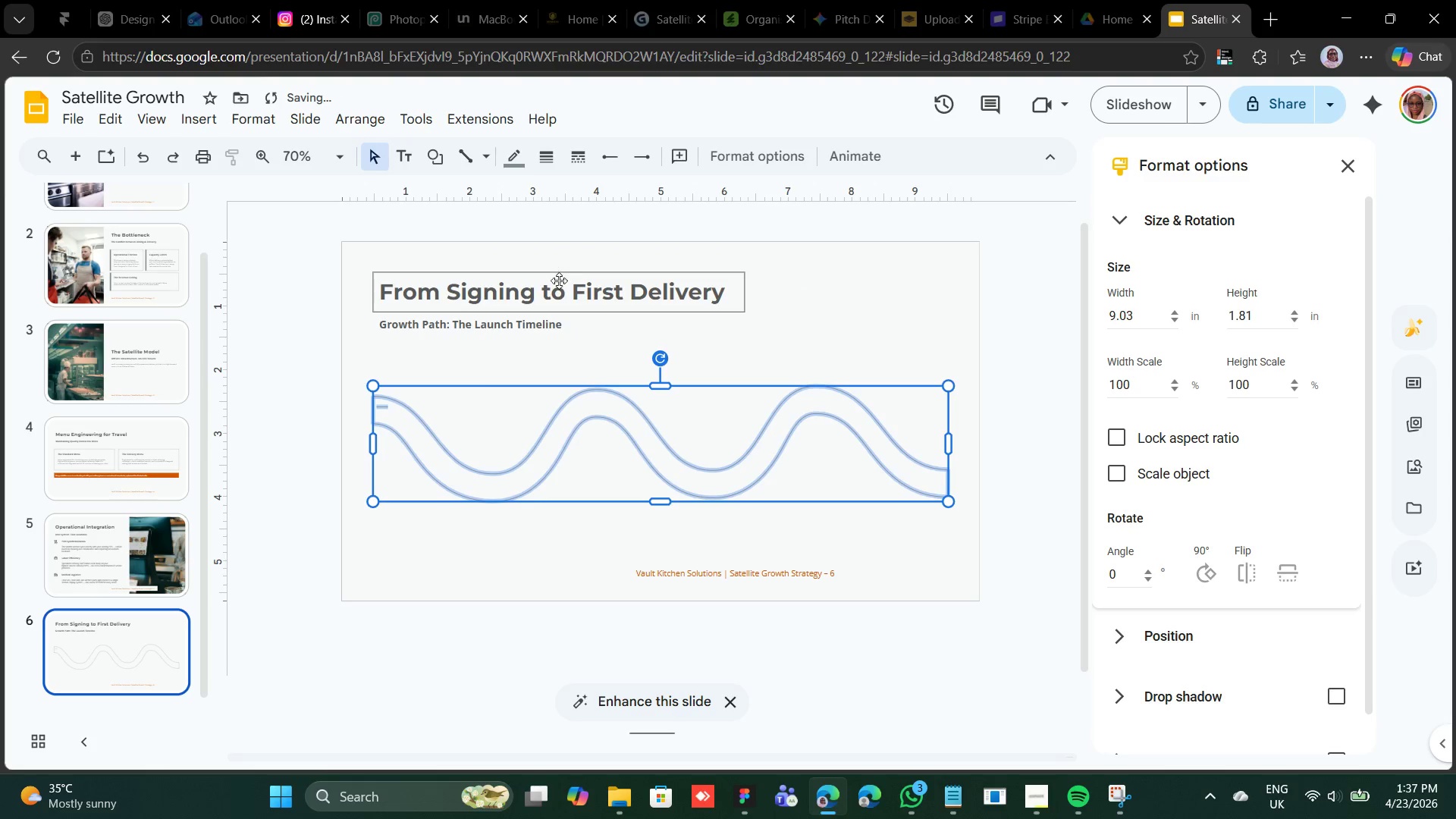 
left_click([465, 344])
 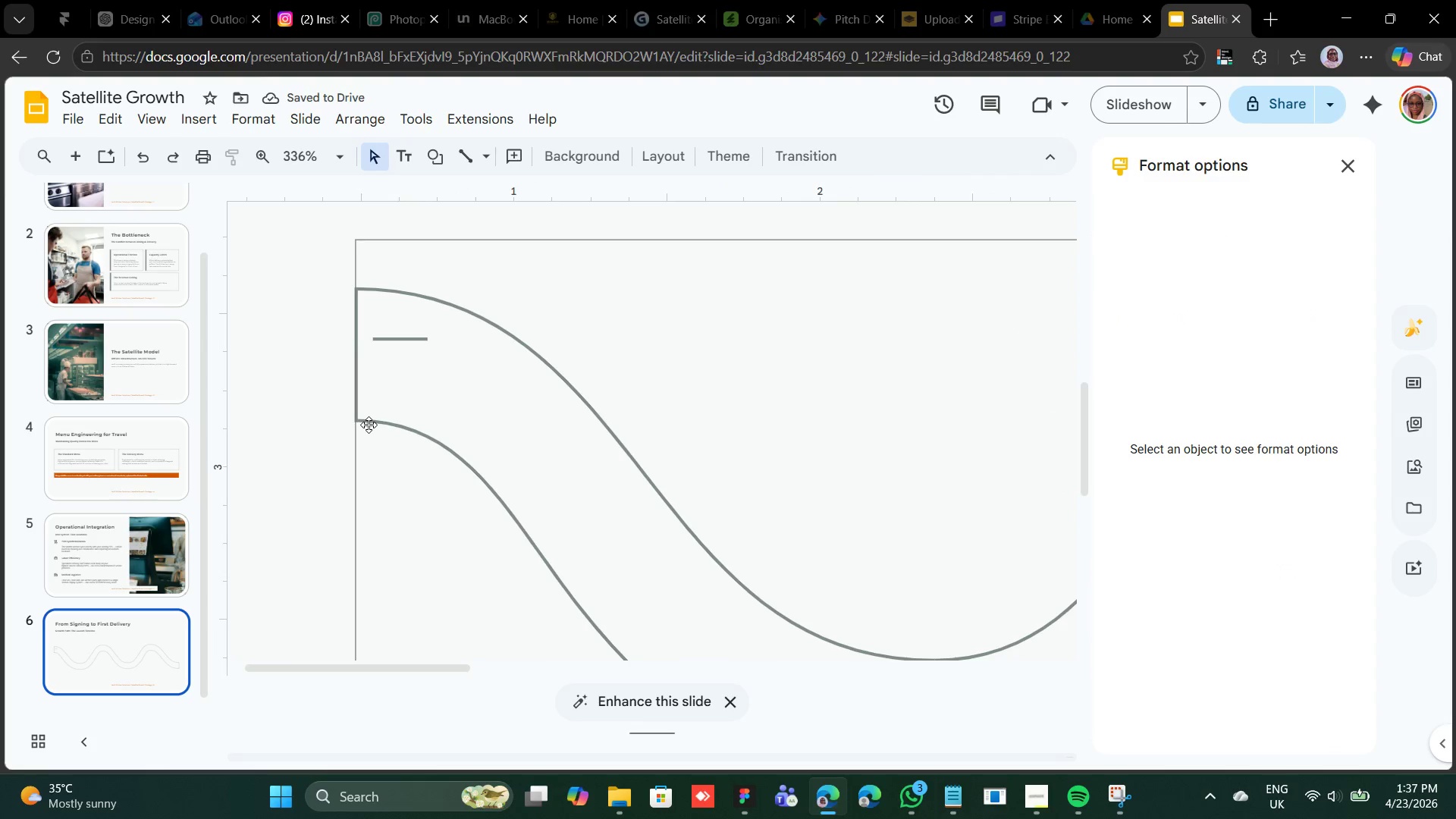 
wait(5.66)
 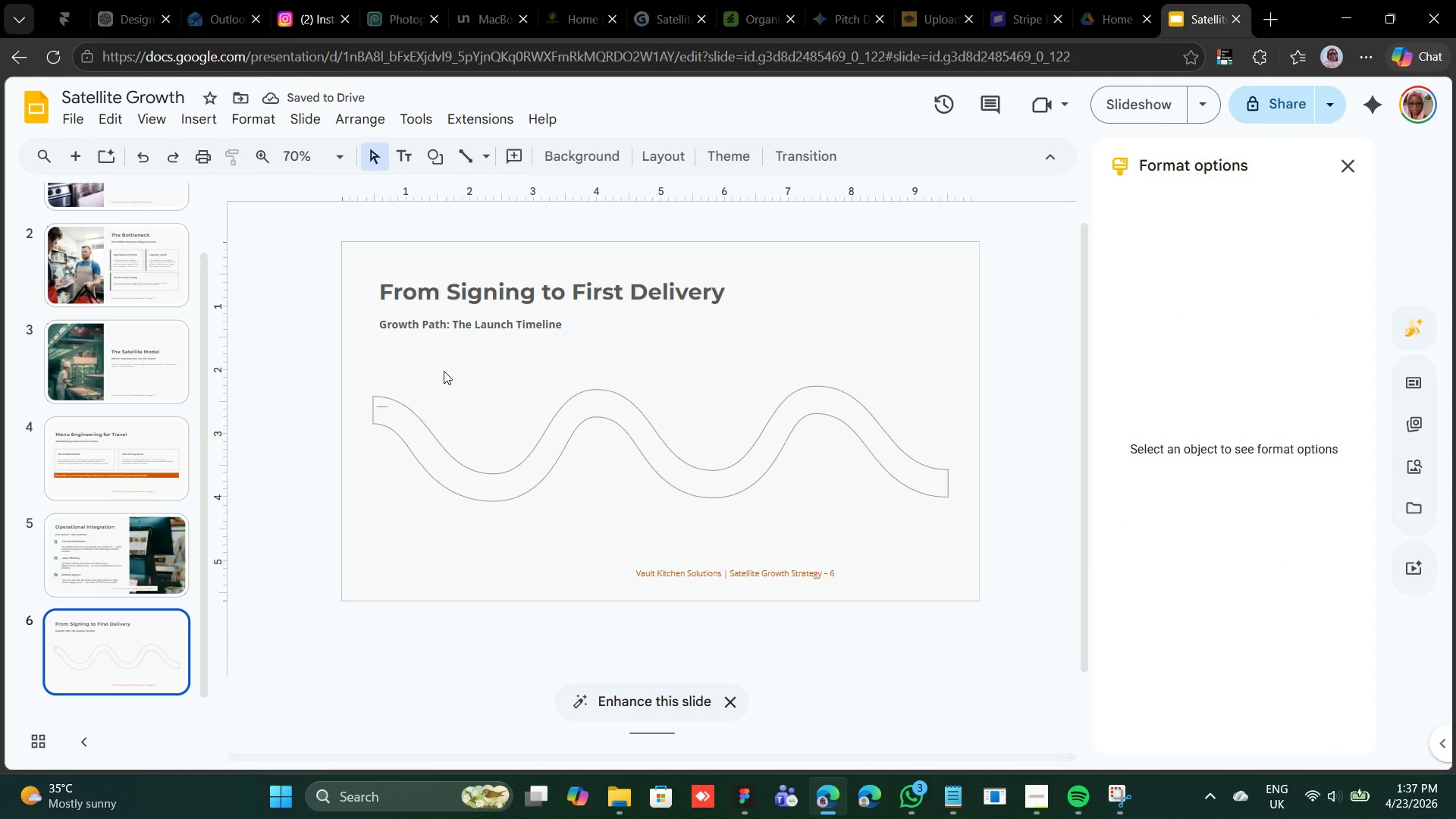 
left_click([397, 310])
 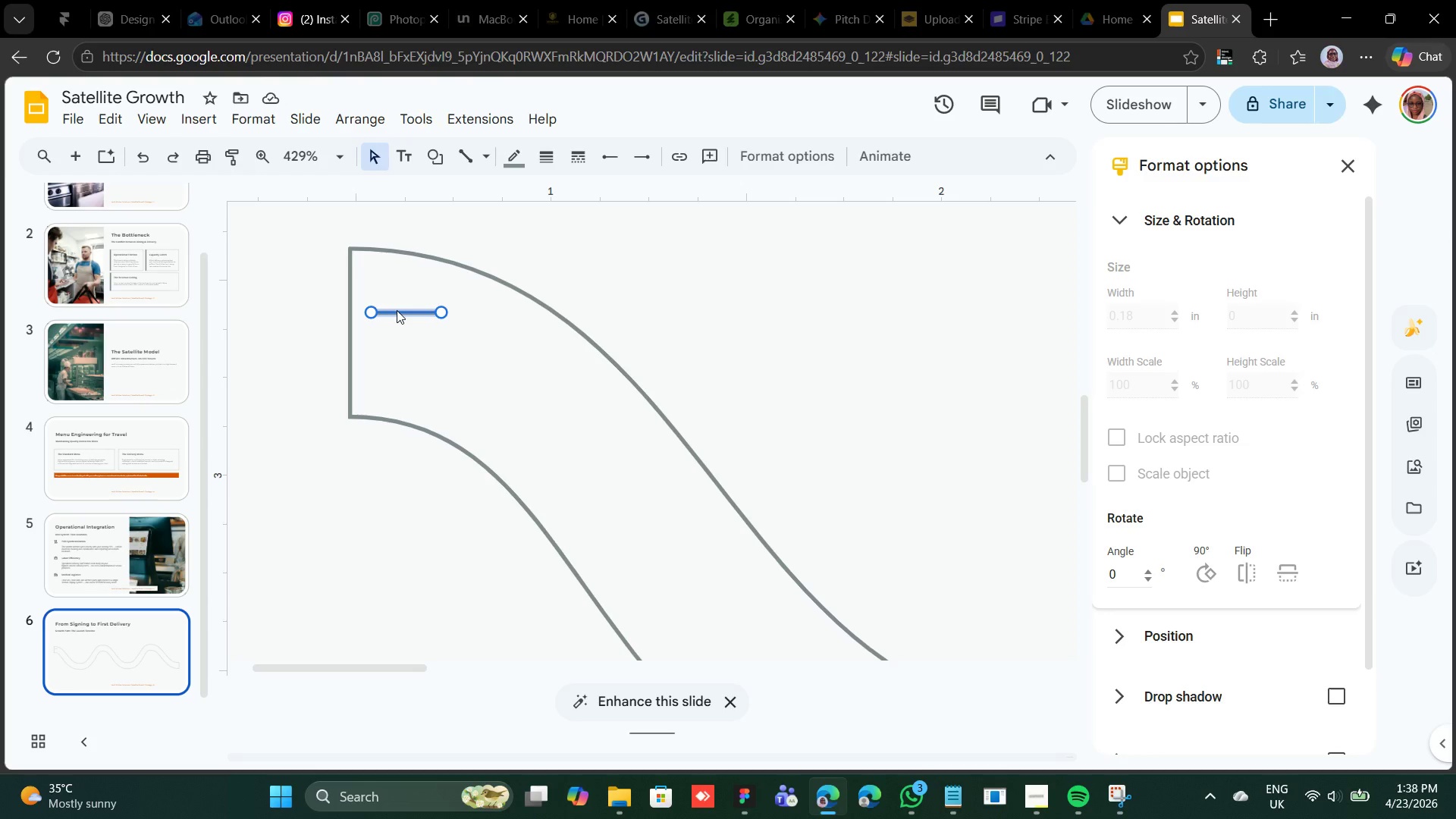 
key(Shift+ArrowDown)
 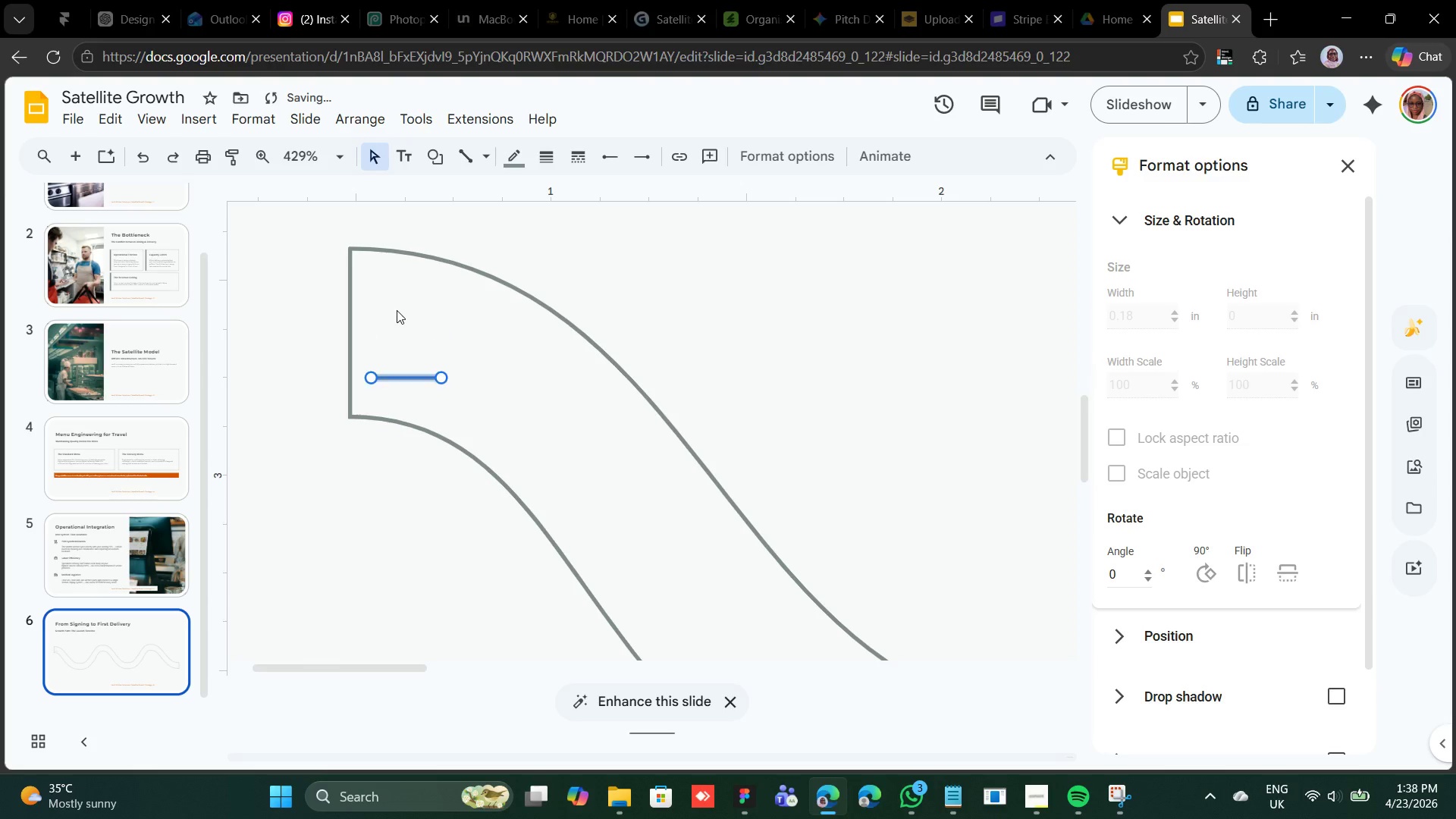 
key(Shift+ArrowDown)
 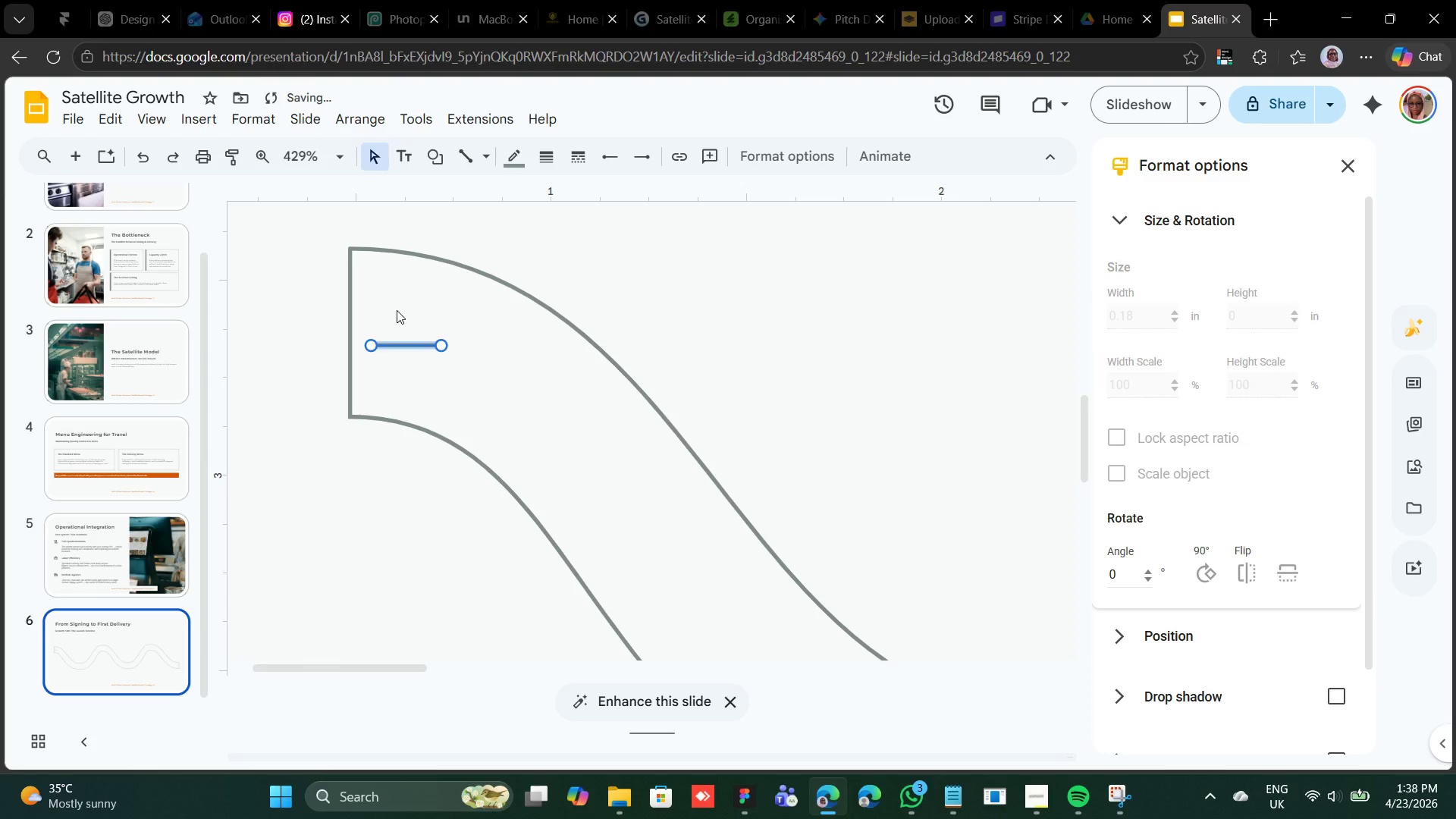 
key(Shift+ArrowUp)
 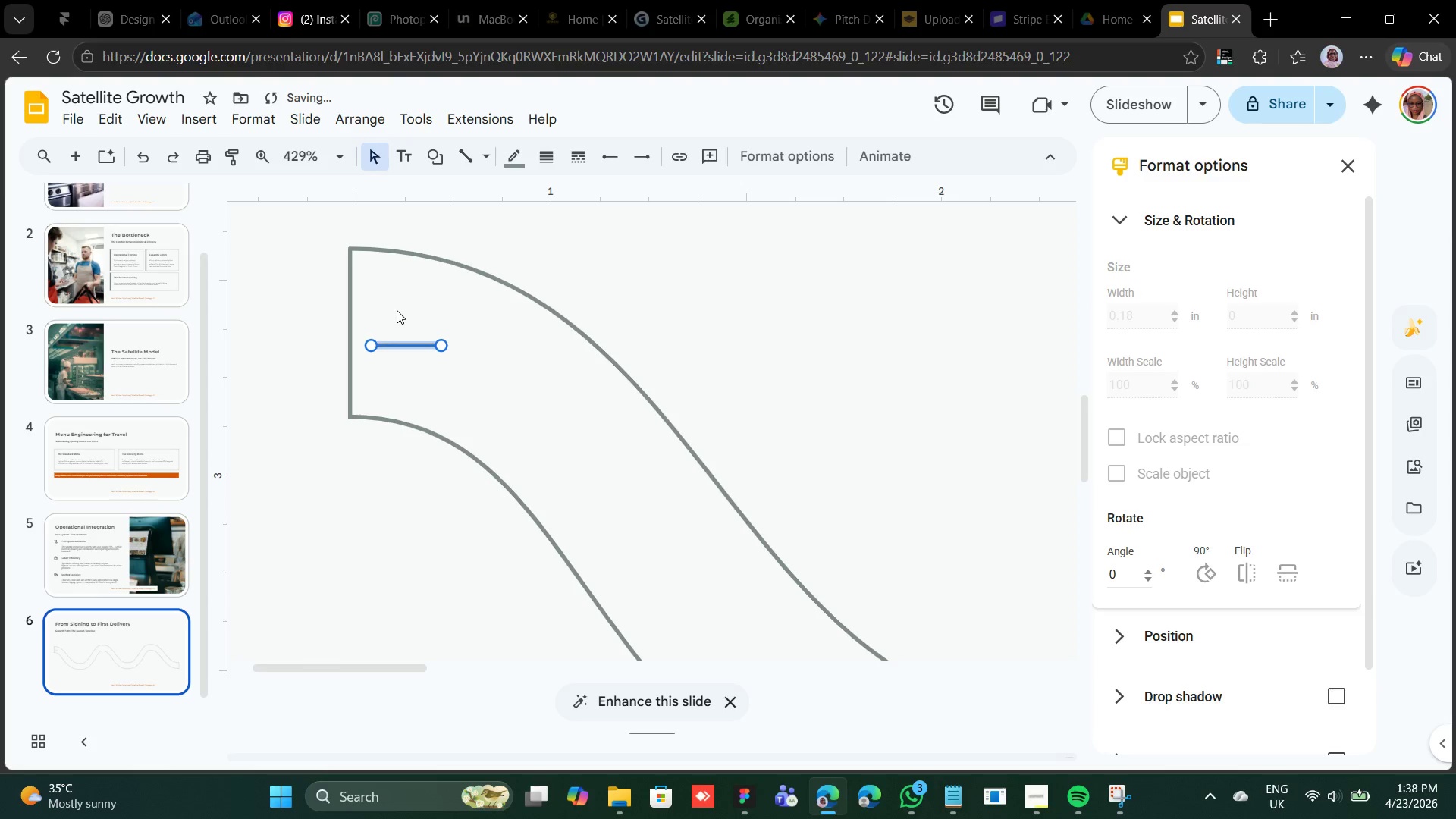 
key(ArrowLeft)
 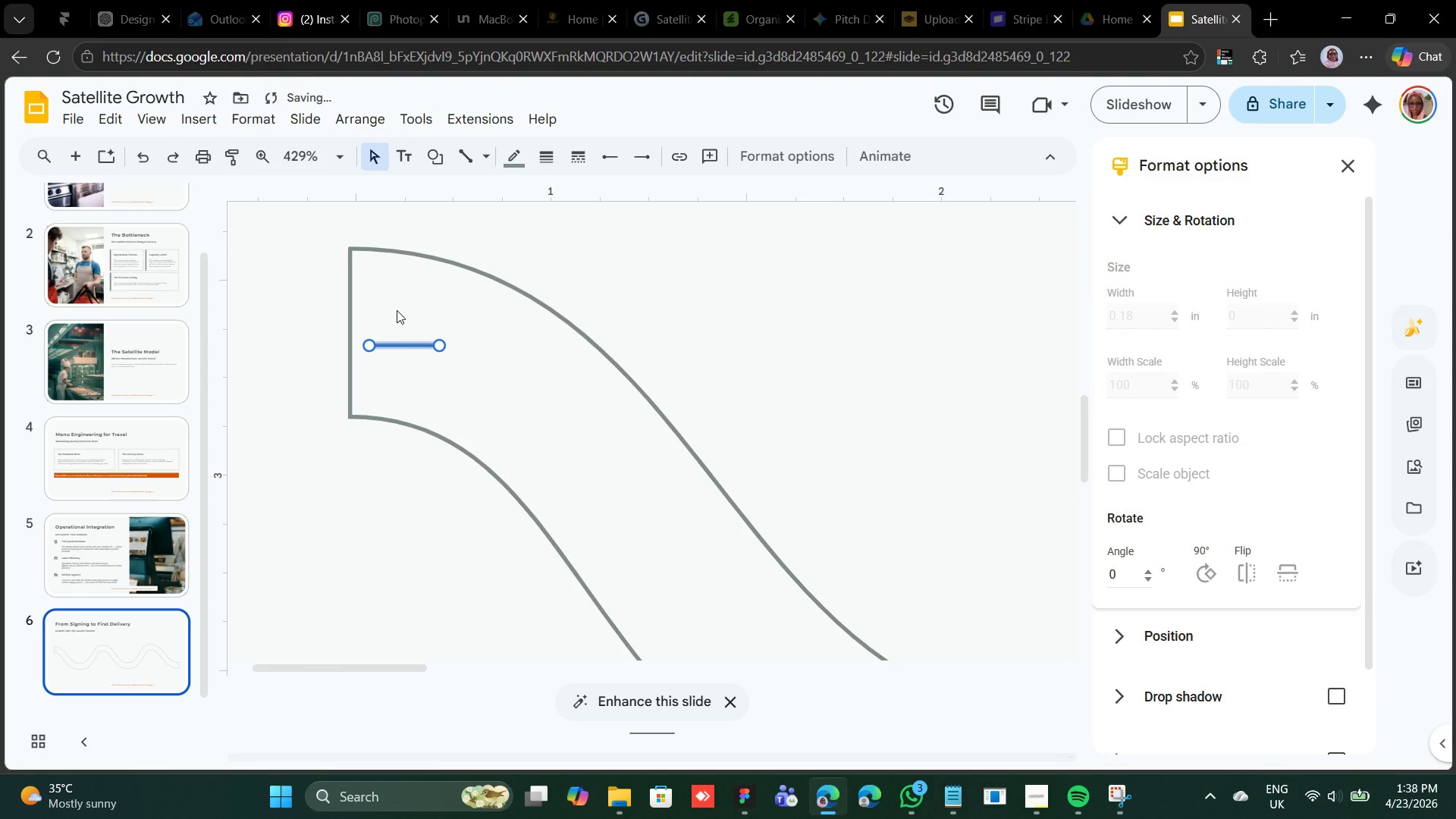 
key(ArrowLeft)
 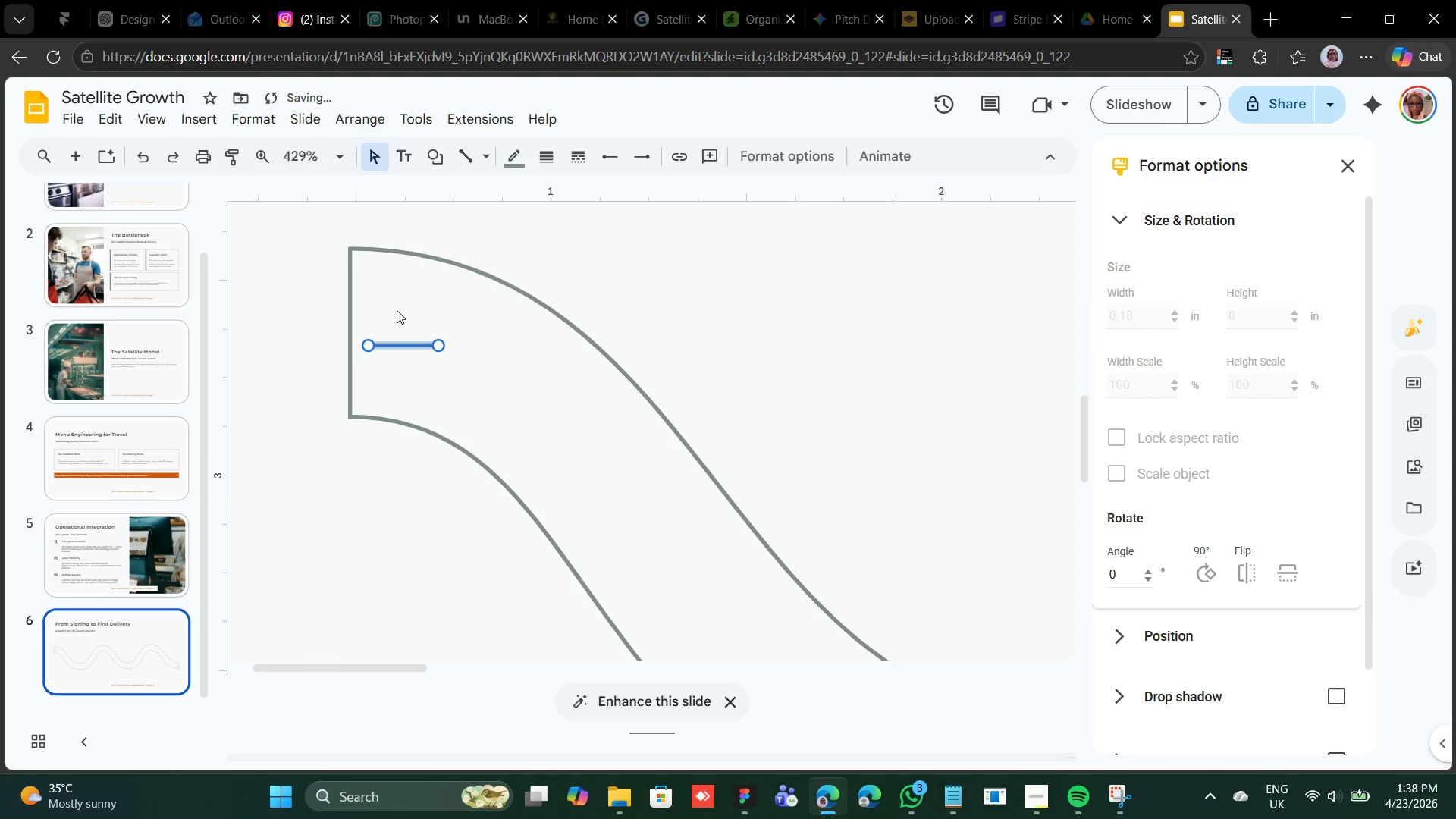 
key(ArrowLeft)
 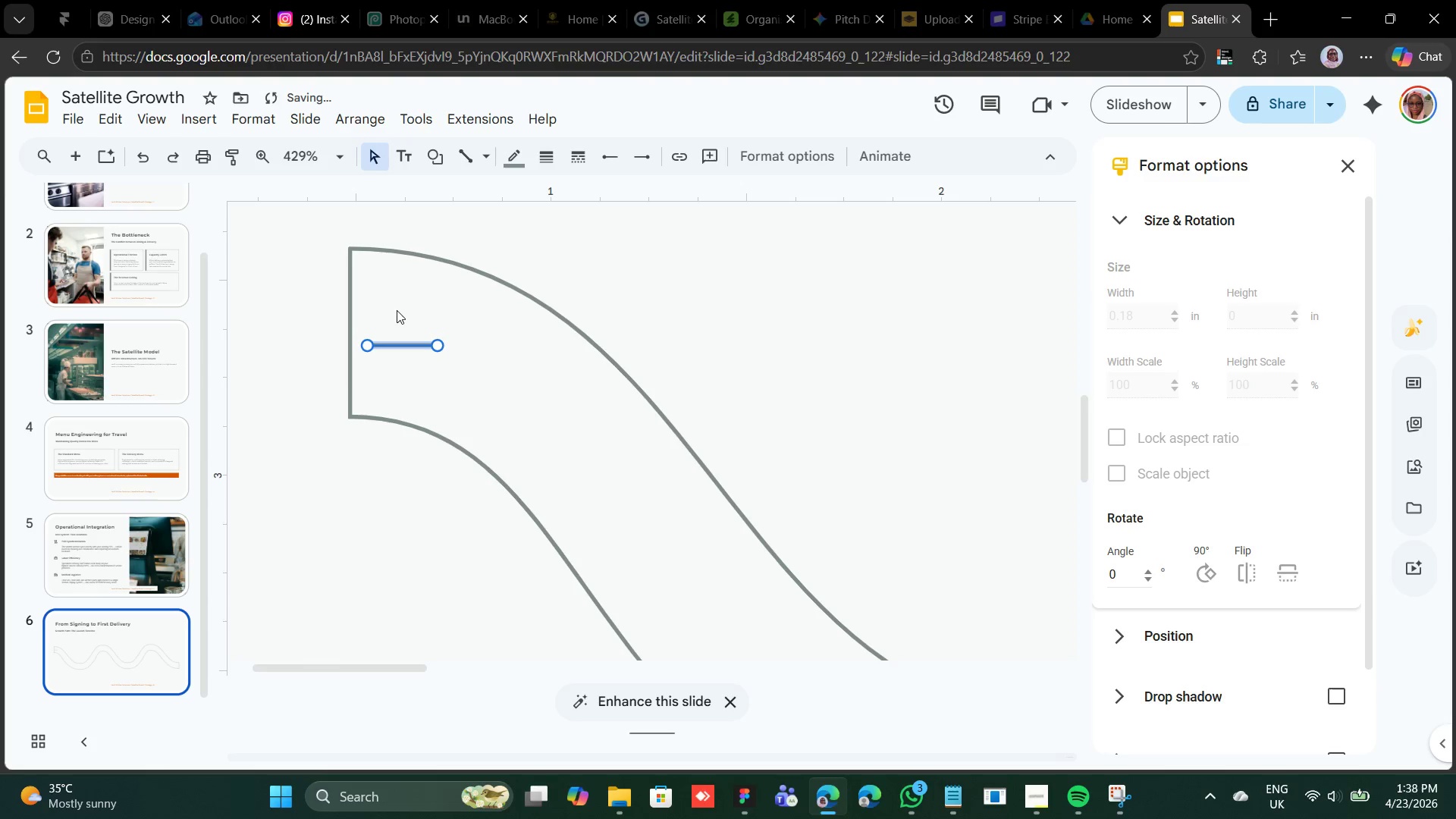 
key(ArrowLeft)
 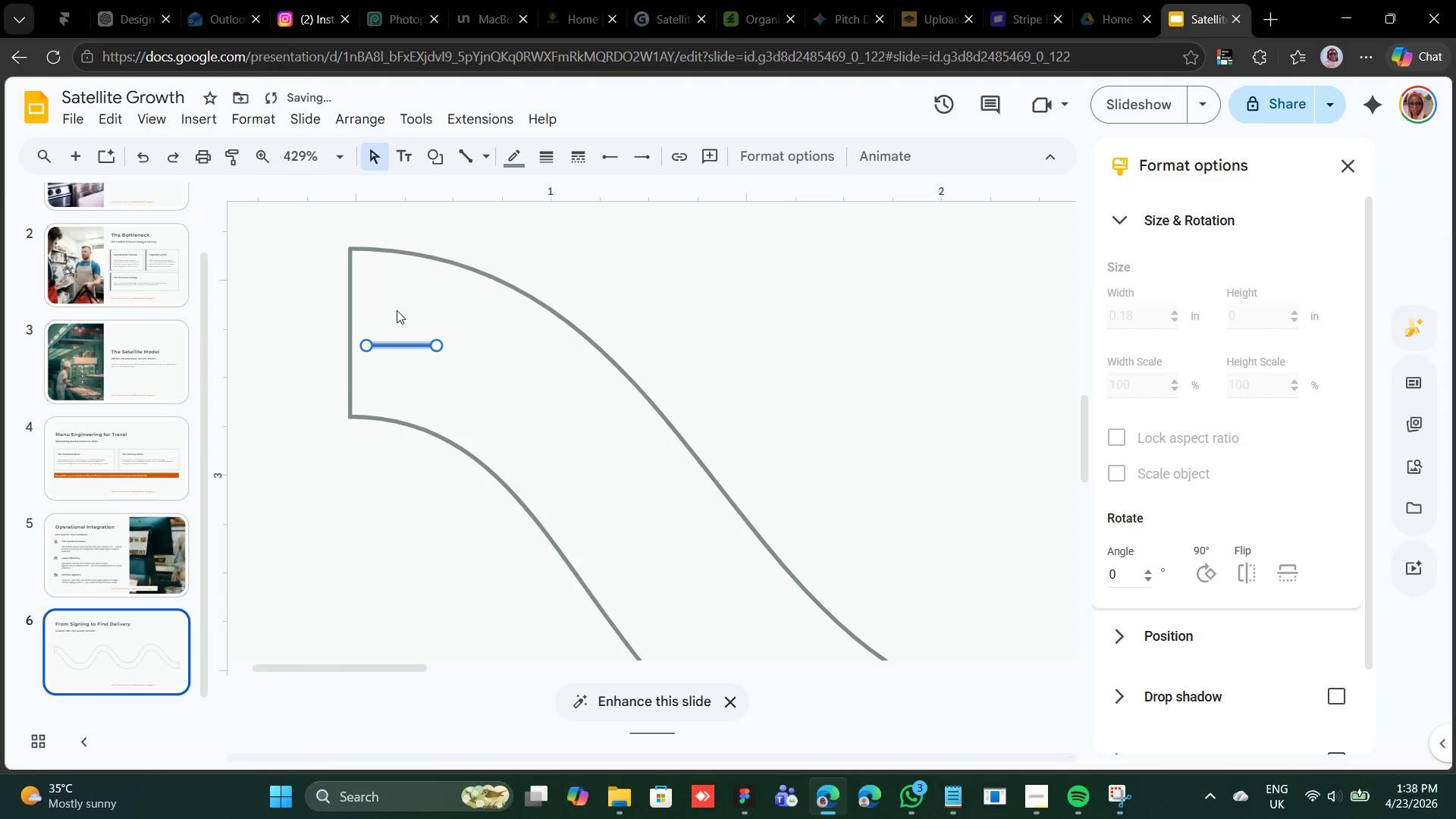 
key(ArrowLeft)
 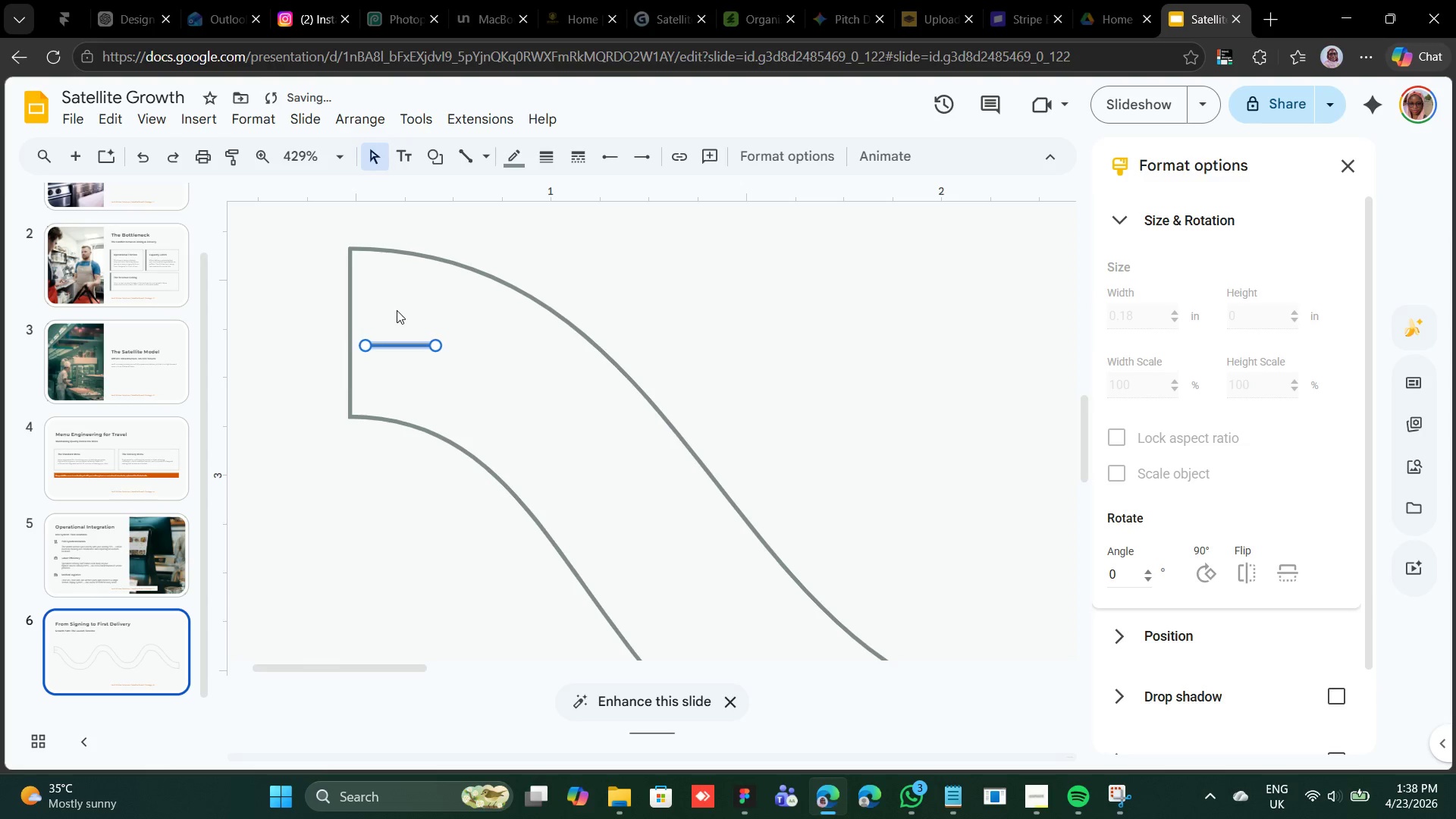 
key(ArrowLeft)
 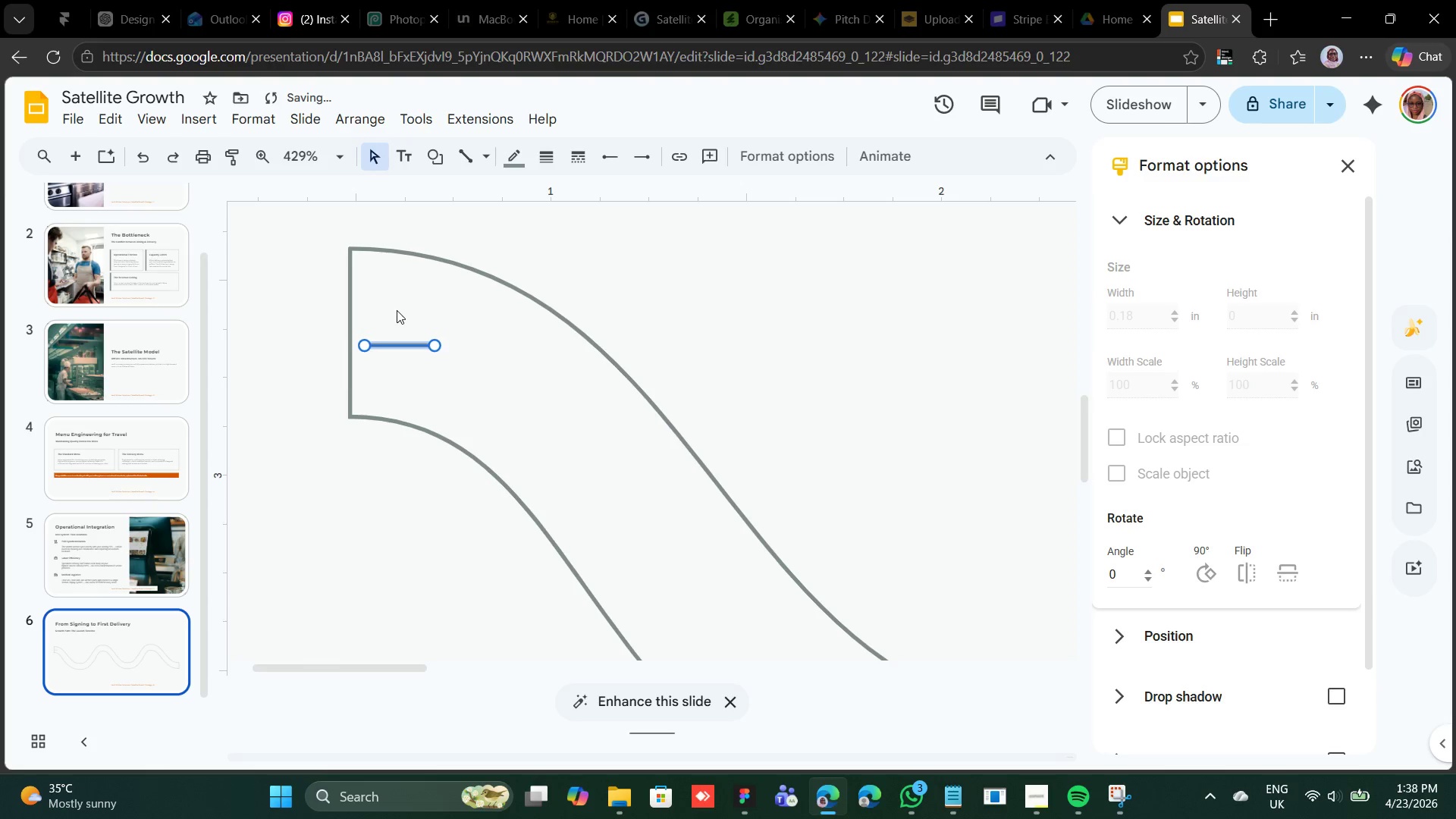 
key(ArrowLeft)
 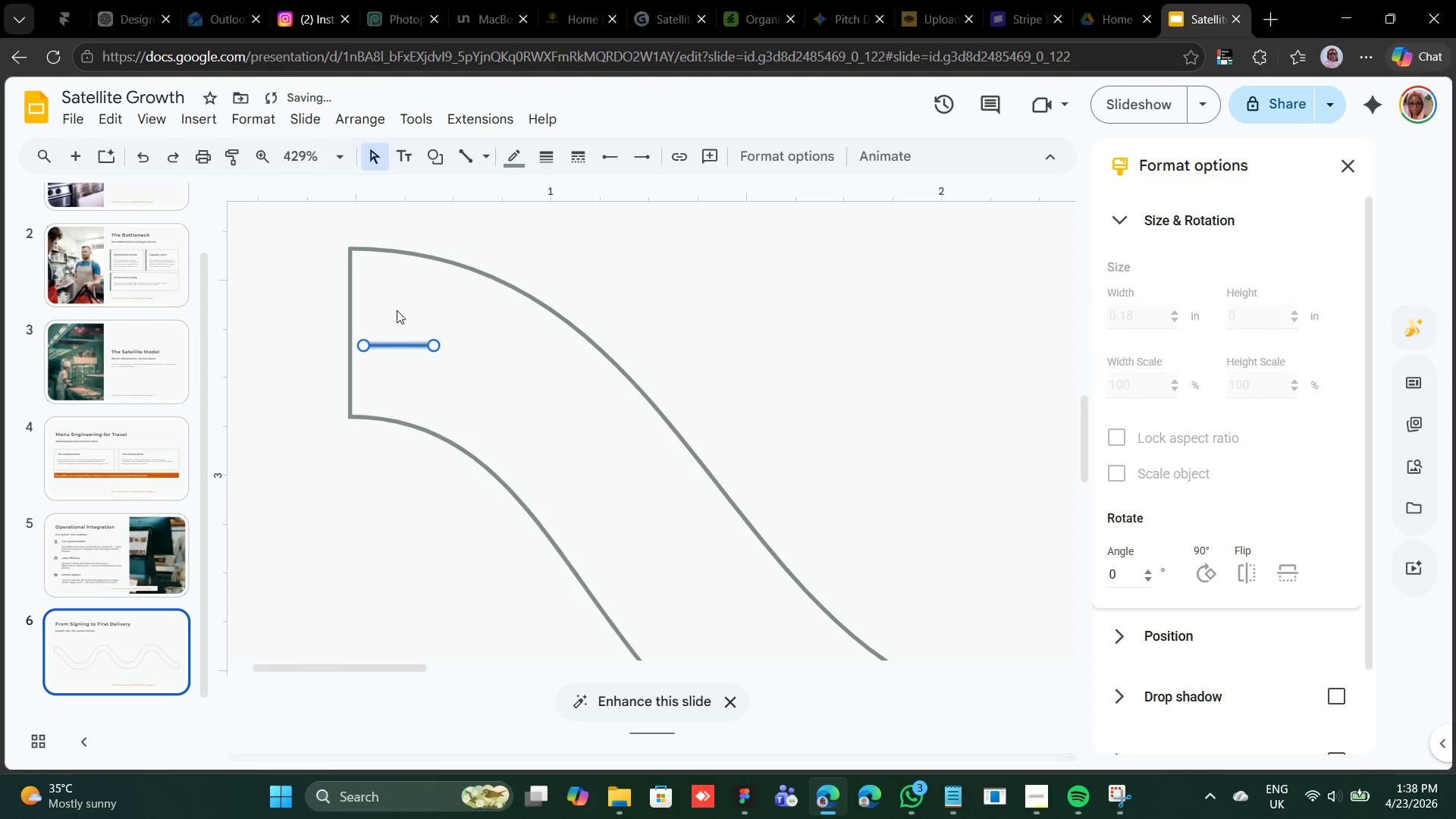 
key(ArrowLeft)
 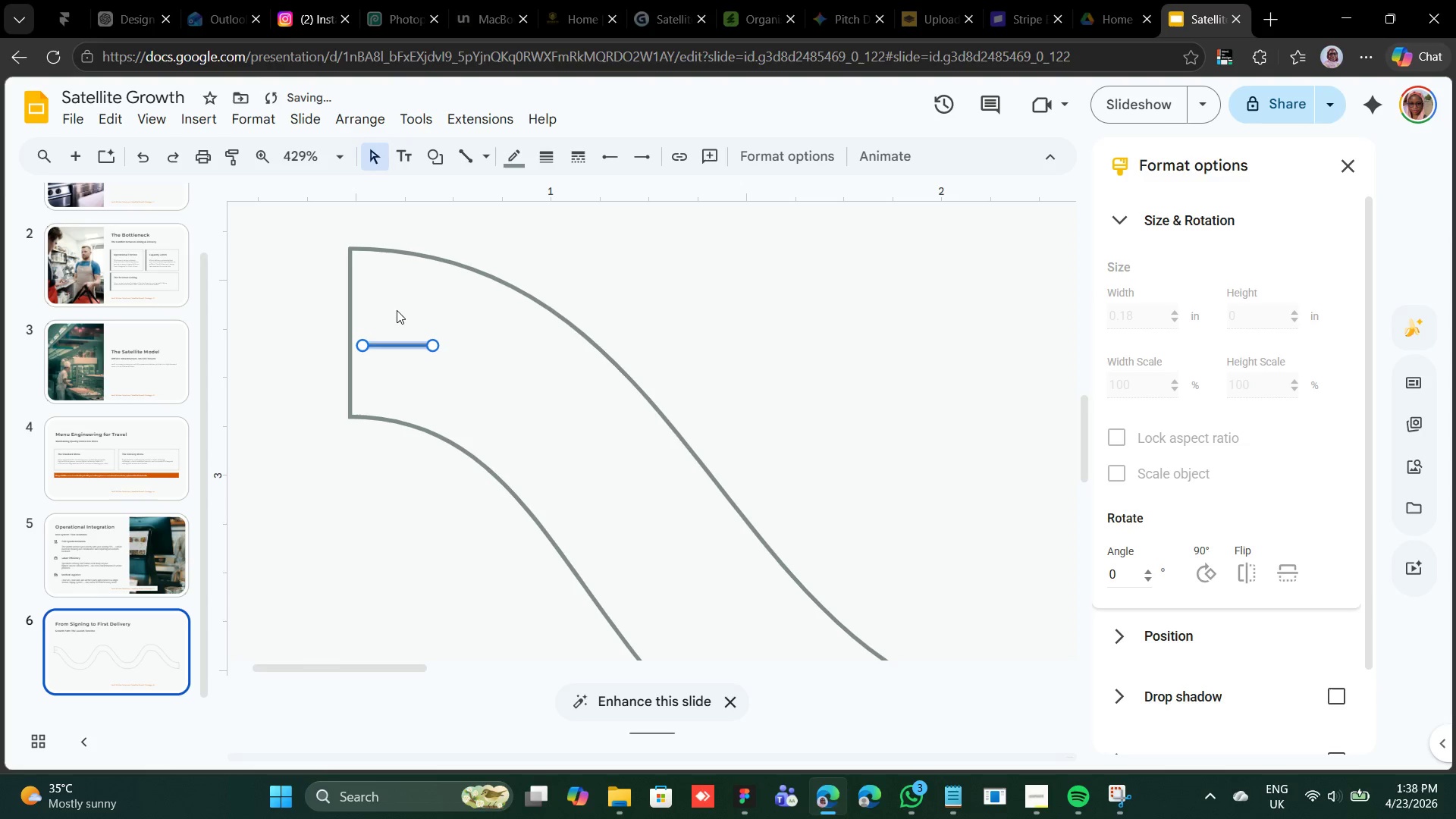 
key(ArrowLeft)
 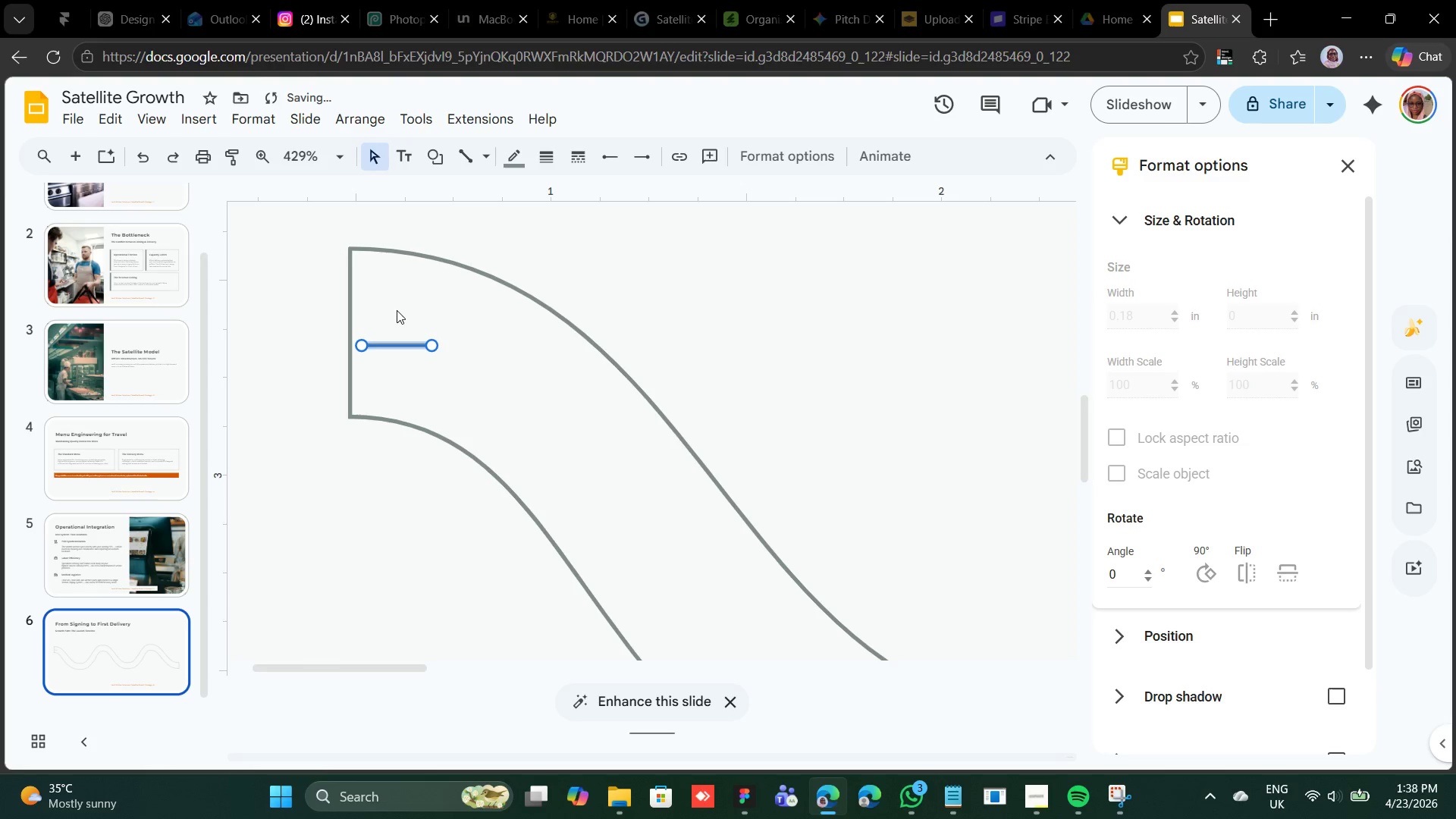 
key(ArrowLeft)
 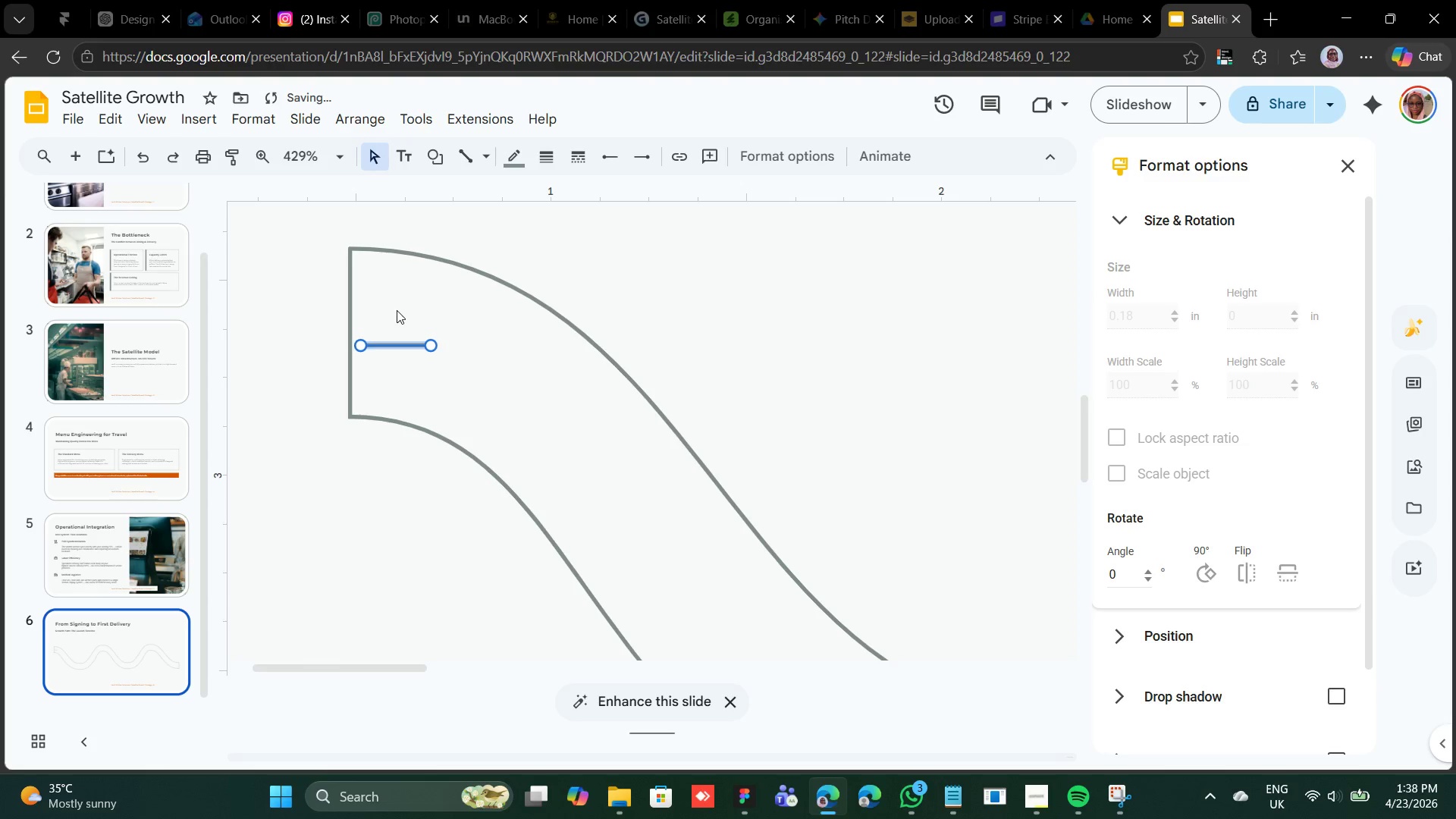 
key(ArrowLeft)
 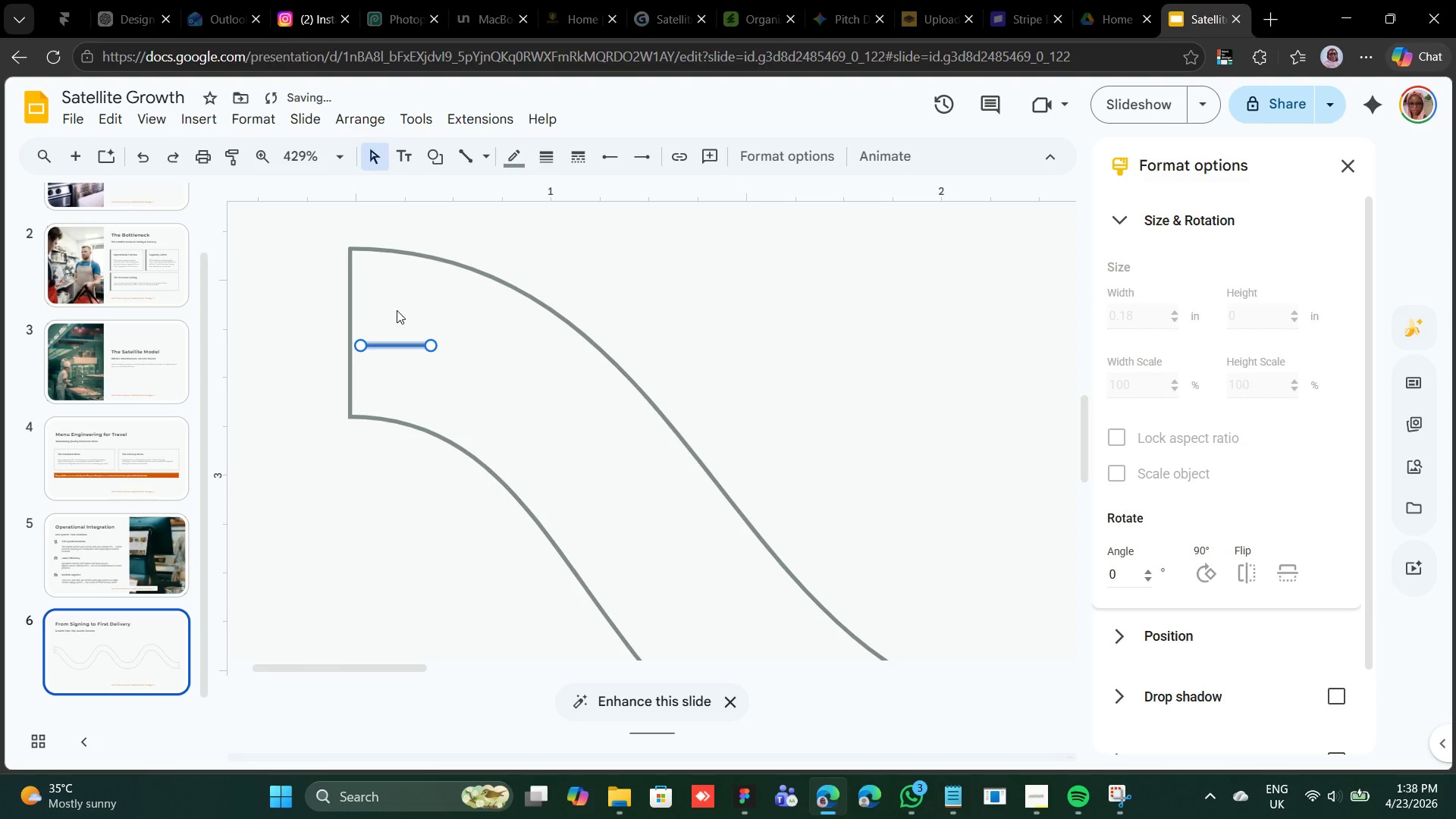 
key(ArrowLeft)
 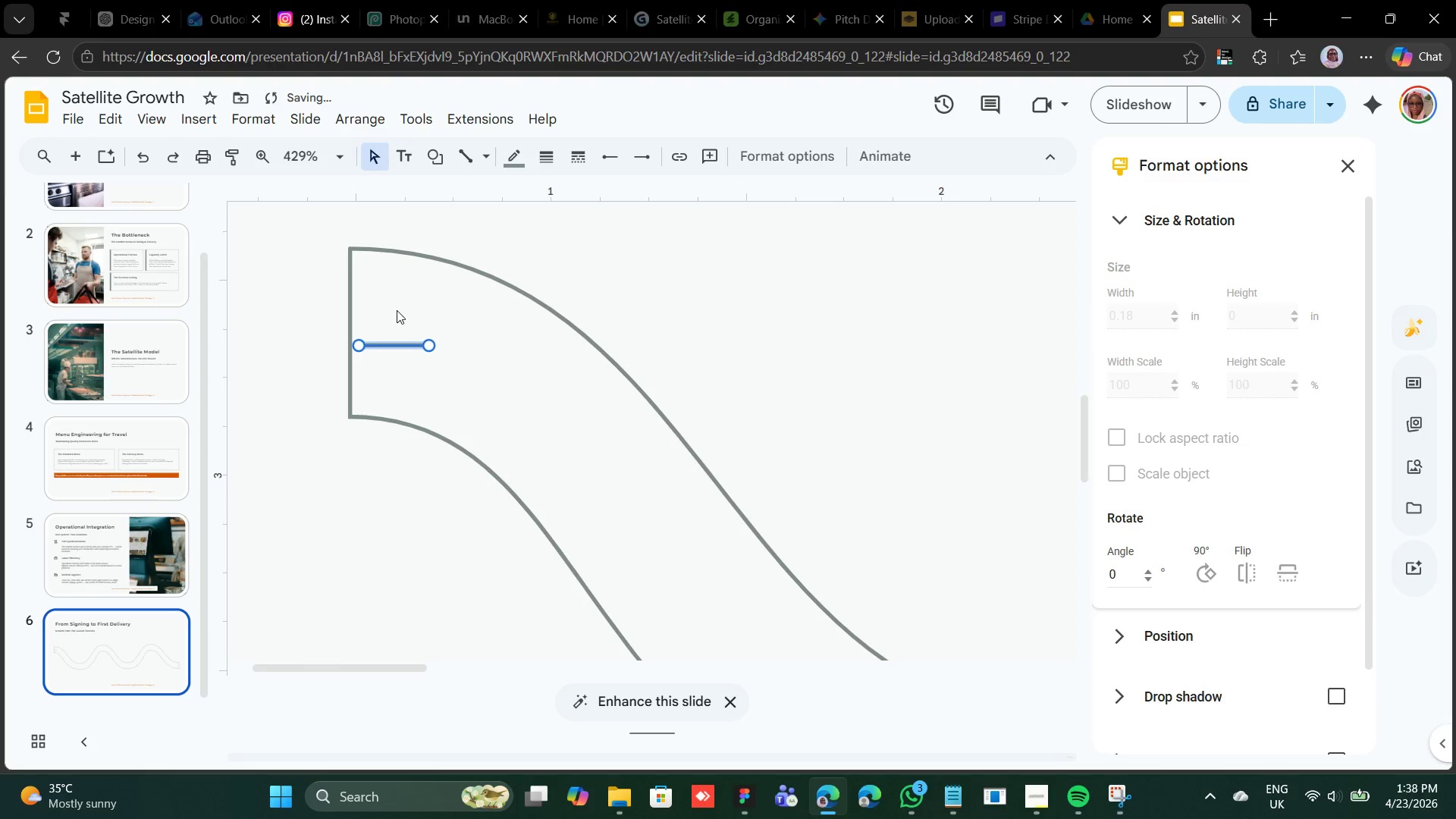 
key(ArrowLeft)
 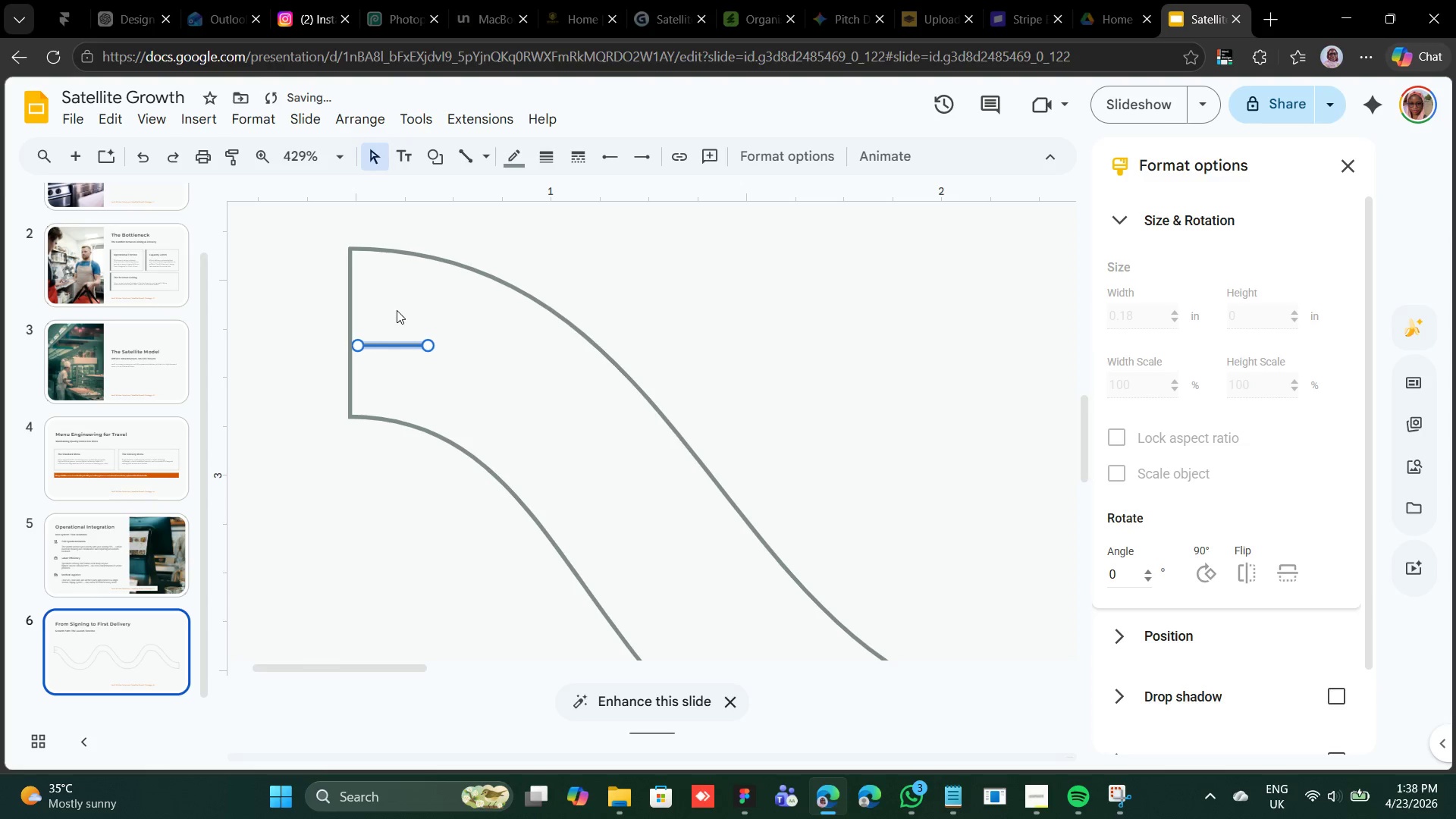 
key(ArrowLeft)
 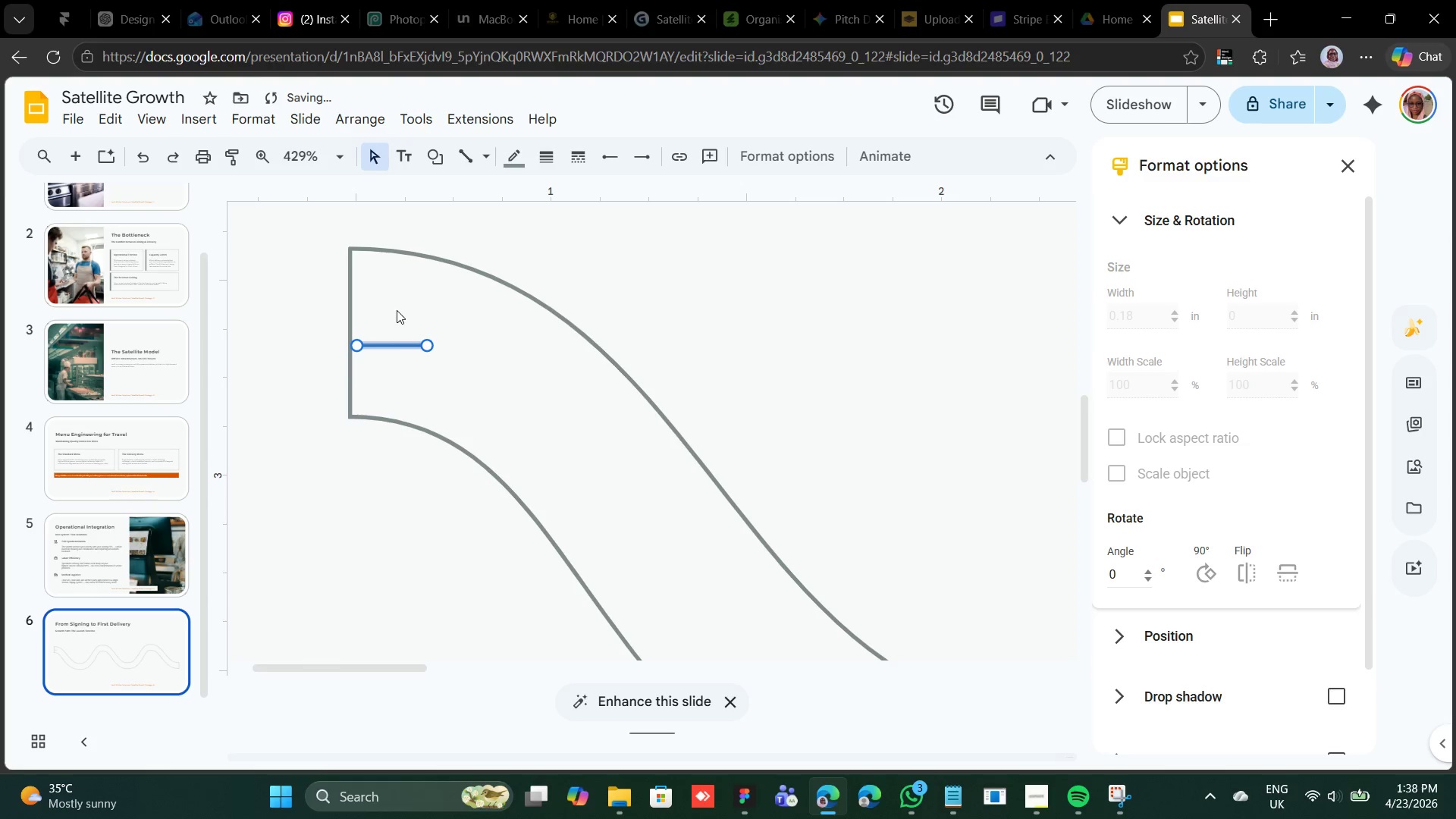 
key(ArrowLeft)
 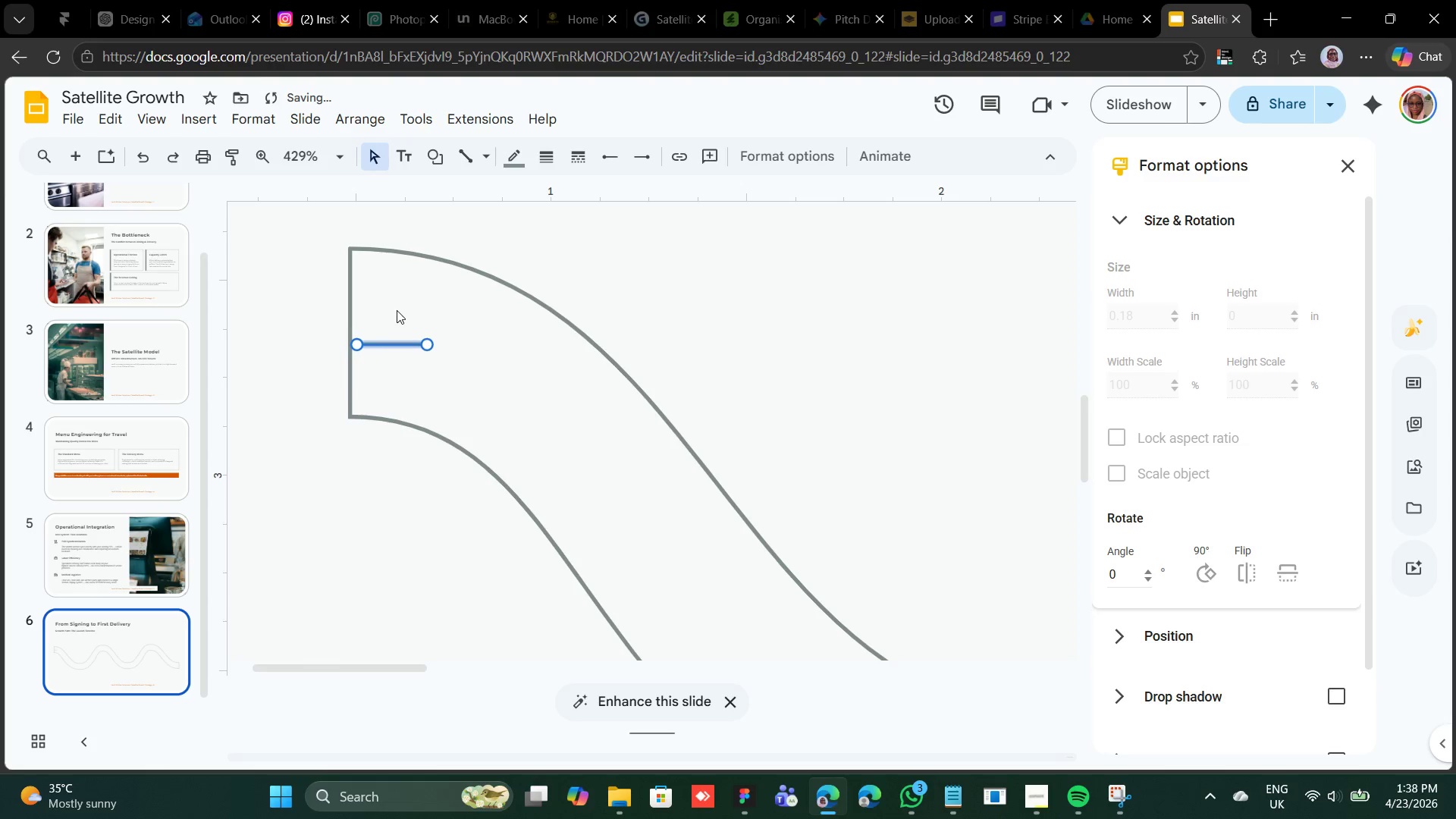 
key(ArrowUp)
 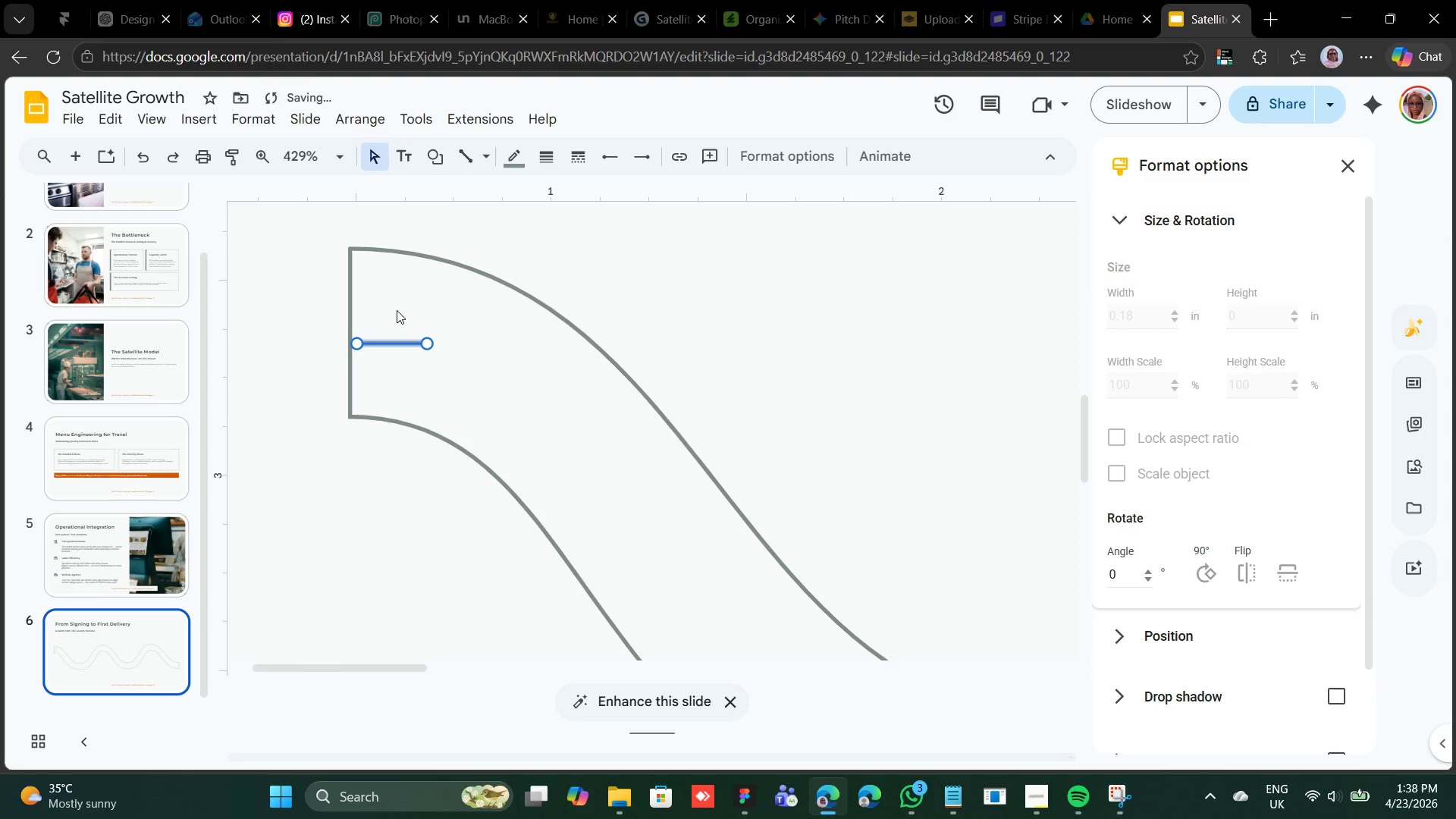 
key(ArrowUp)
 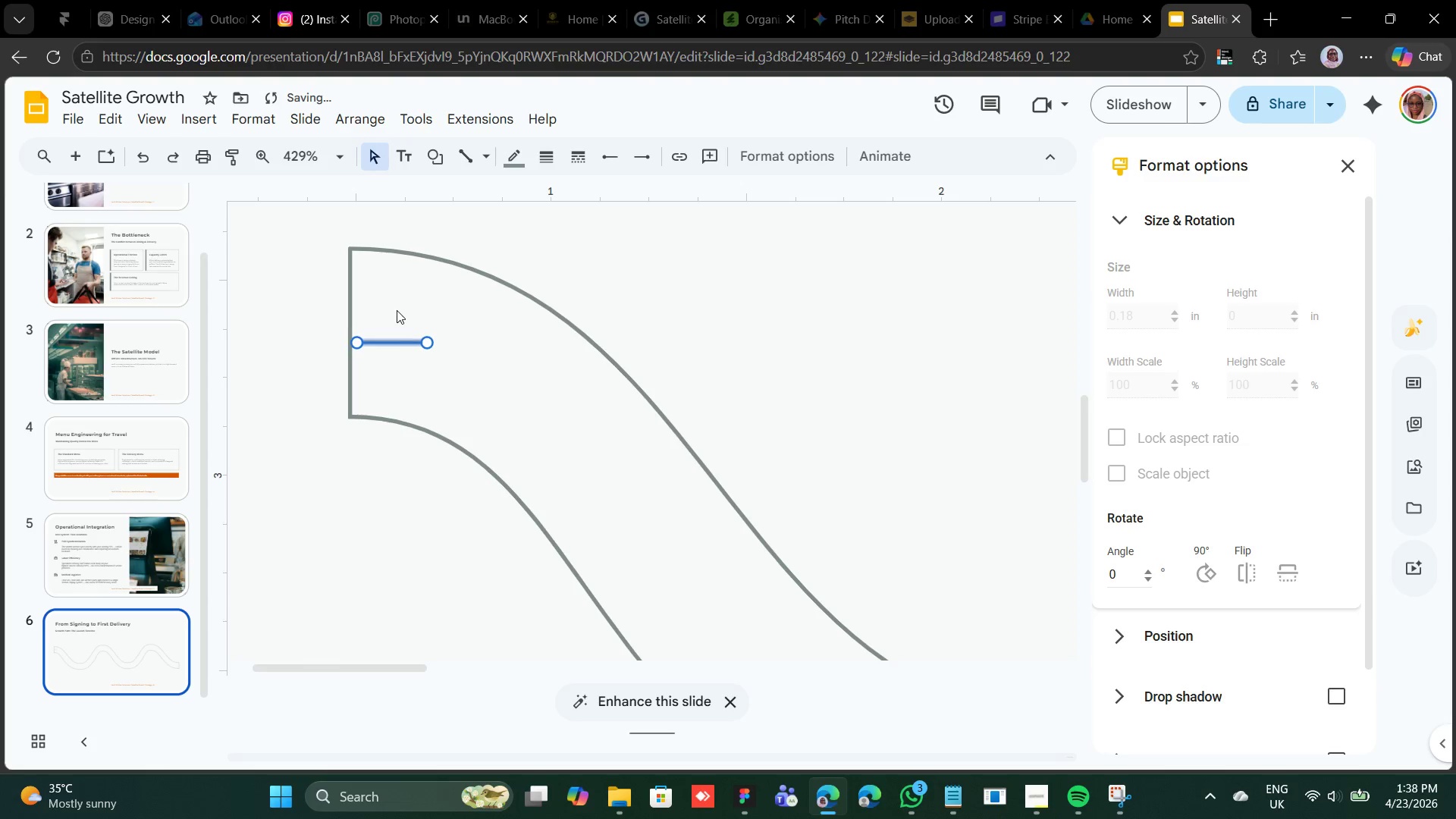 
key(ArrowUp)
 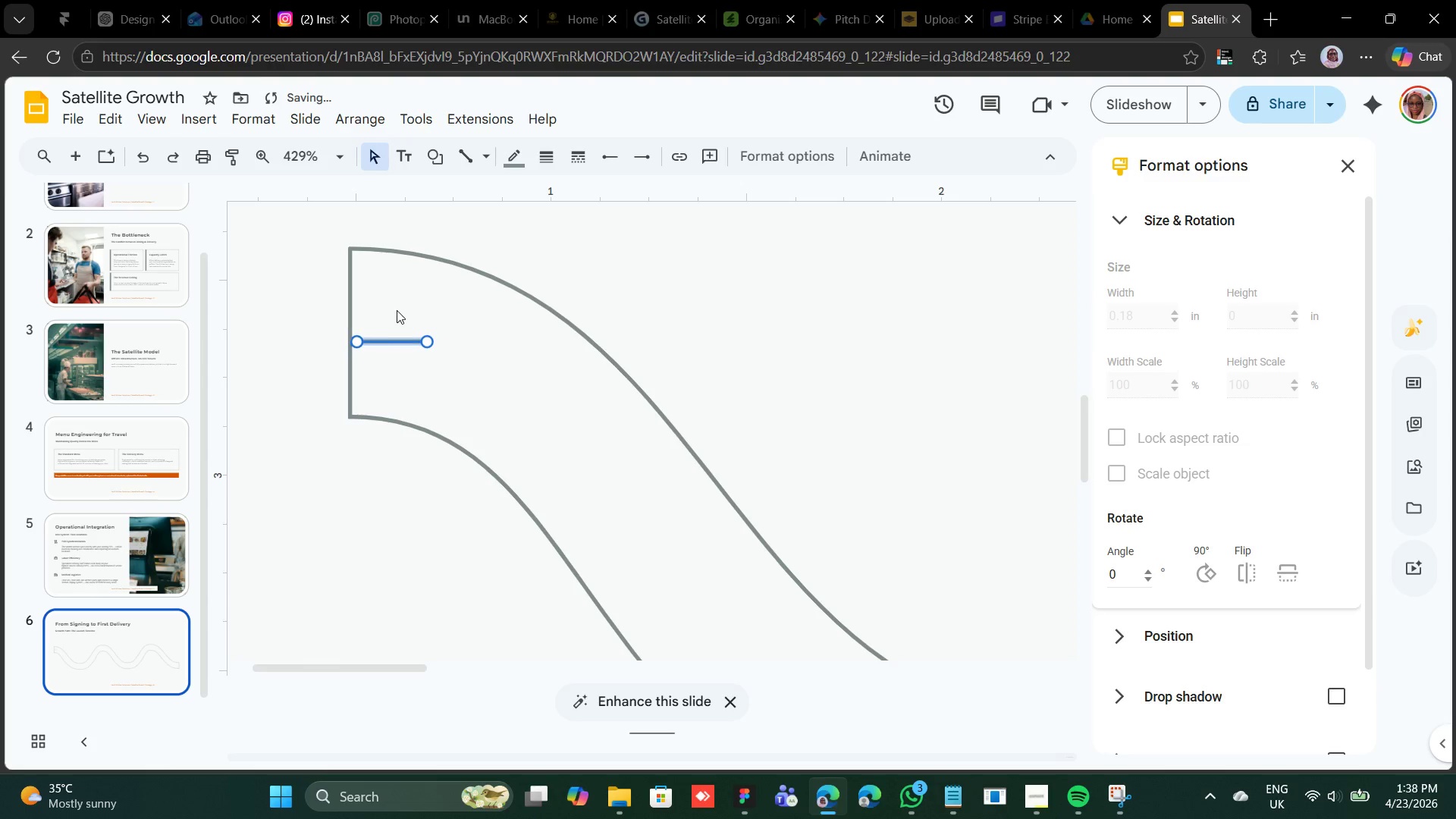 
key(ArrowUp)
 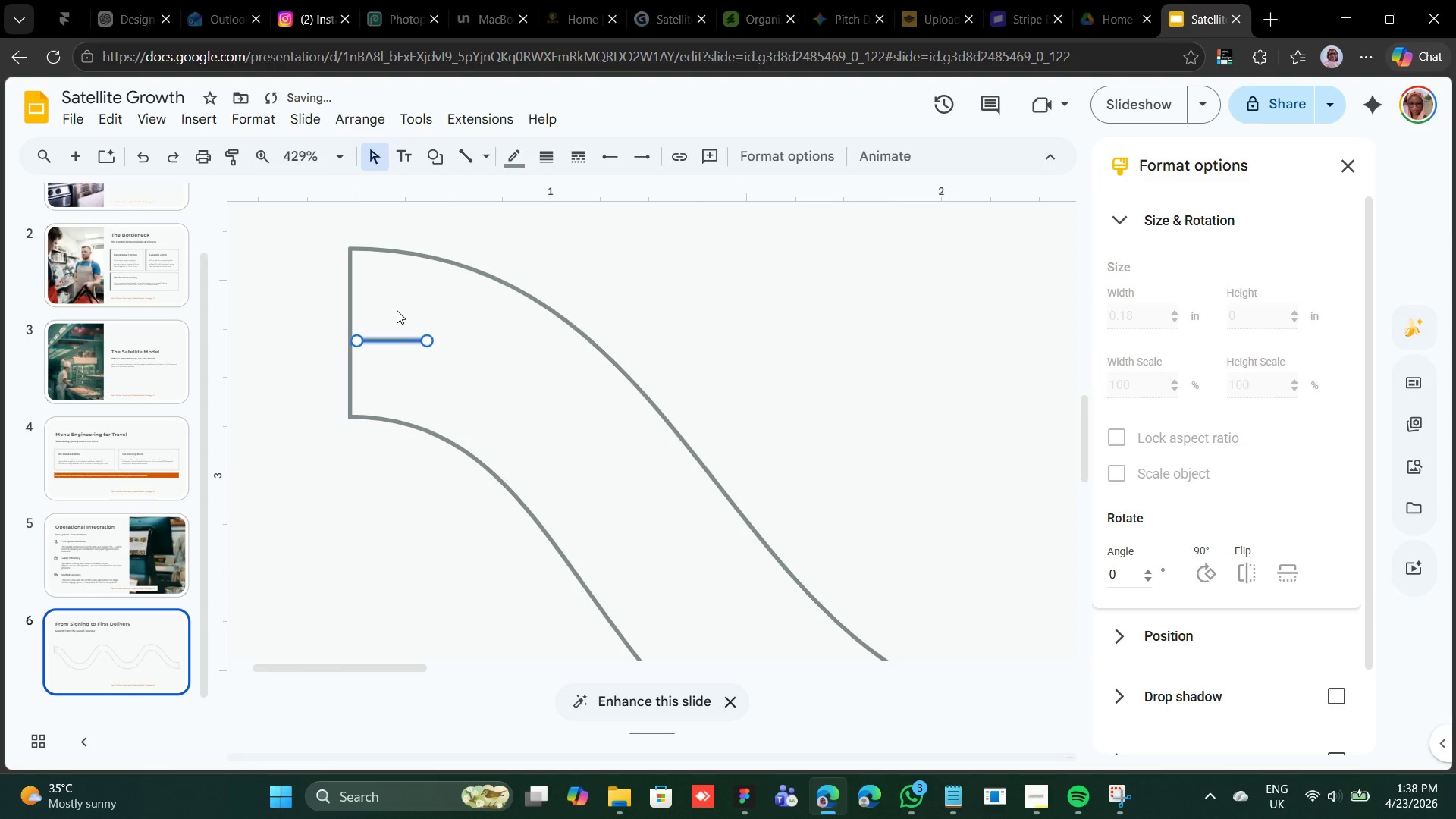 
key(ArrowUp)
 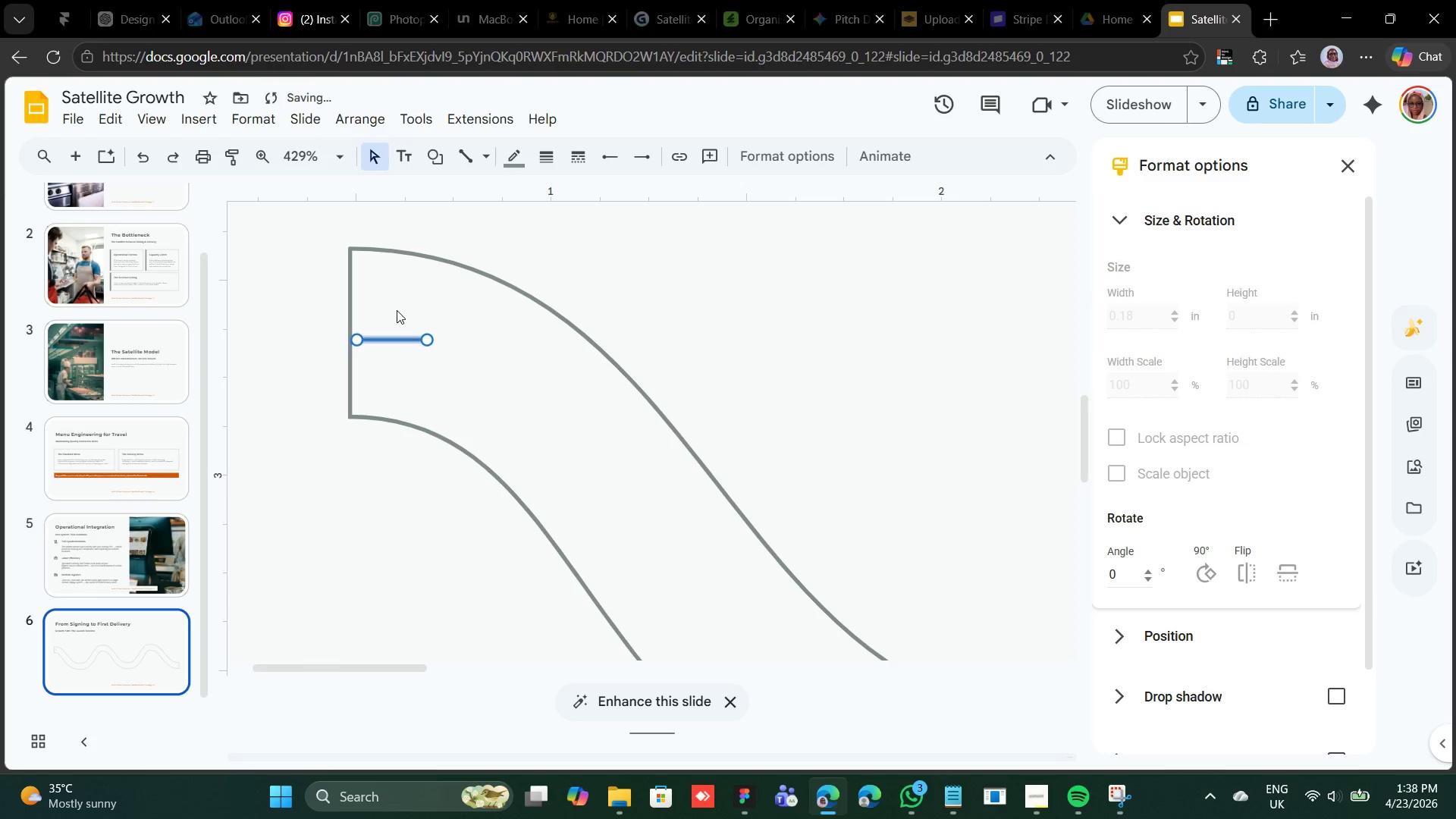 
key(ArrowUp)
 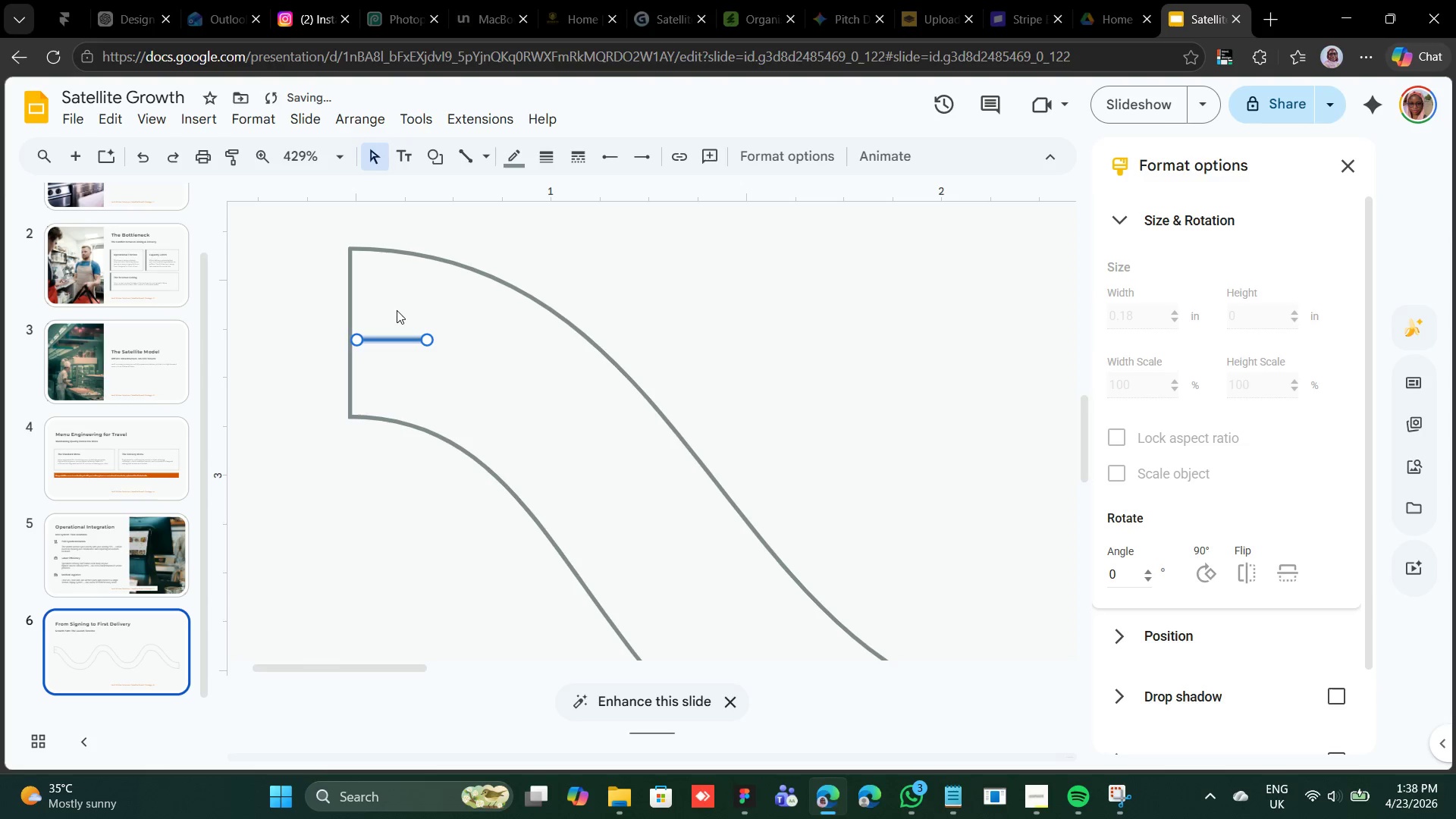 
key(ArrowUp)
 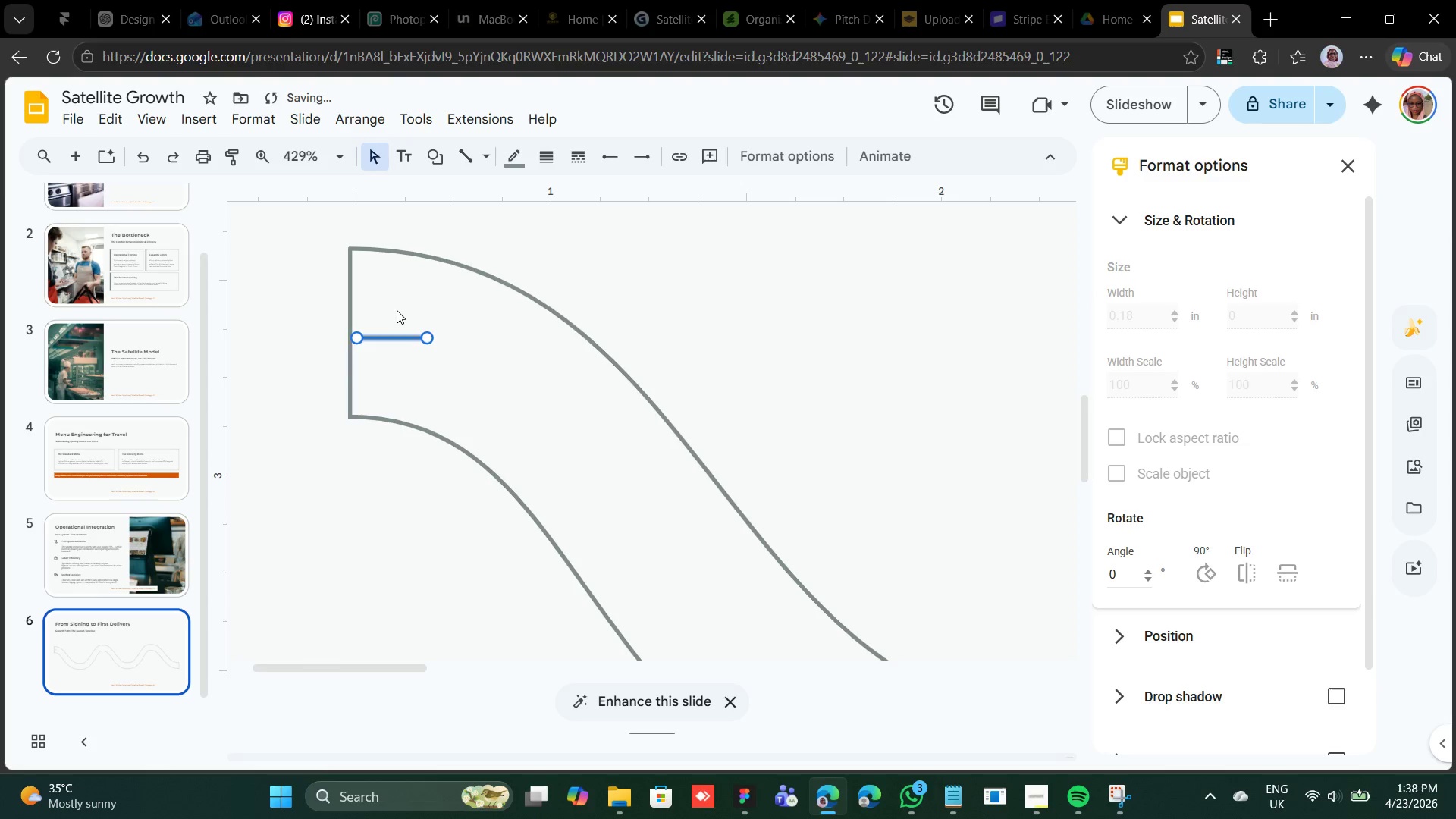 
key(ArrowUp)
 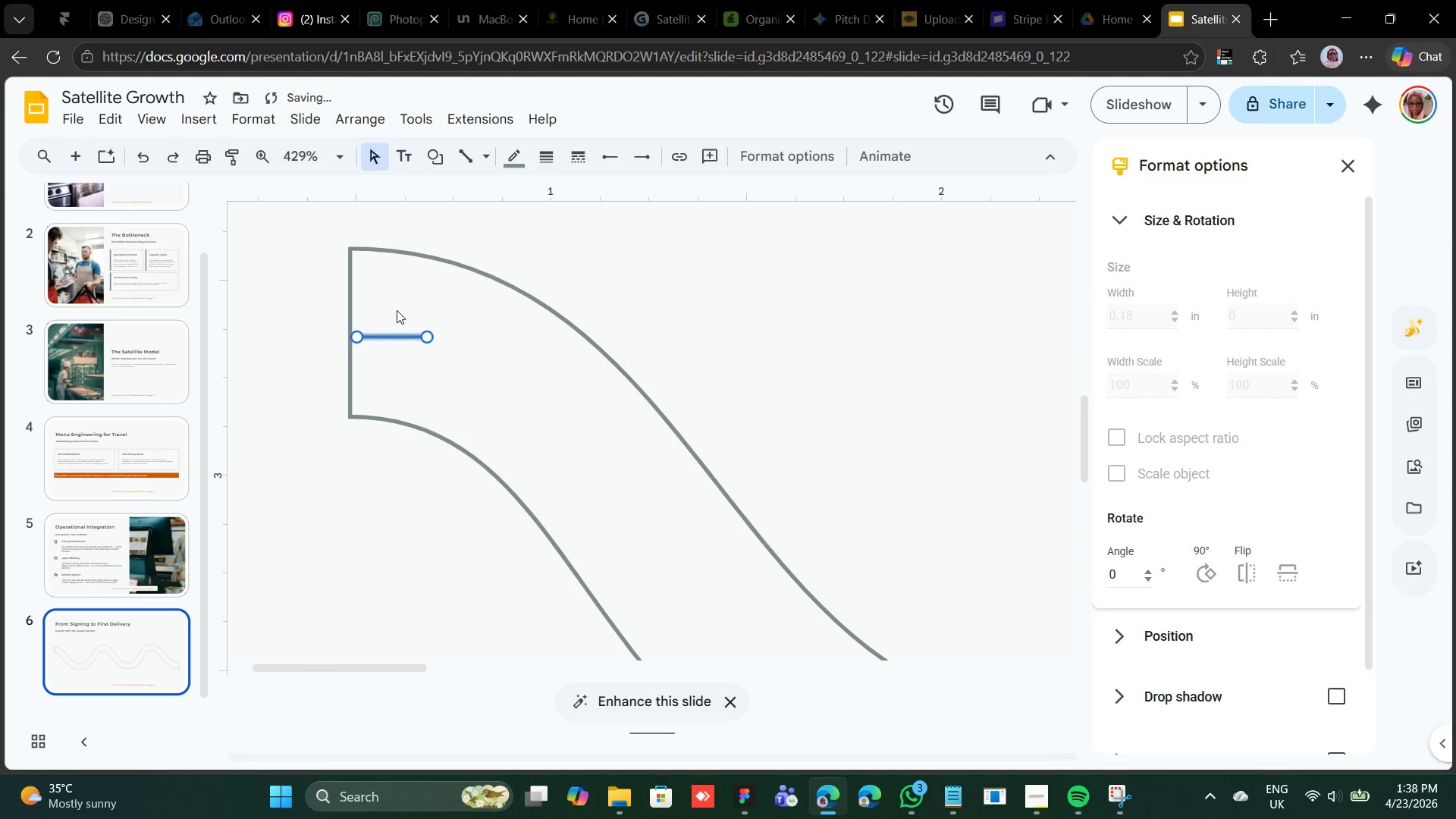 
key(ArrowUp)
 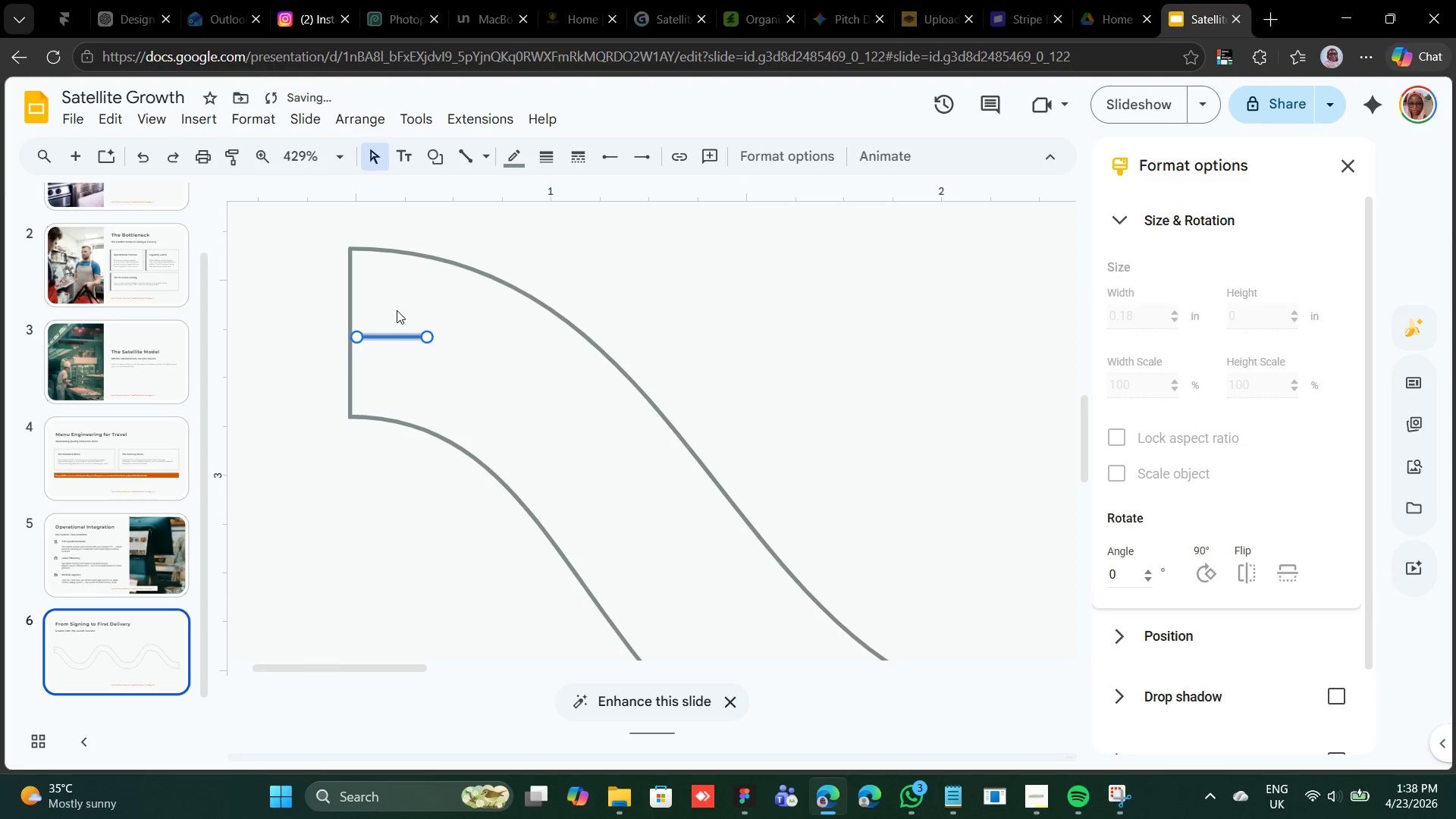 
key(ArrowUp)
 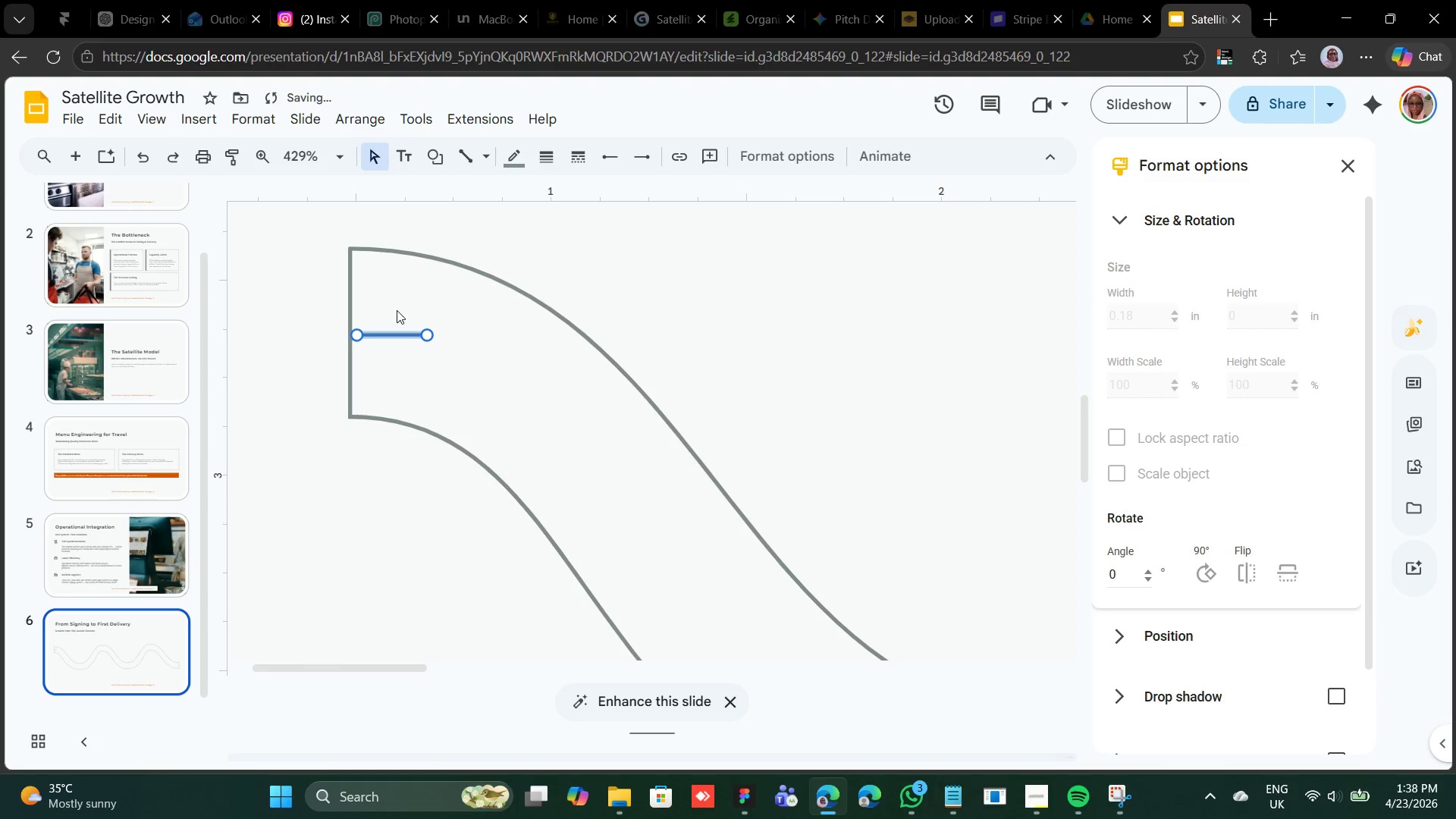 
key(ArrowUp)
 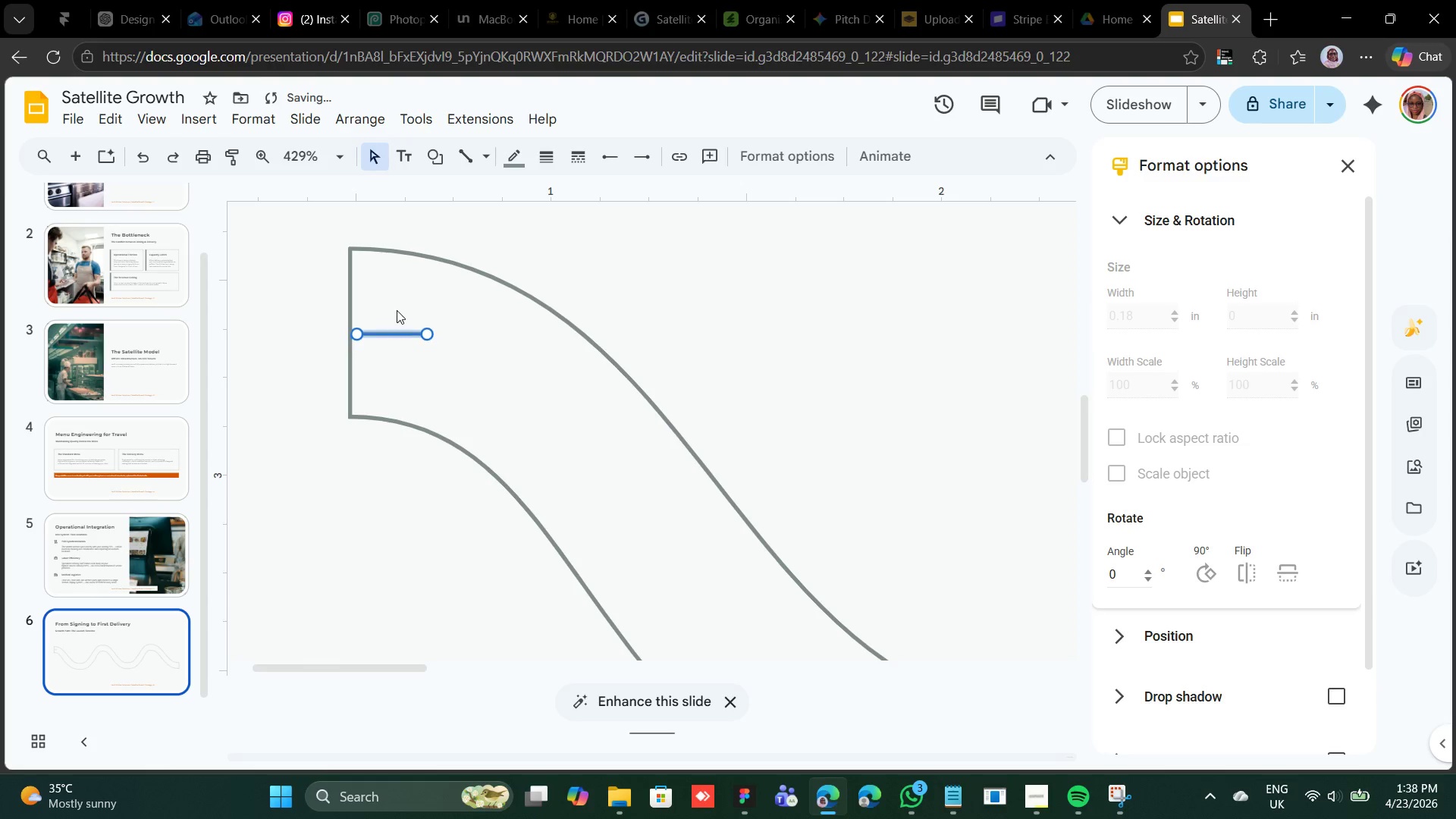 
key(ArrowUp)
 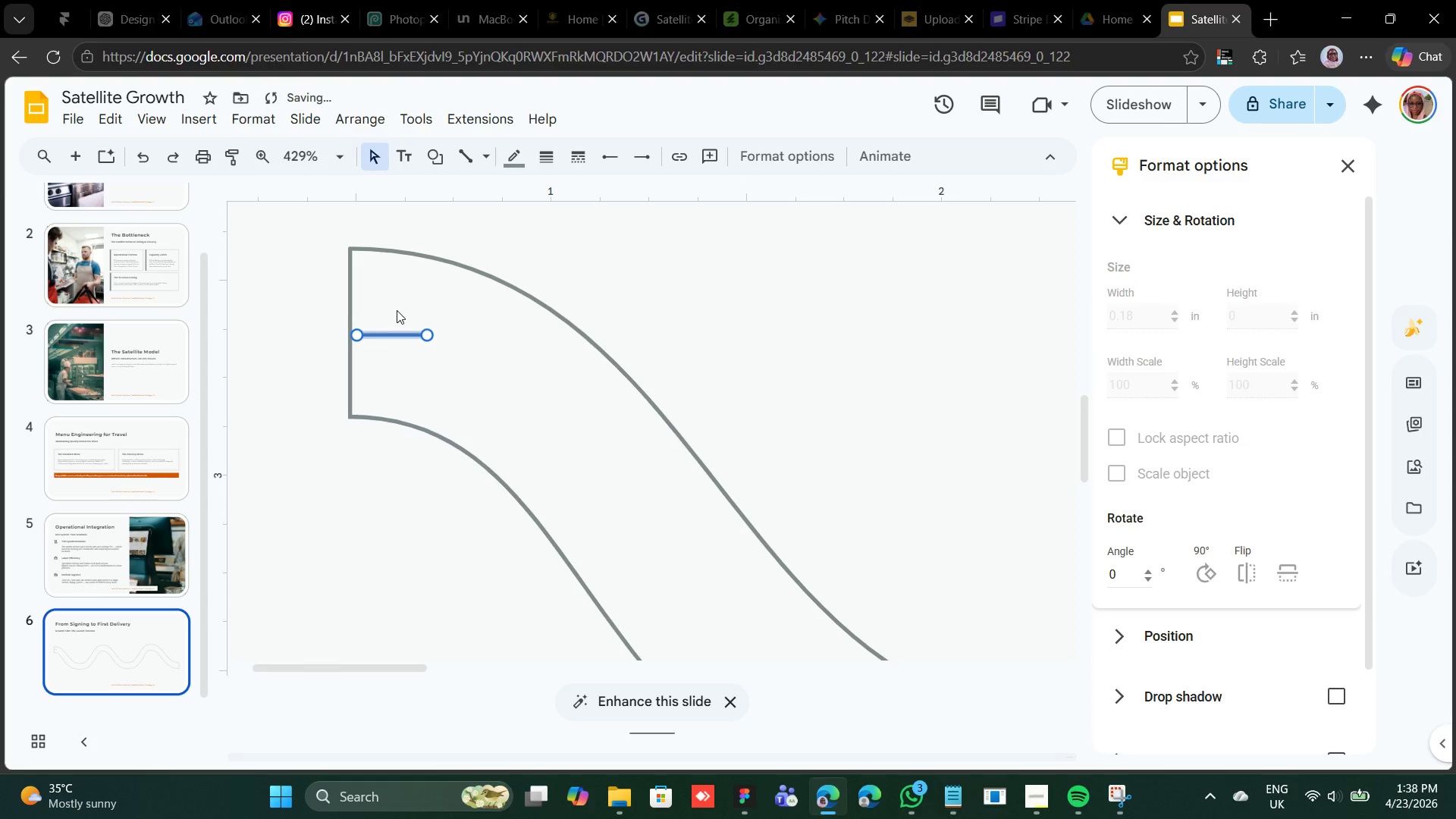 
key(ArrowDown)
 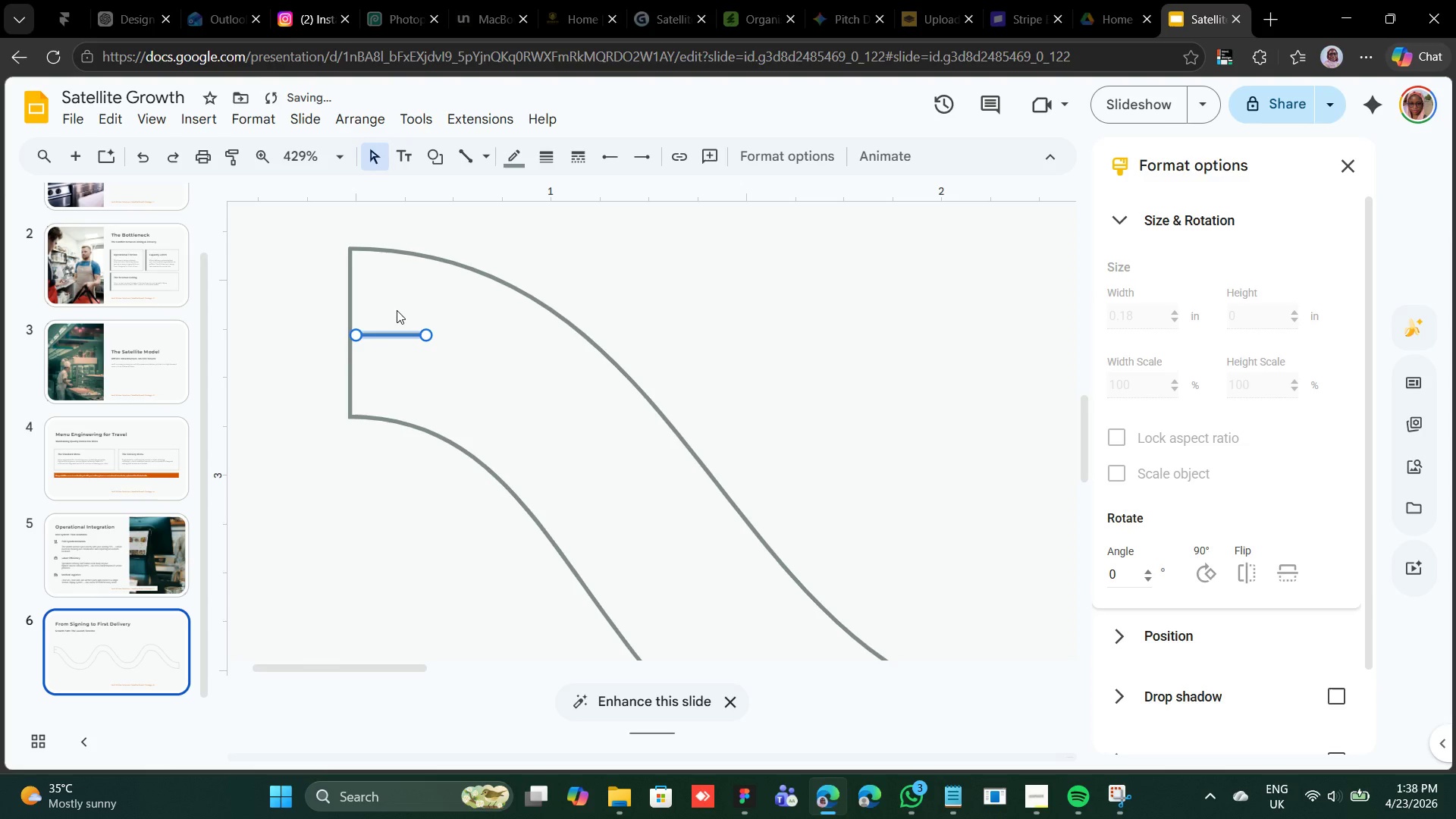 
key(ArrowLeft)
 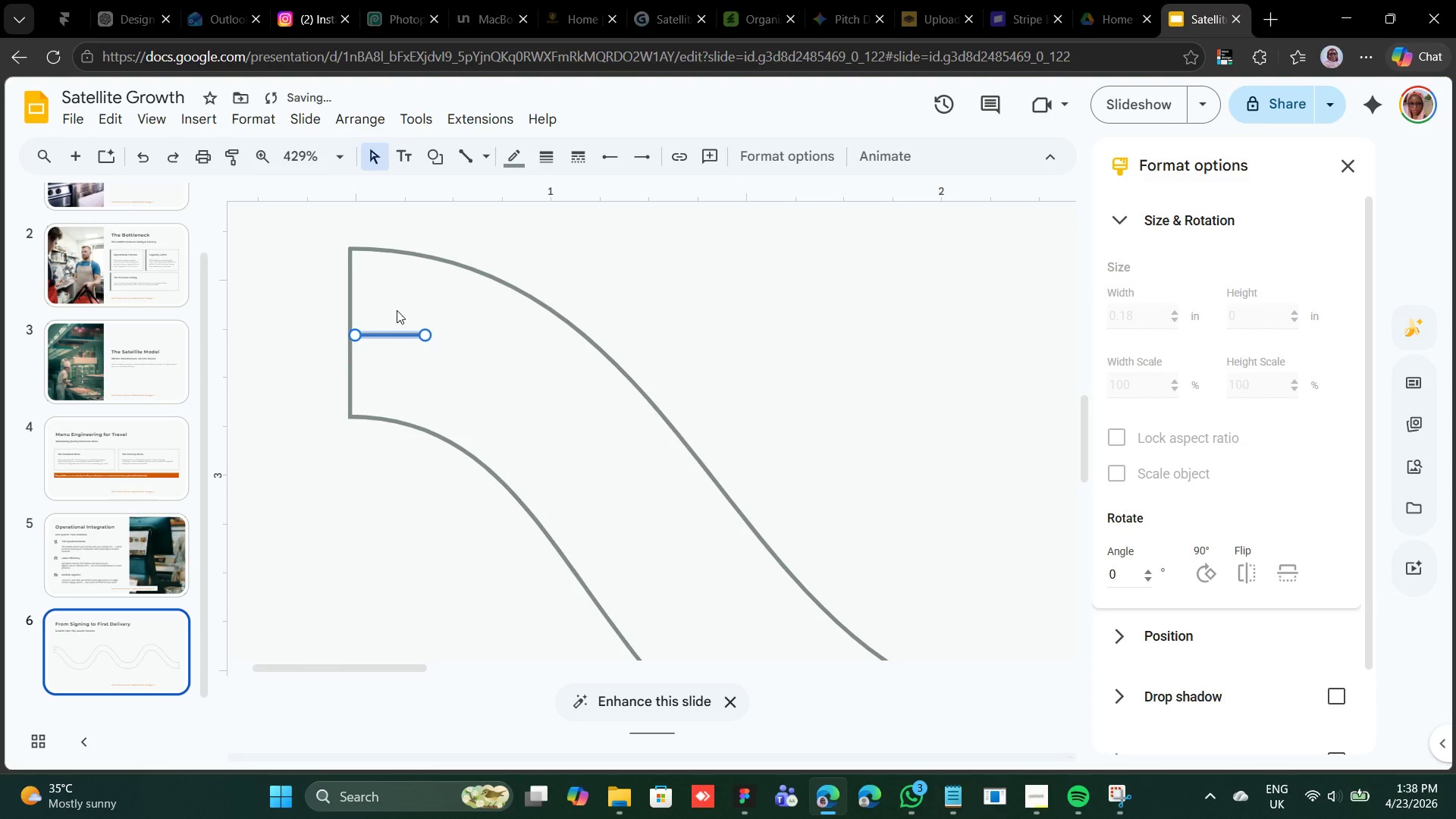 
key(ArrowLeft)
 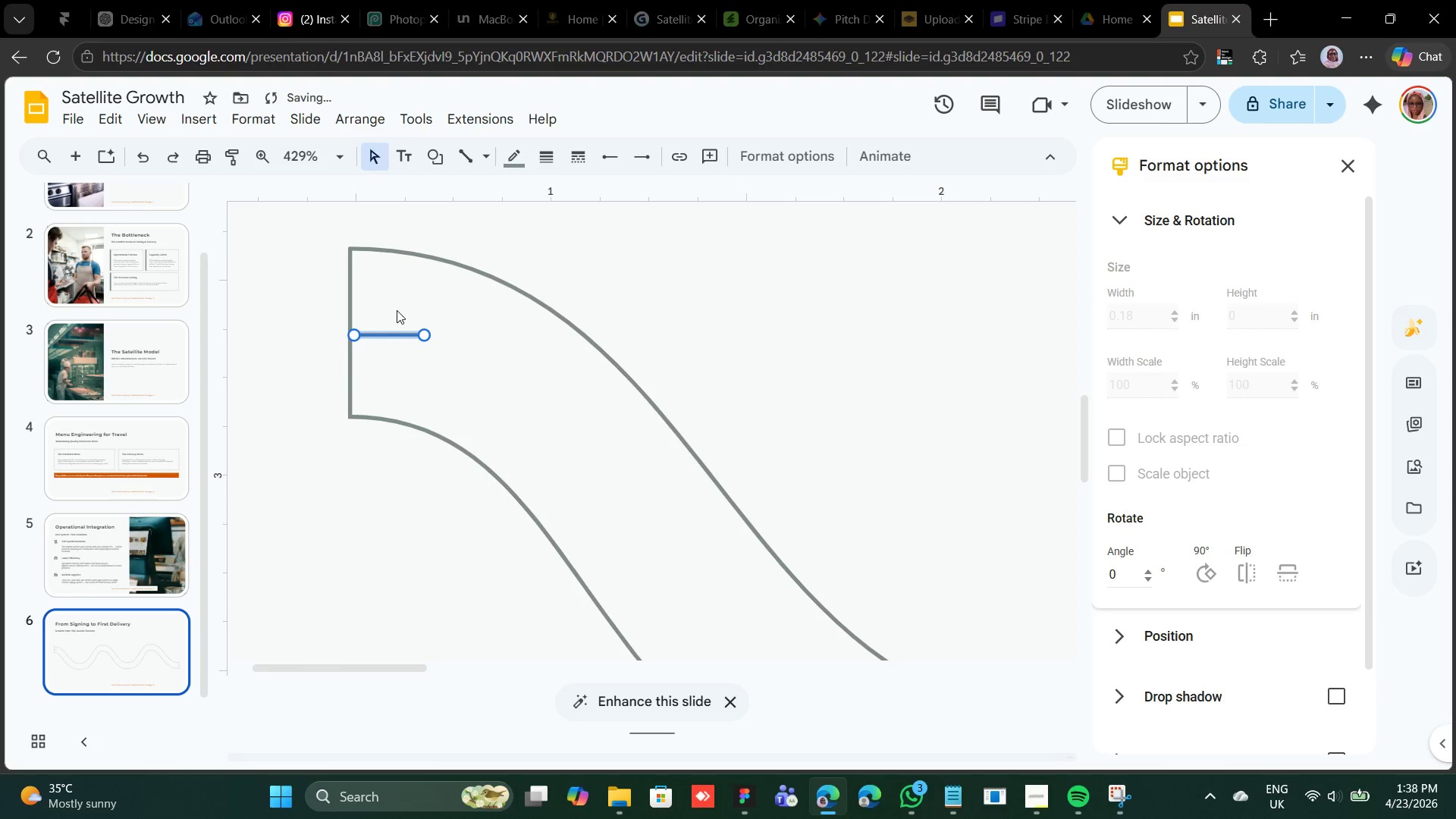 
key(ArrowLeft)
 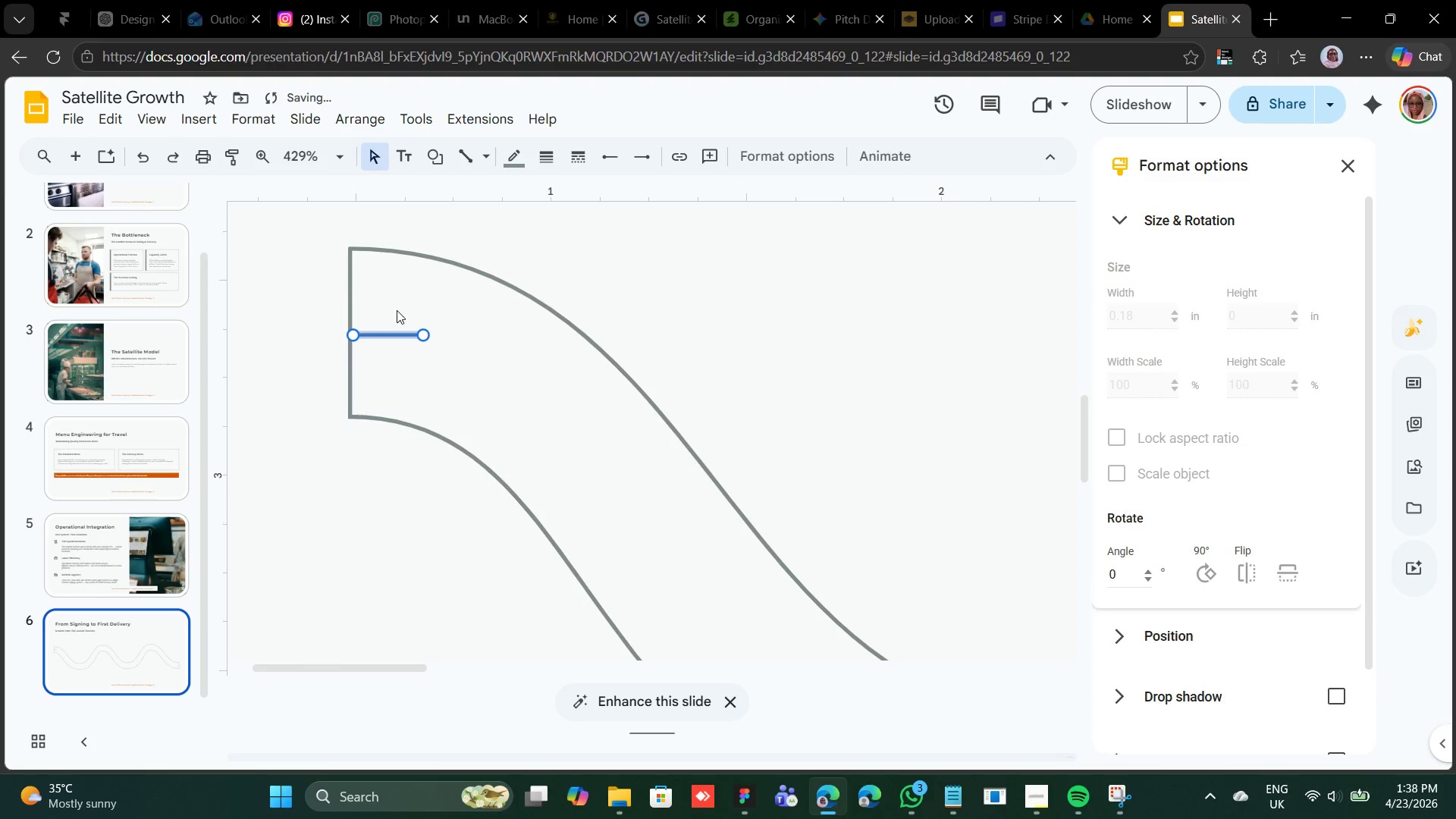 
key(ArrowLeft)
 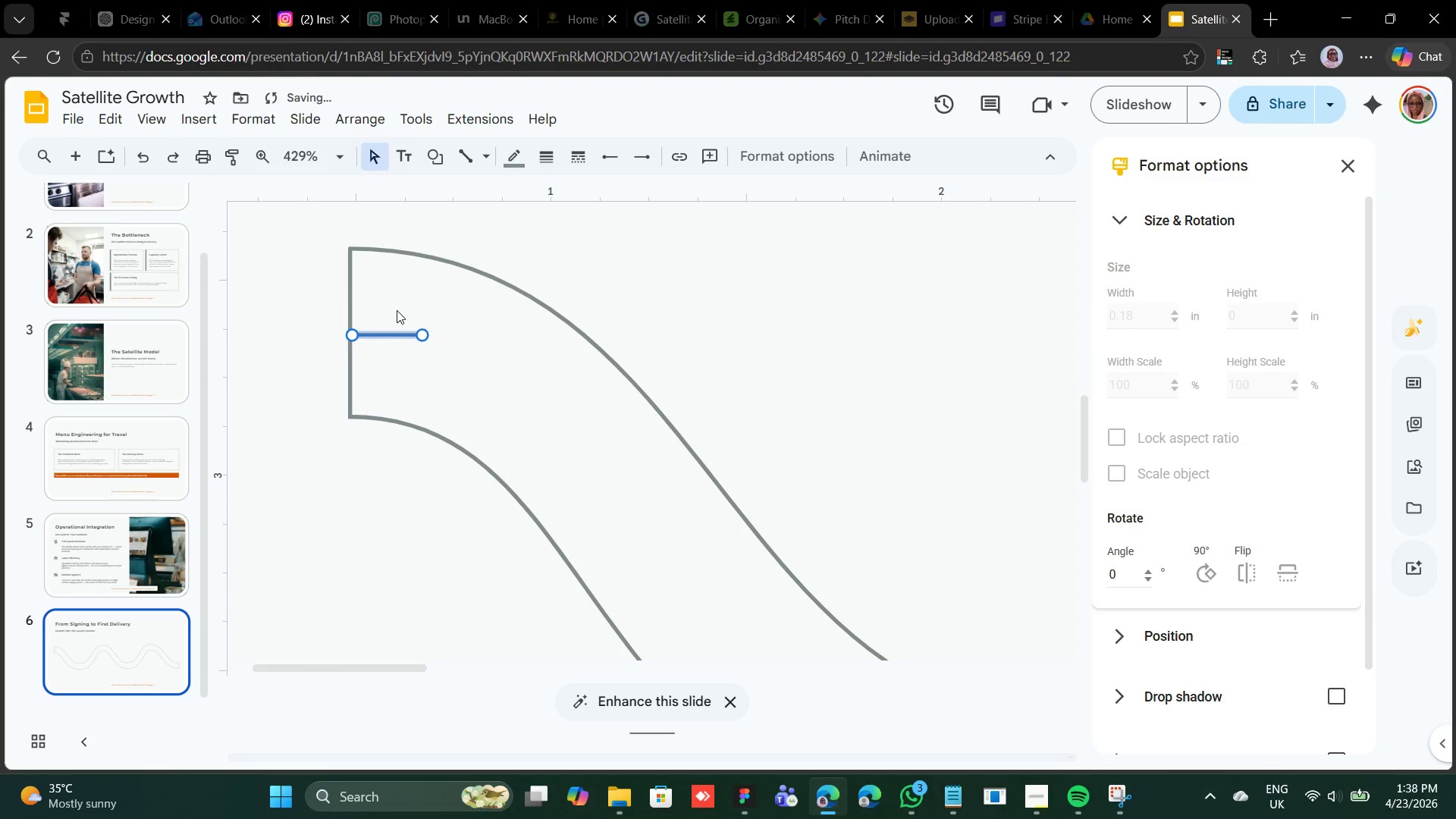 
key(ArrowLeft)
 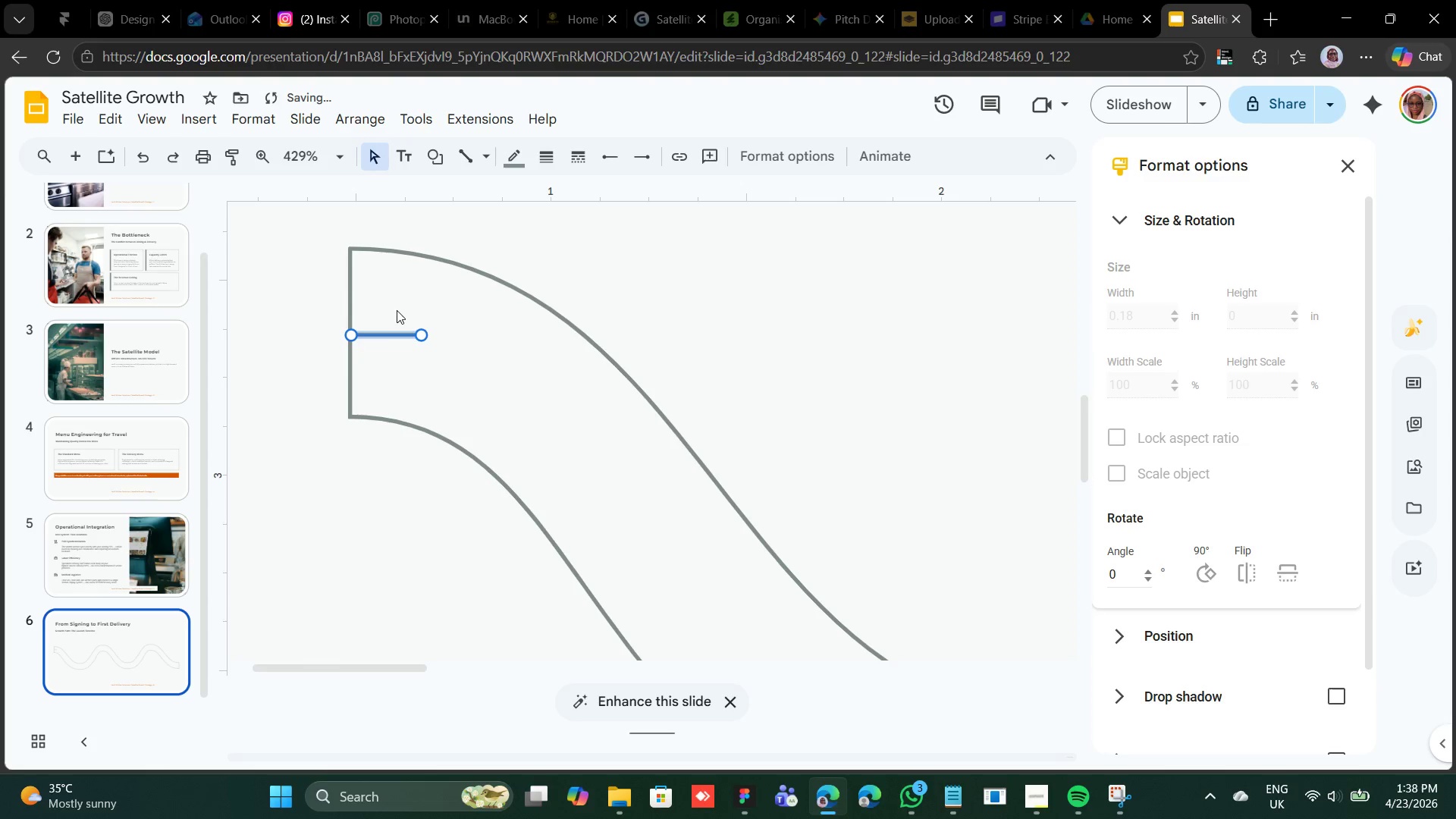 
key(ArrowLeft)
 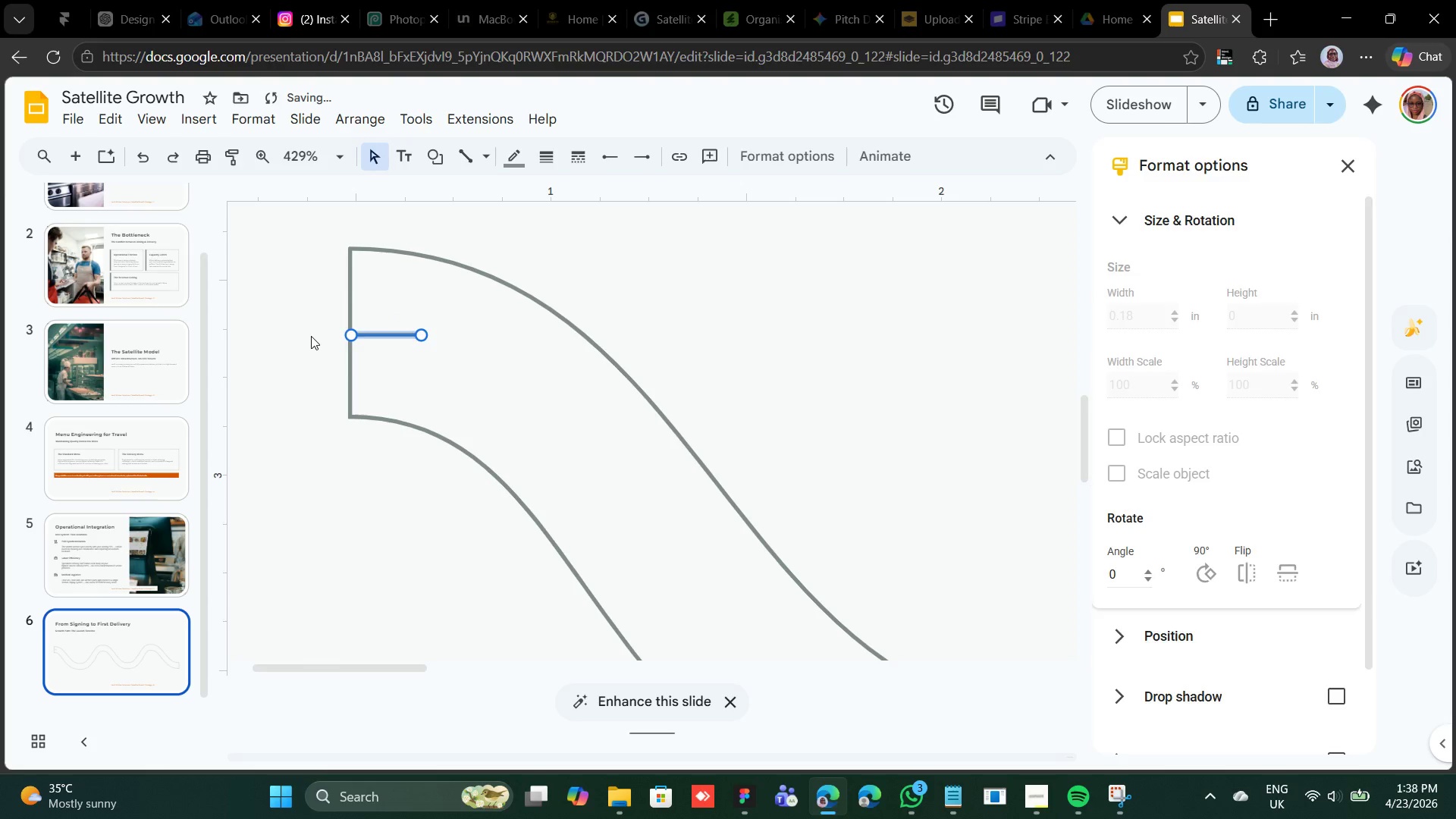 
left_click([311, 336])
 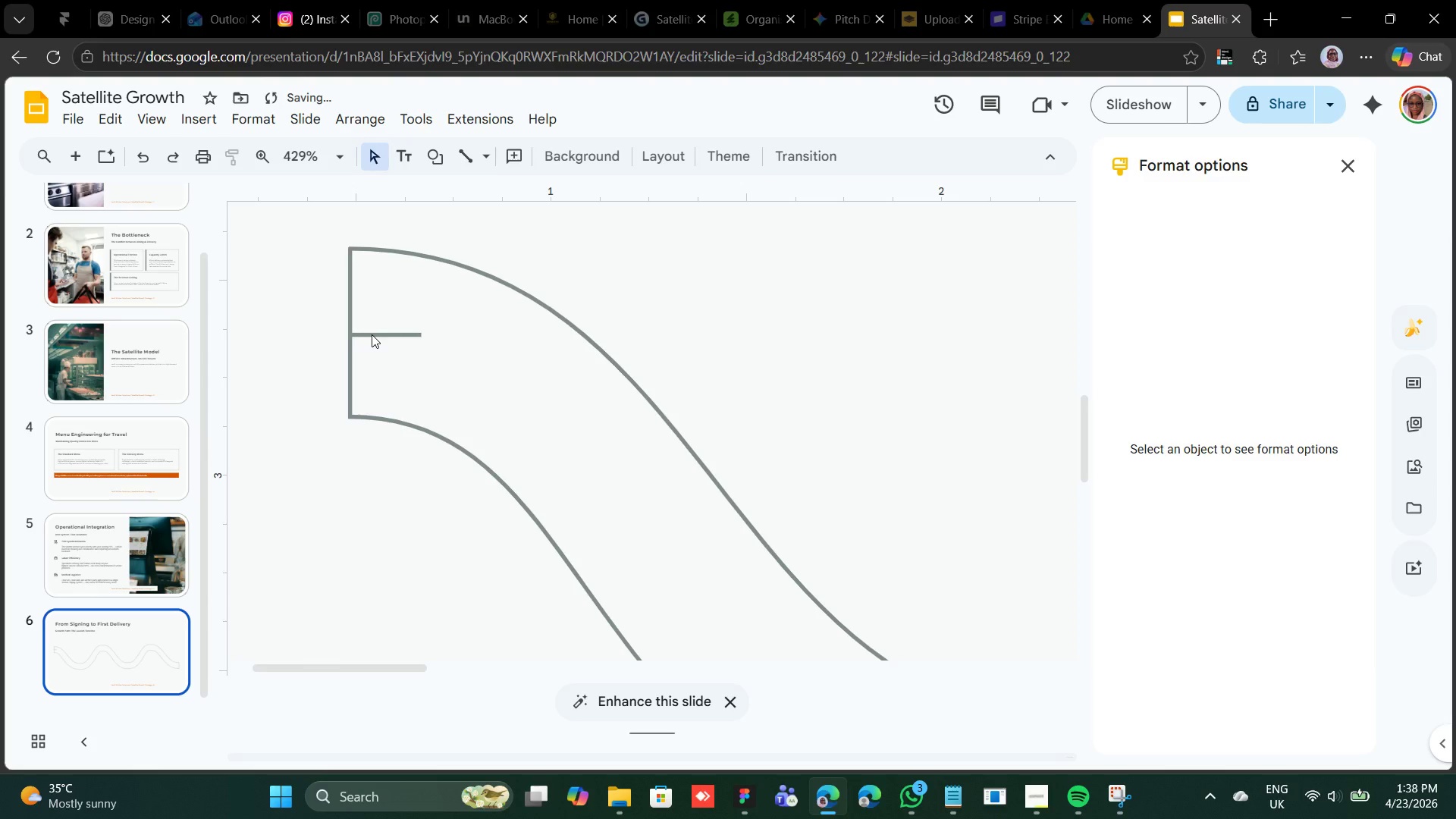 
left_click([372, 334])
 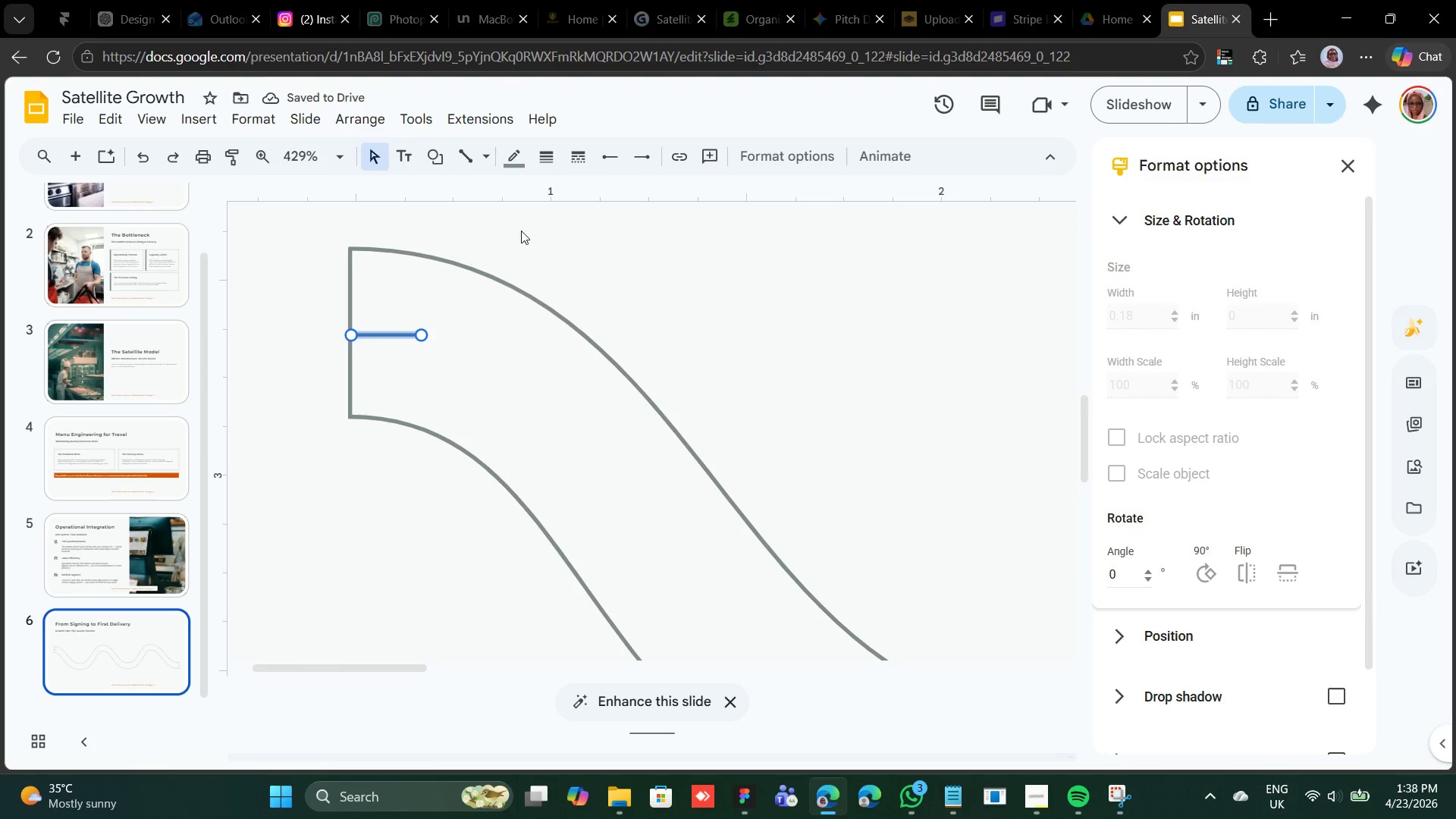 
left_click_drag(start_coordinate=[538, 155], to_coordinate=[531, 154])
 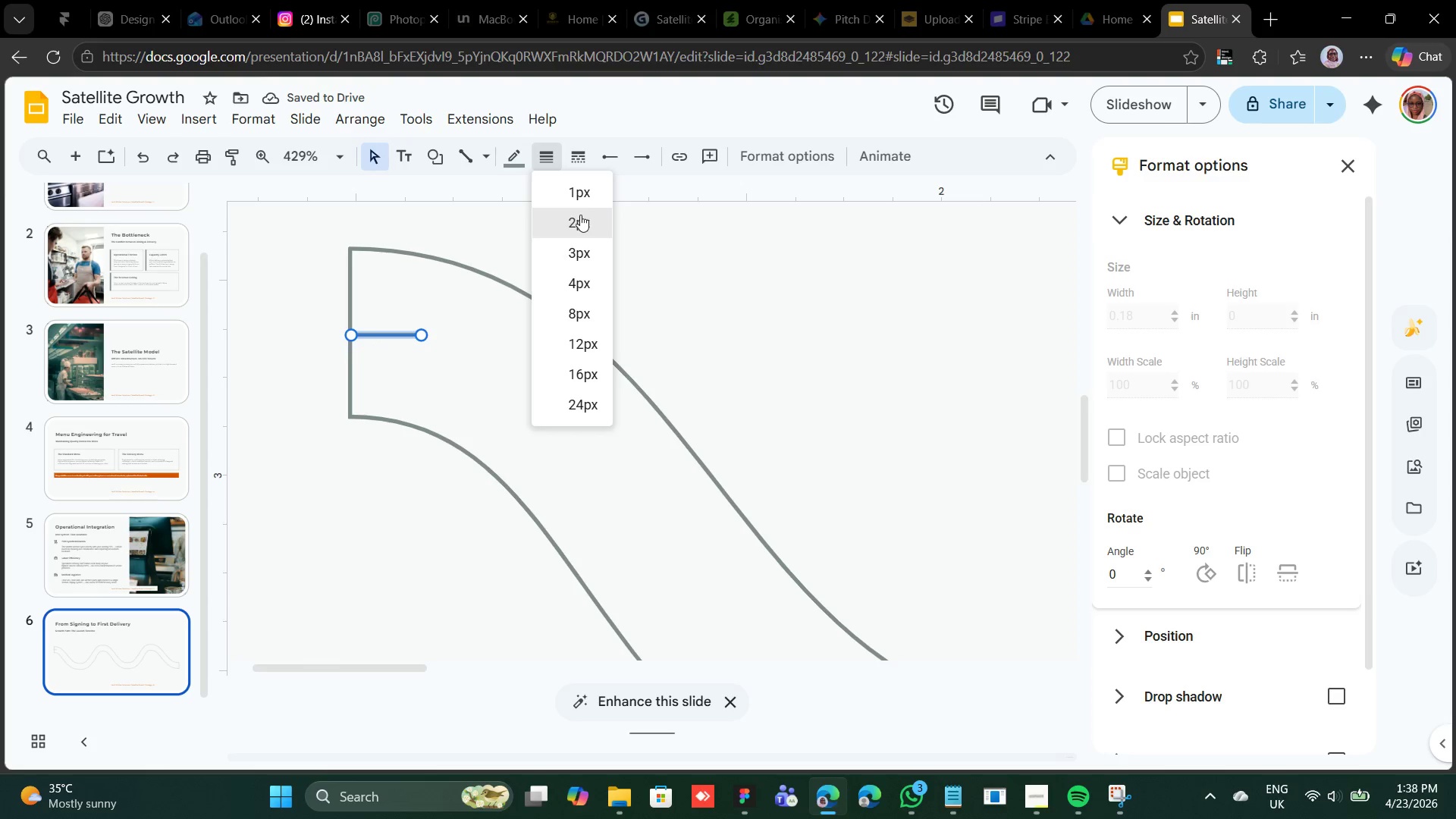 
left_click([579, 214])
 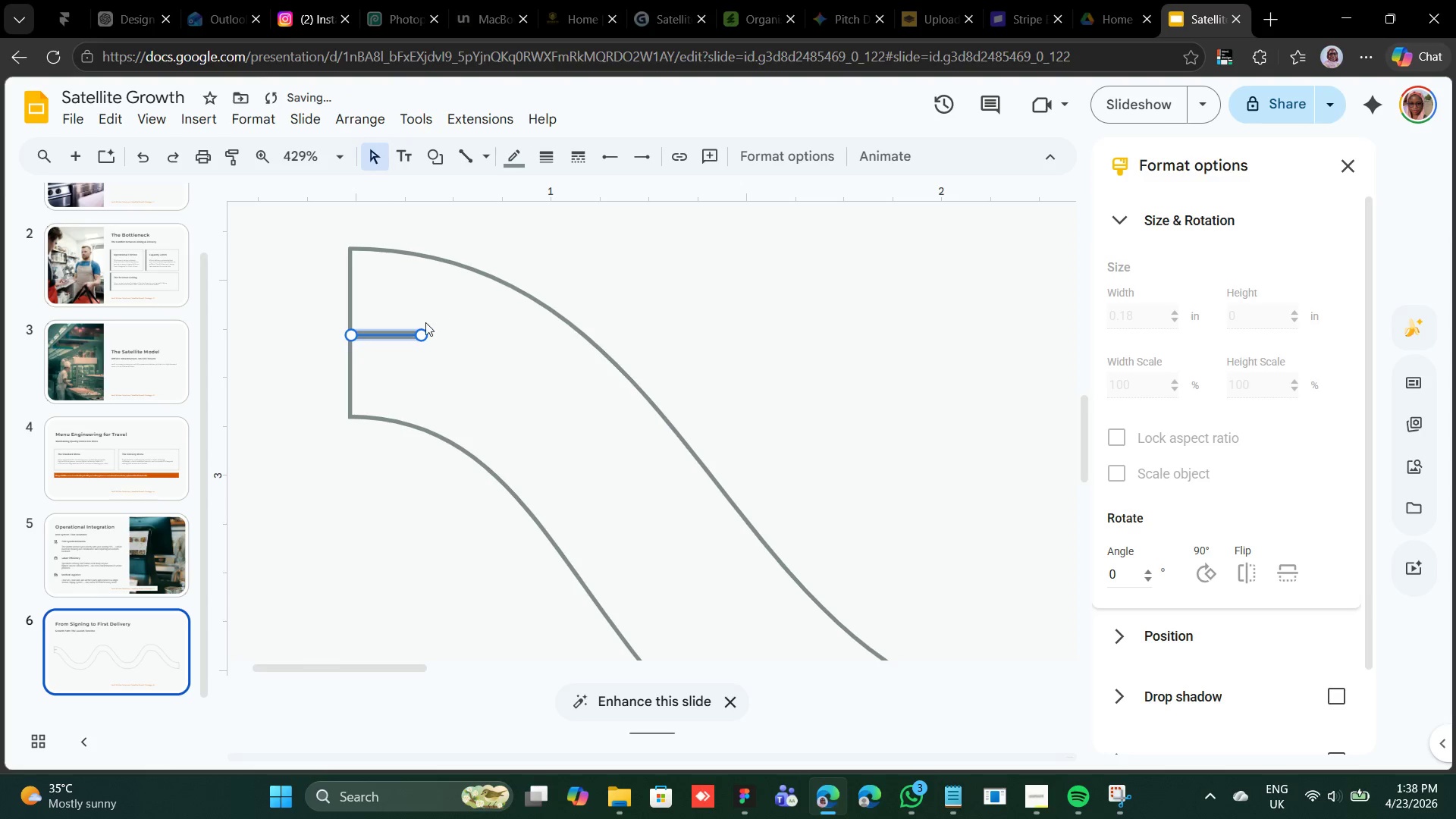 
hold_key(key=ShiftLeft, duration=2.62)
left_click_drag(start_coordinate=[422, 334], to_coordinate=[403, 336])
 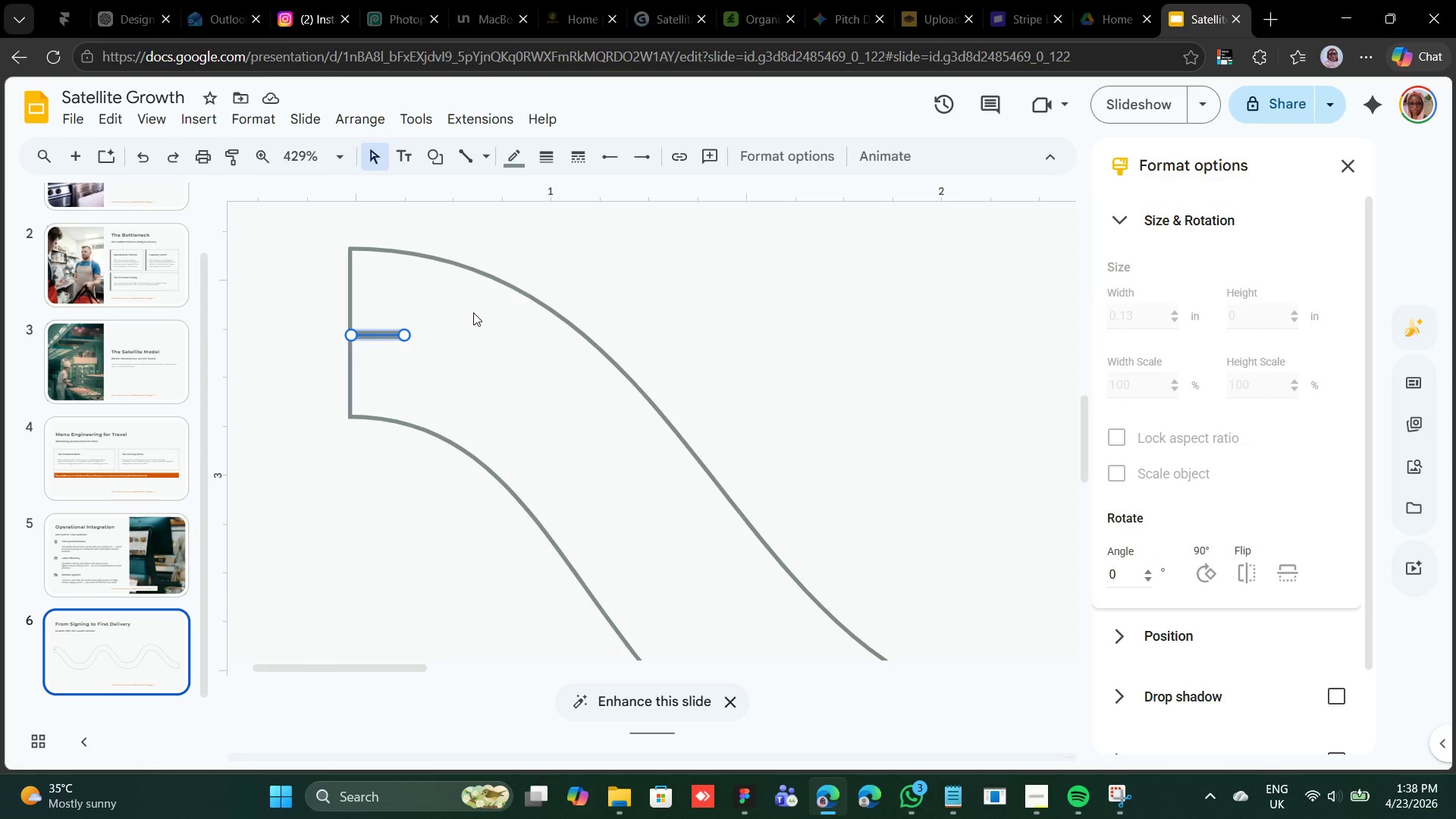 
wait(7.33)
 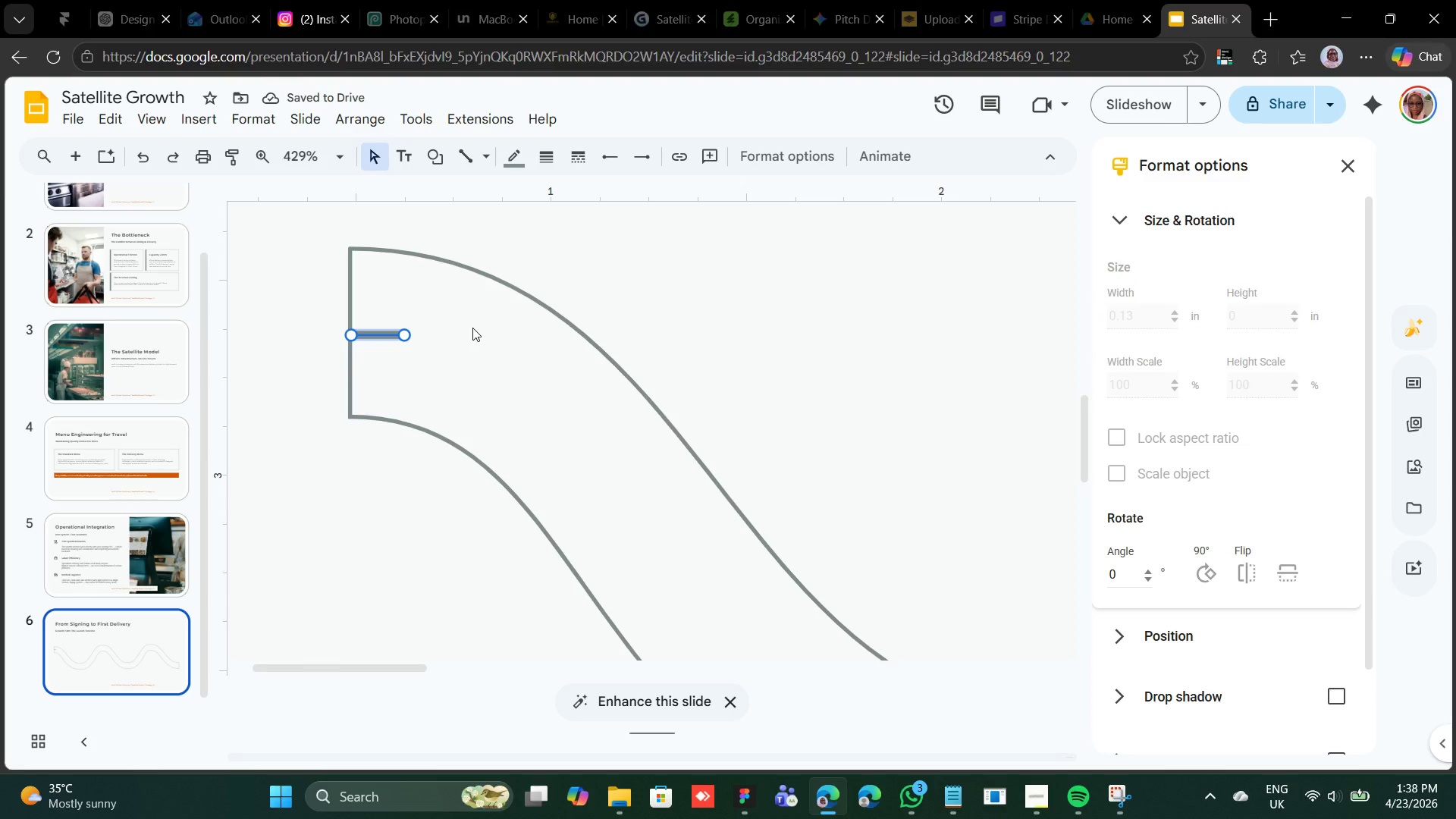 
key(Control+D)
 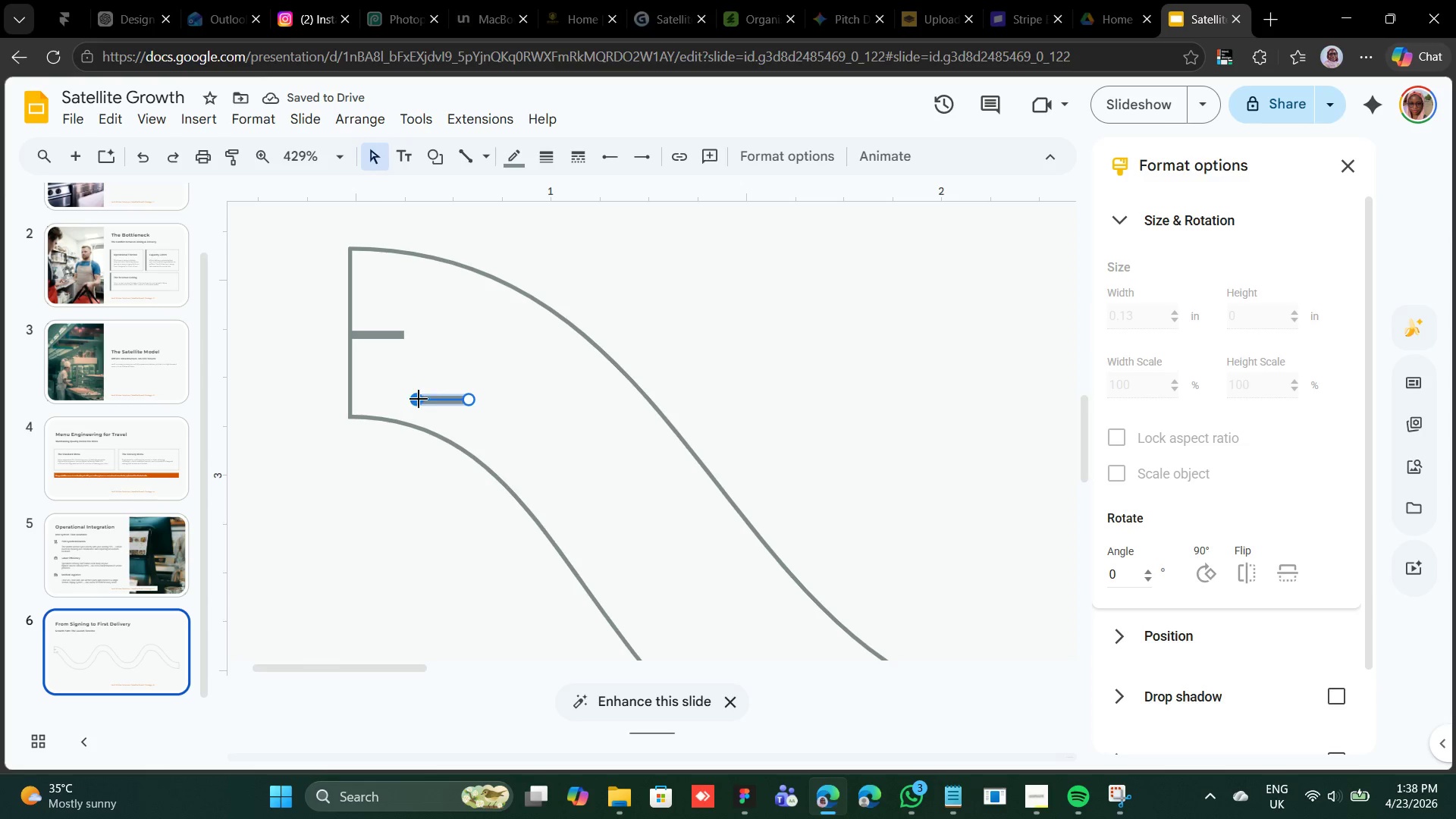 
left_click_drag(start_coordinate=[438, 400], to_coordinate=[455, 364])
 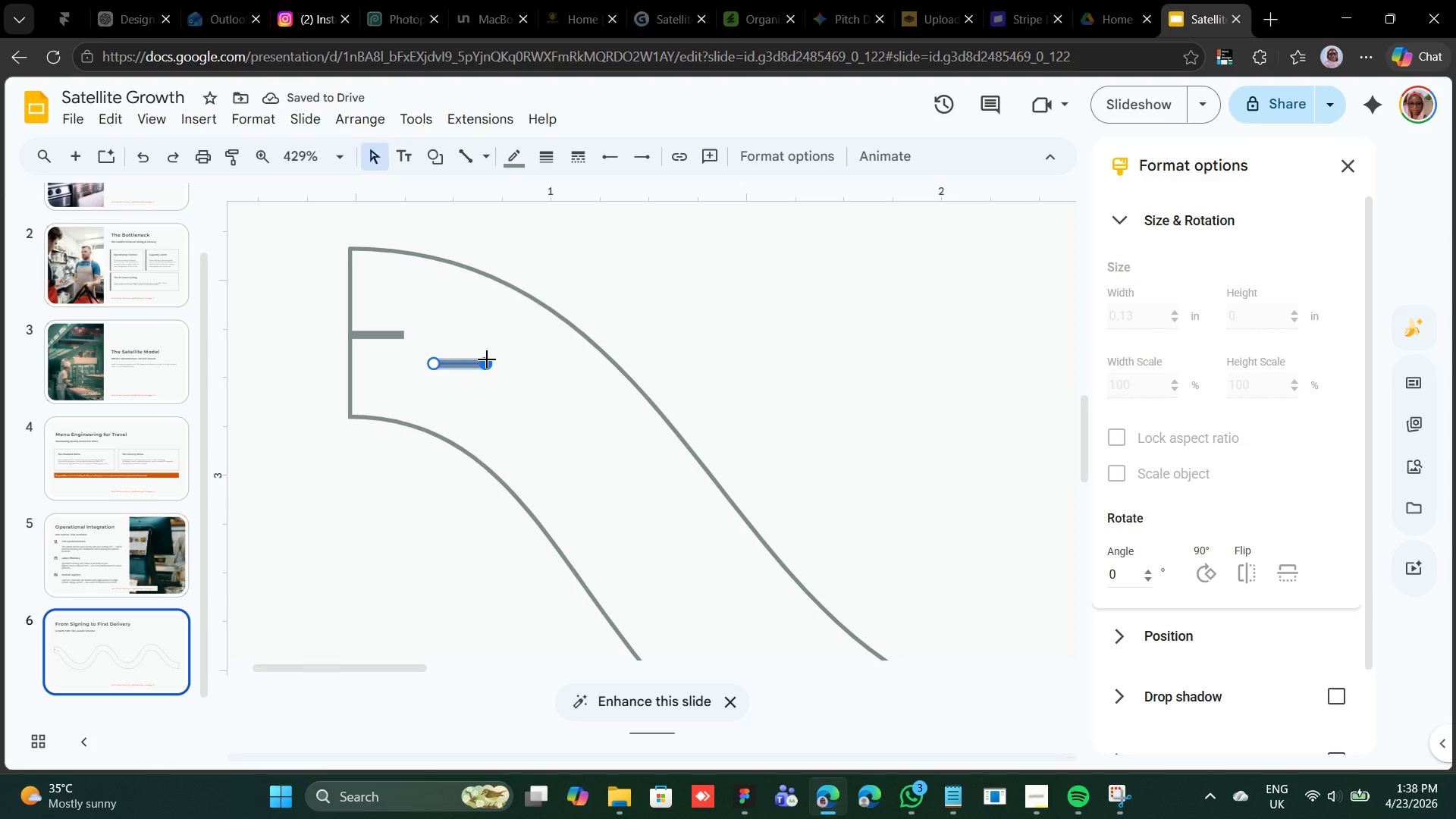 
mouse_move([1188, 565])
 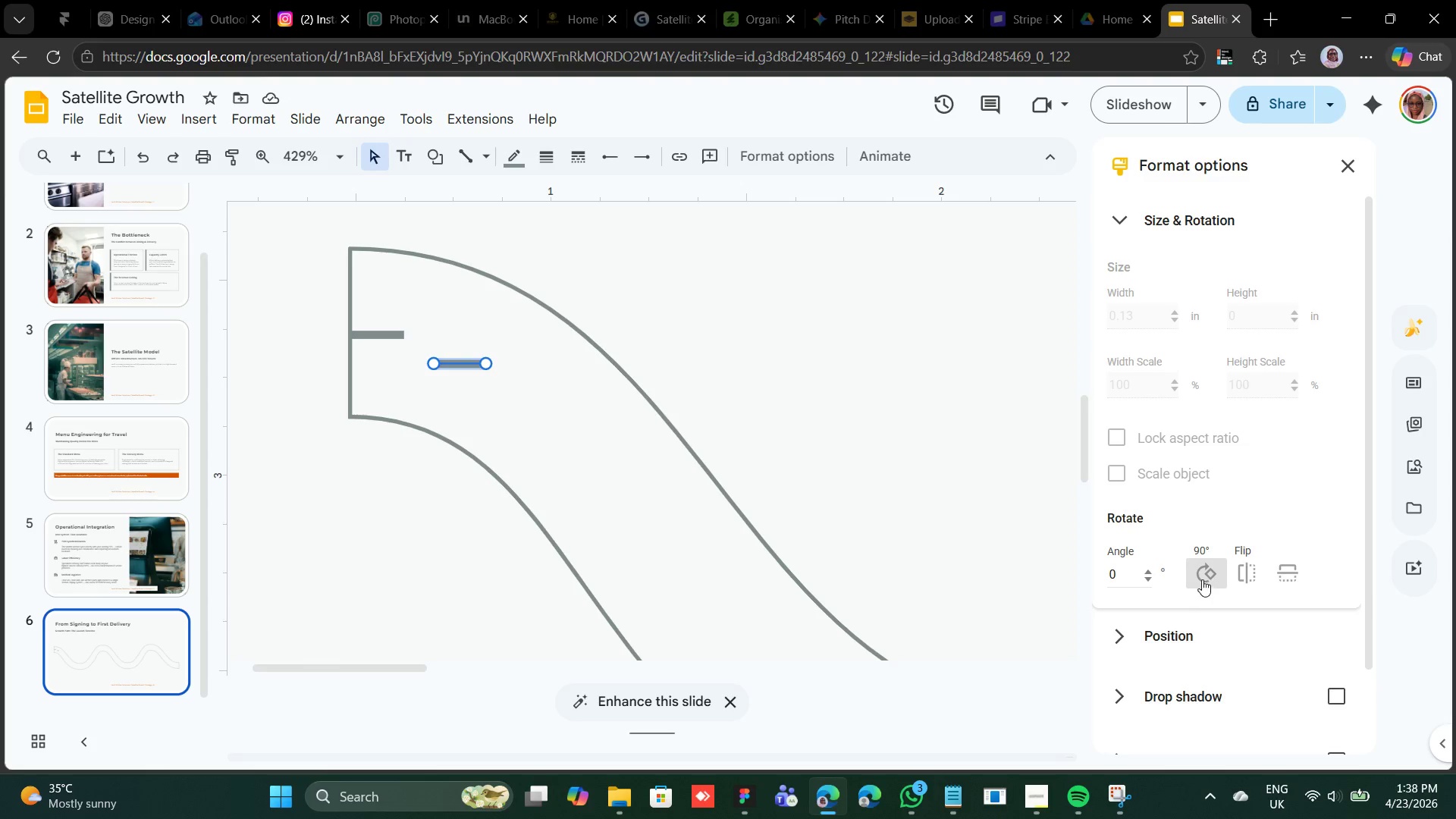 
left_click([1205, 573])
 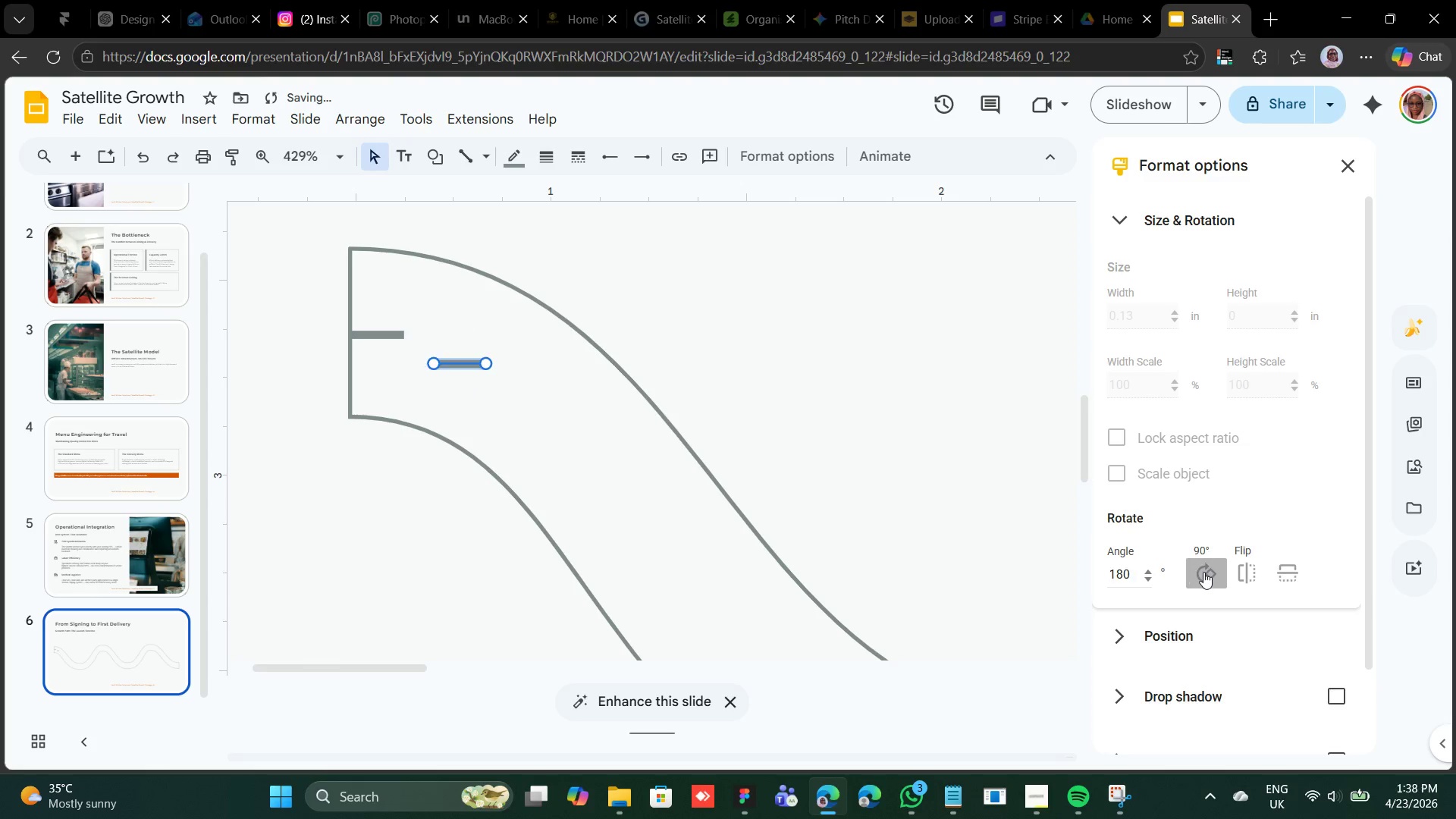 
double_click([1203, 572])
 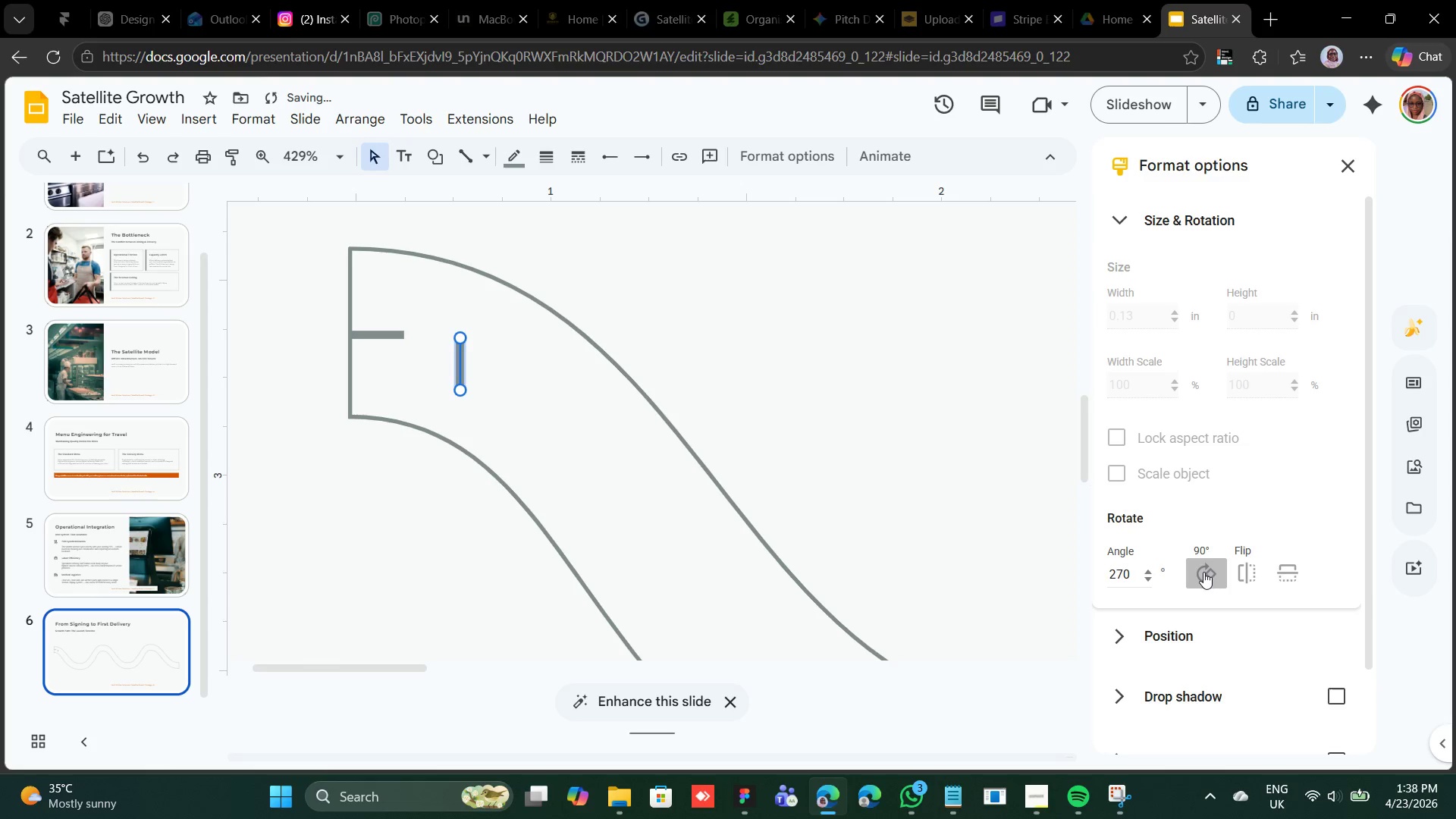 
triple_click([1203, 572])
 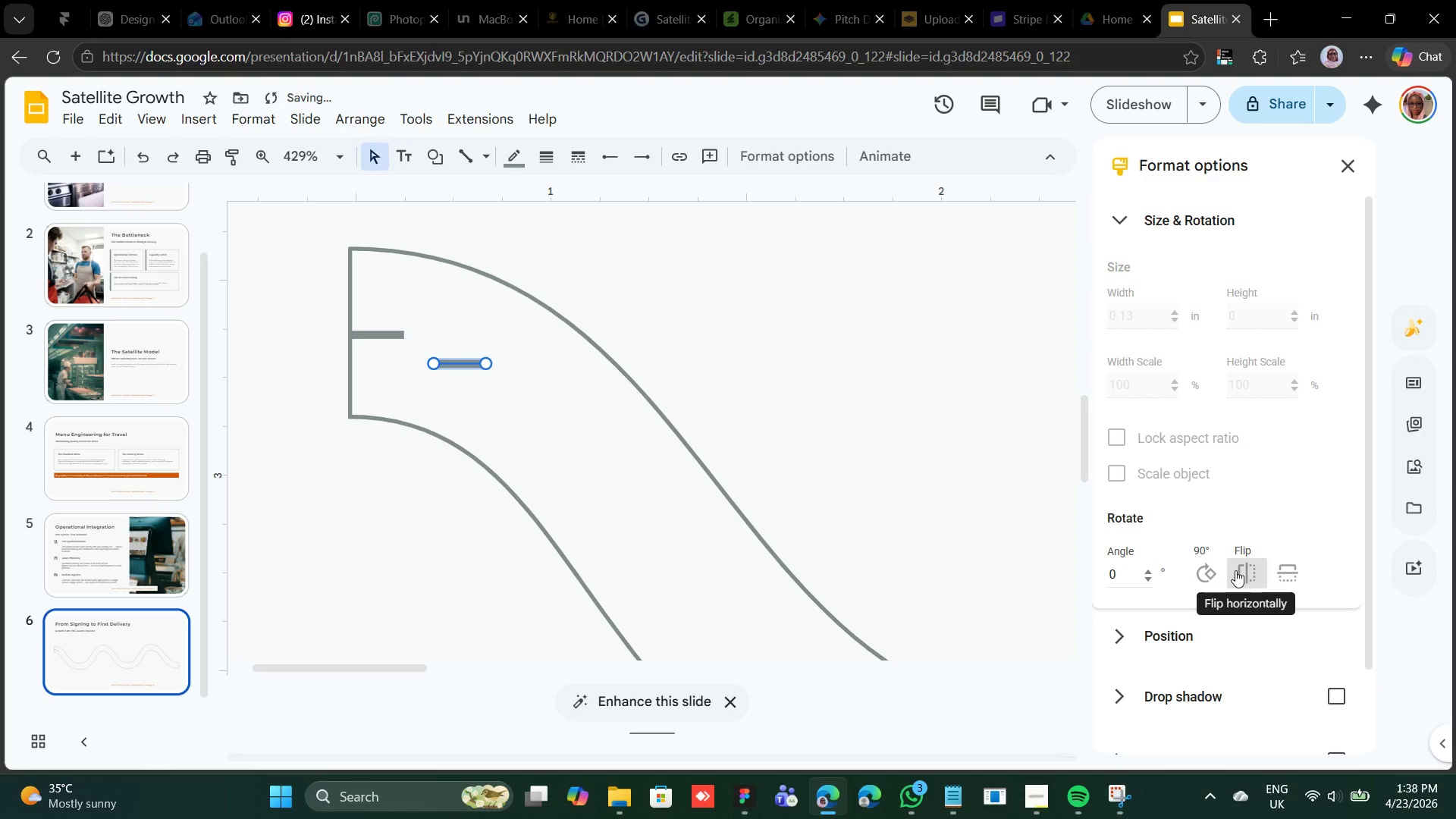 
left_click([1235, 570])
 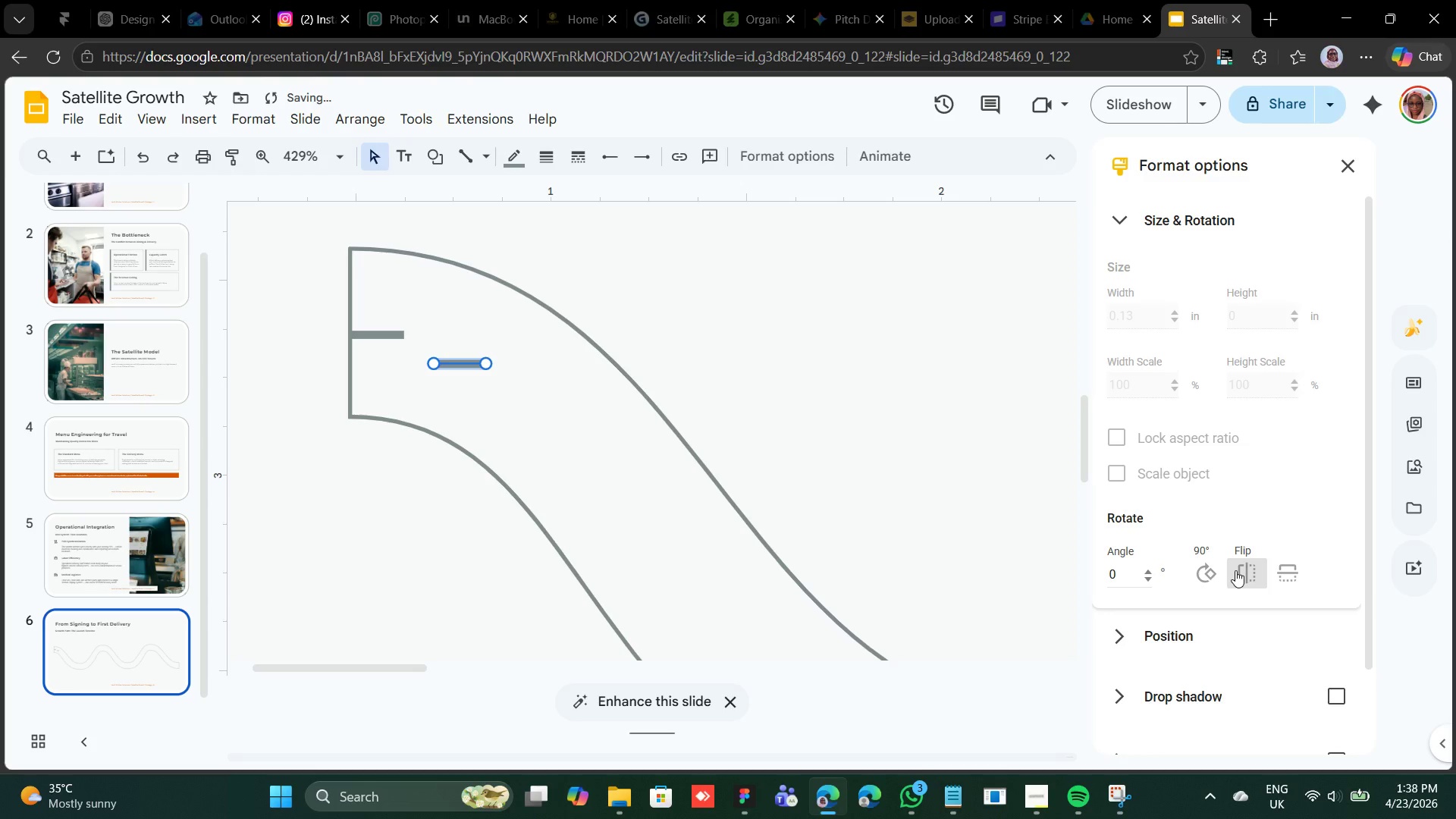 
left_click([1235, 570])
 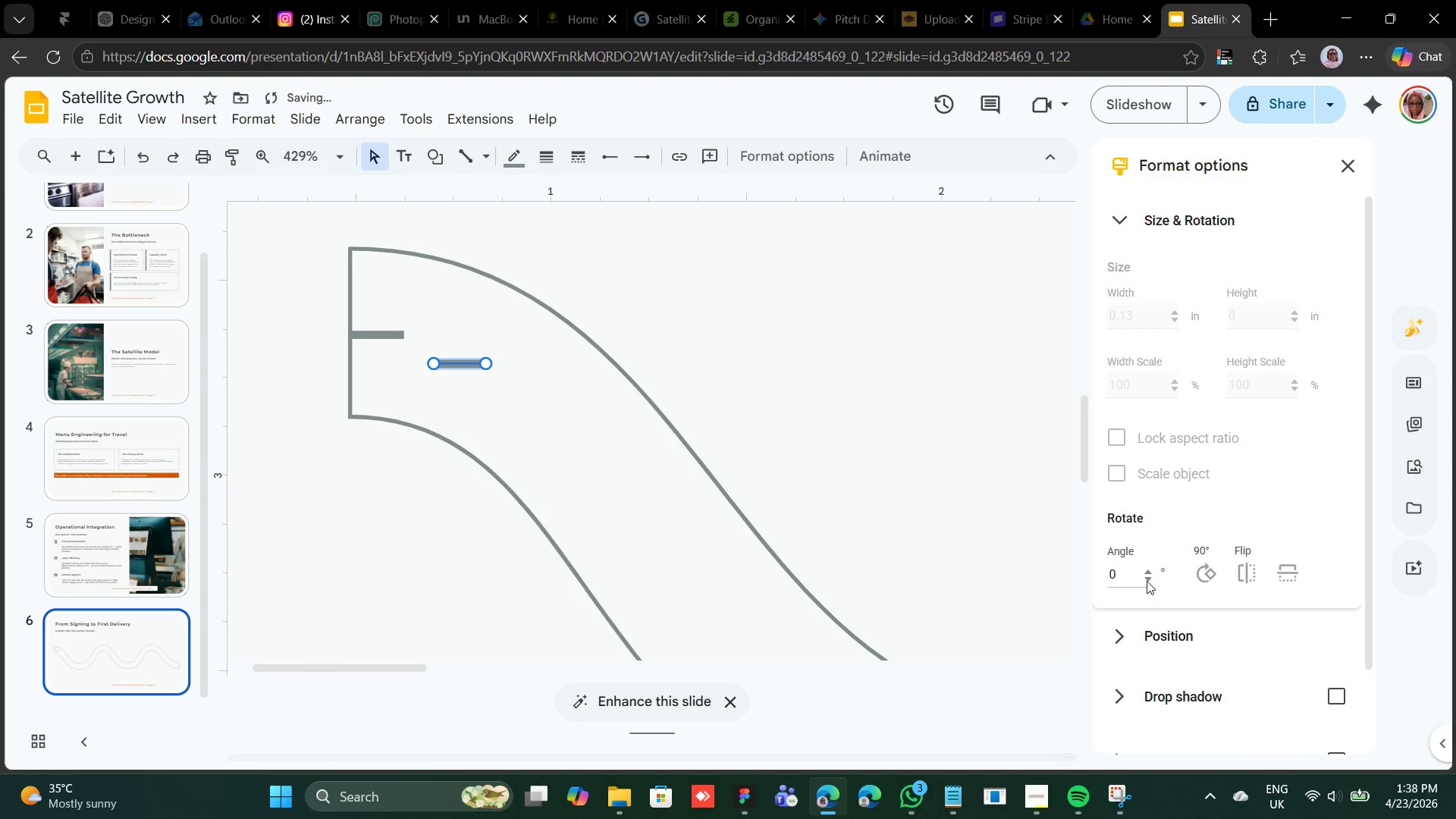 
double_click([1148, 580])
 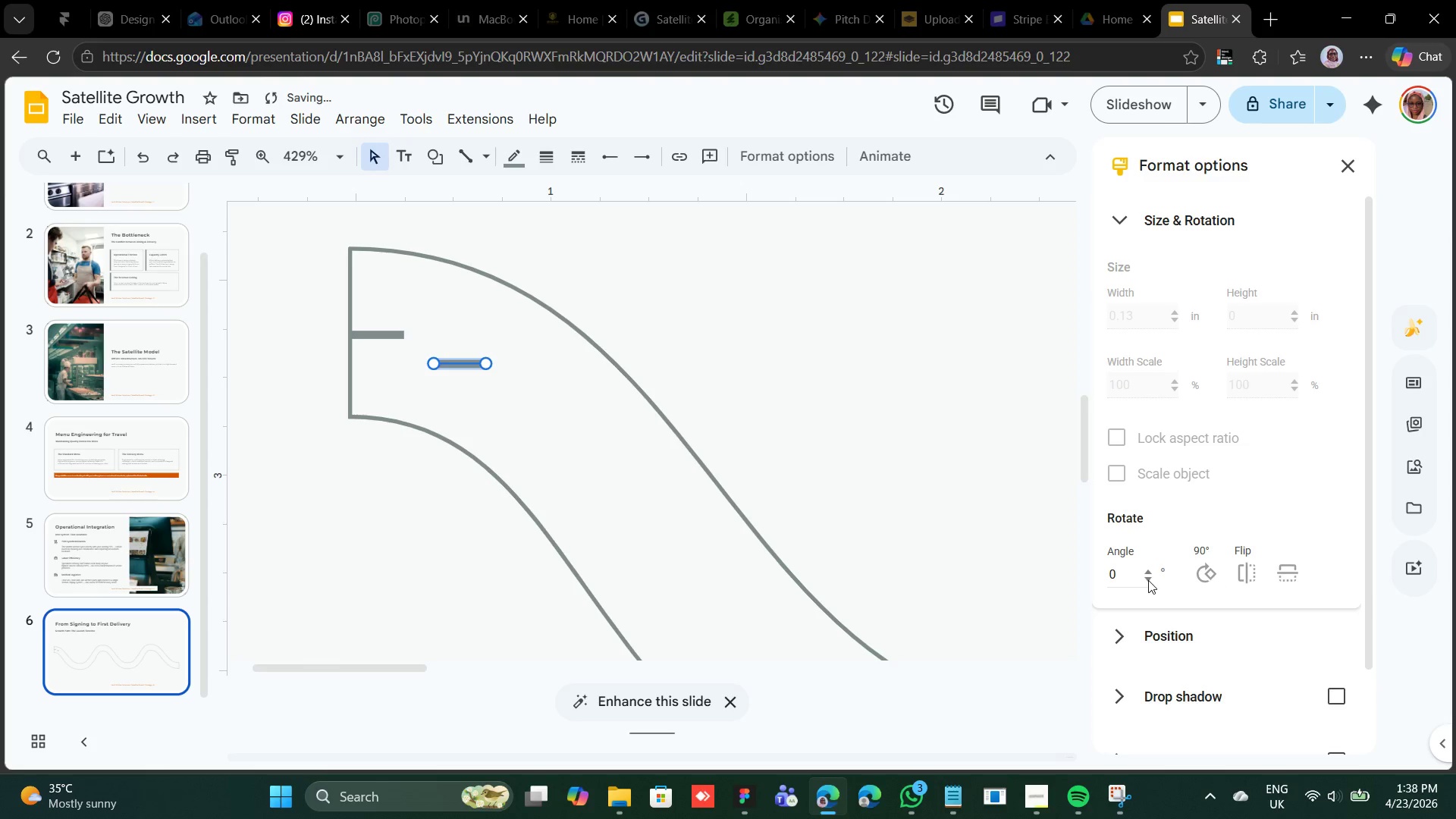 
triple_click([1148, 580])
 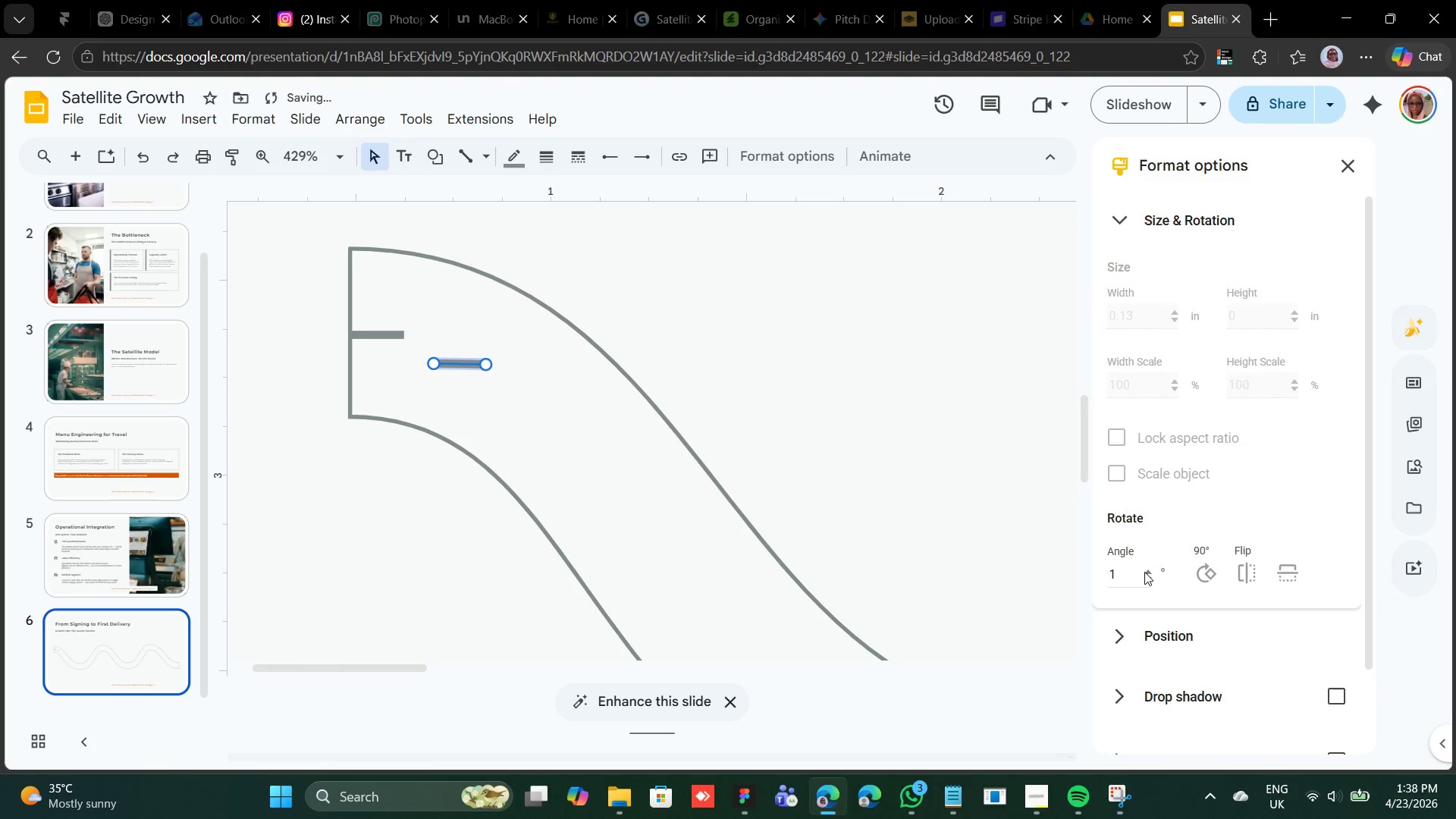 
double_click([1144, 572])
 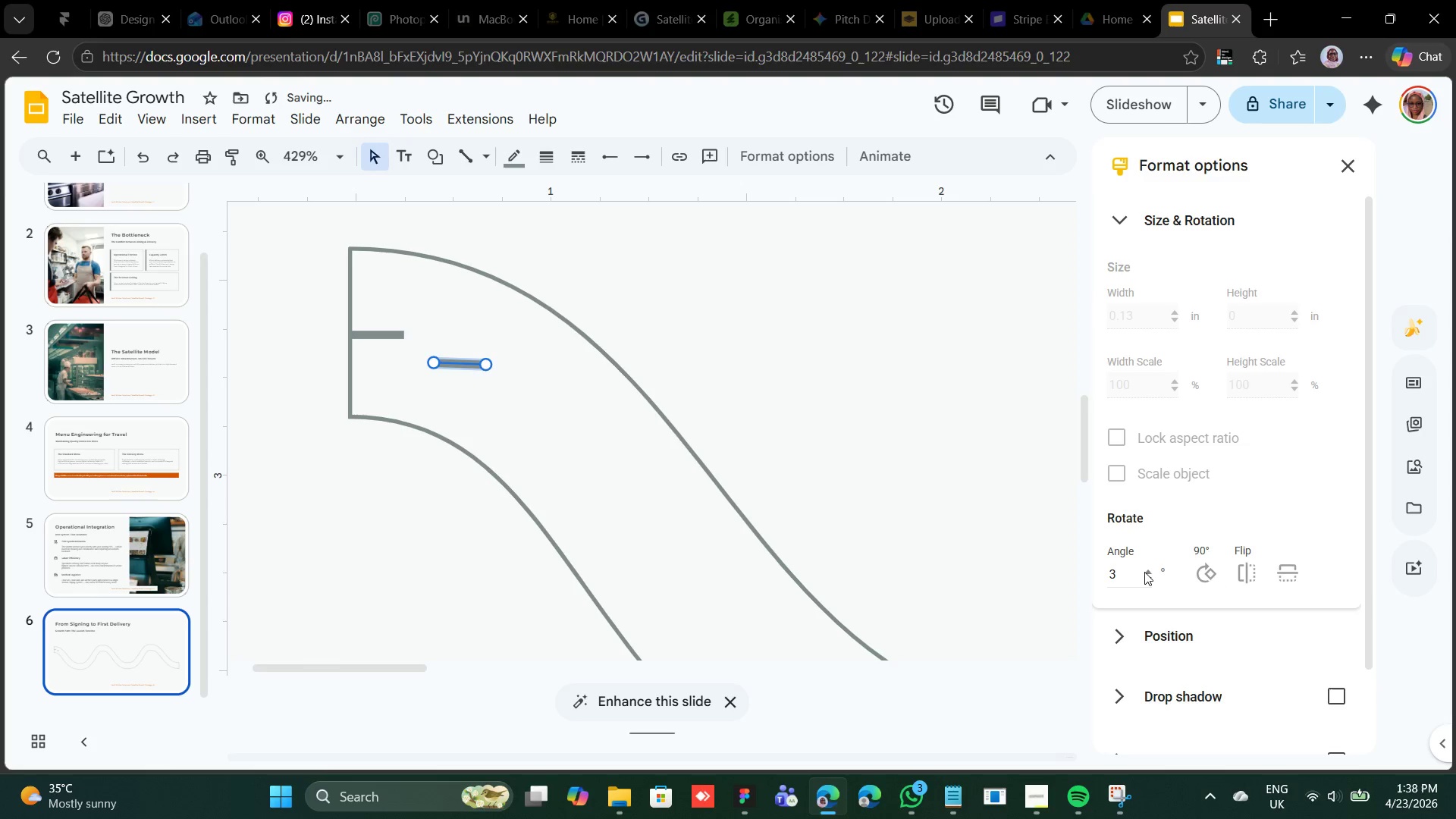 
triple_click([1144, 572])
 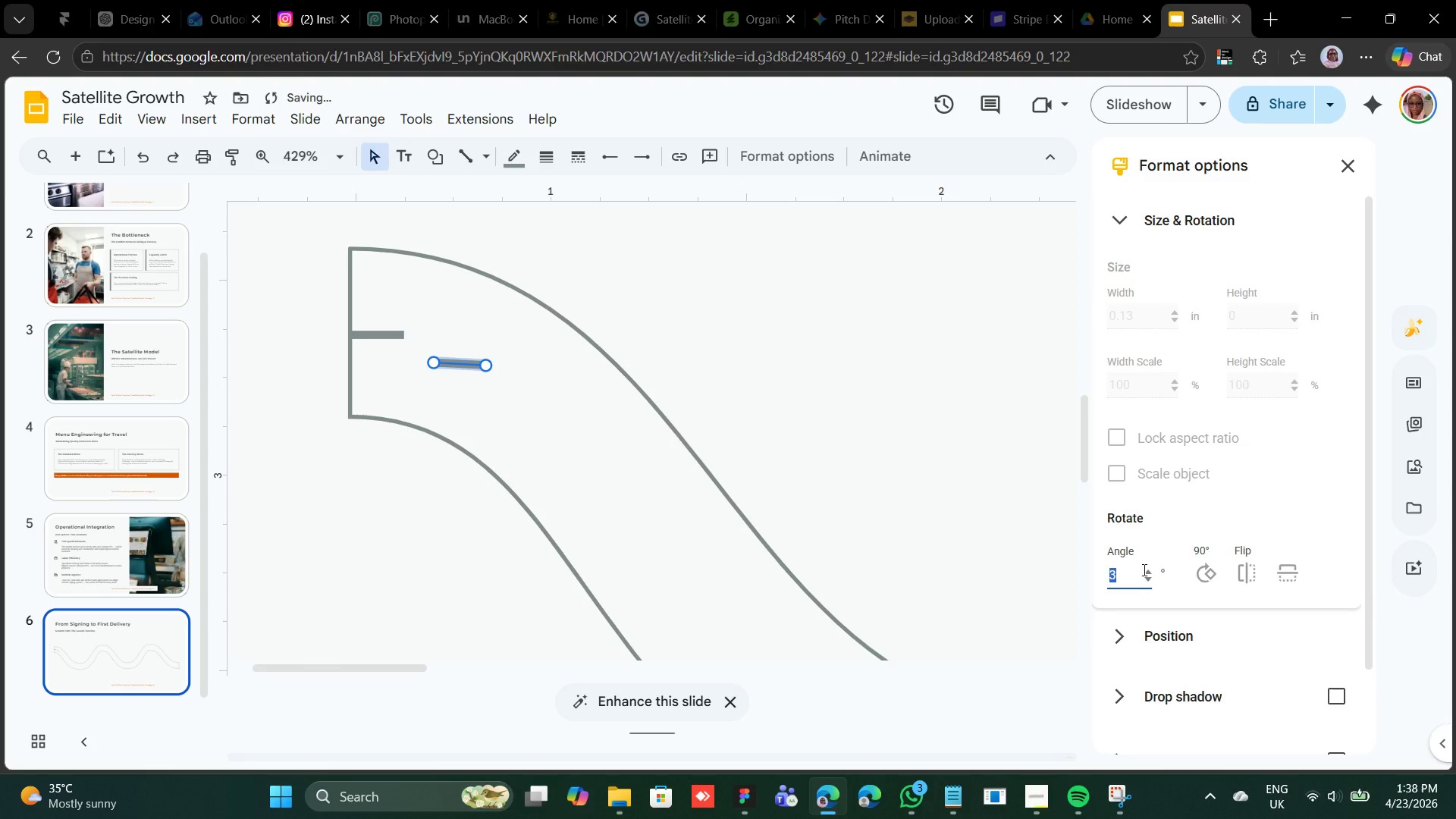 
triple_click([1143, 570])
 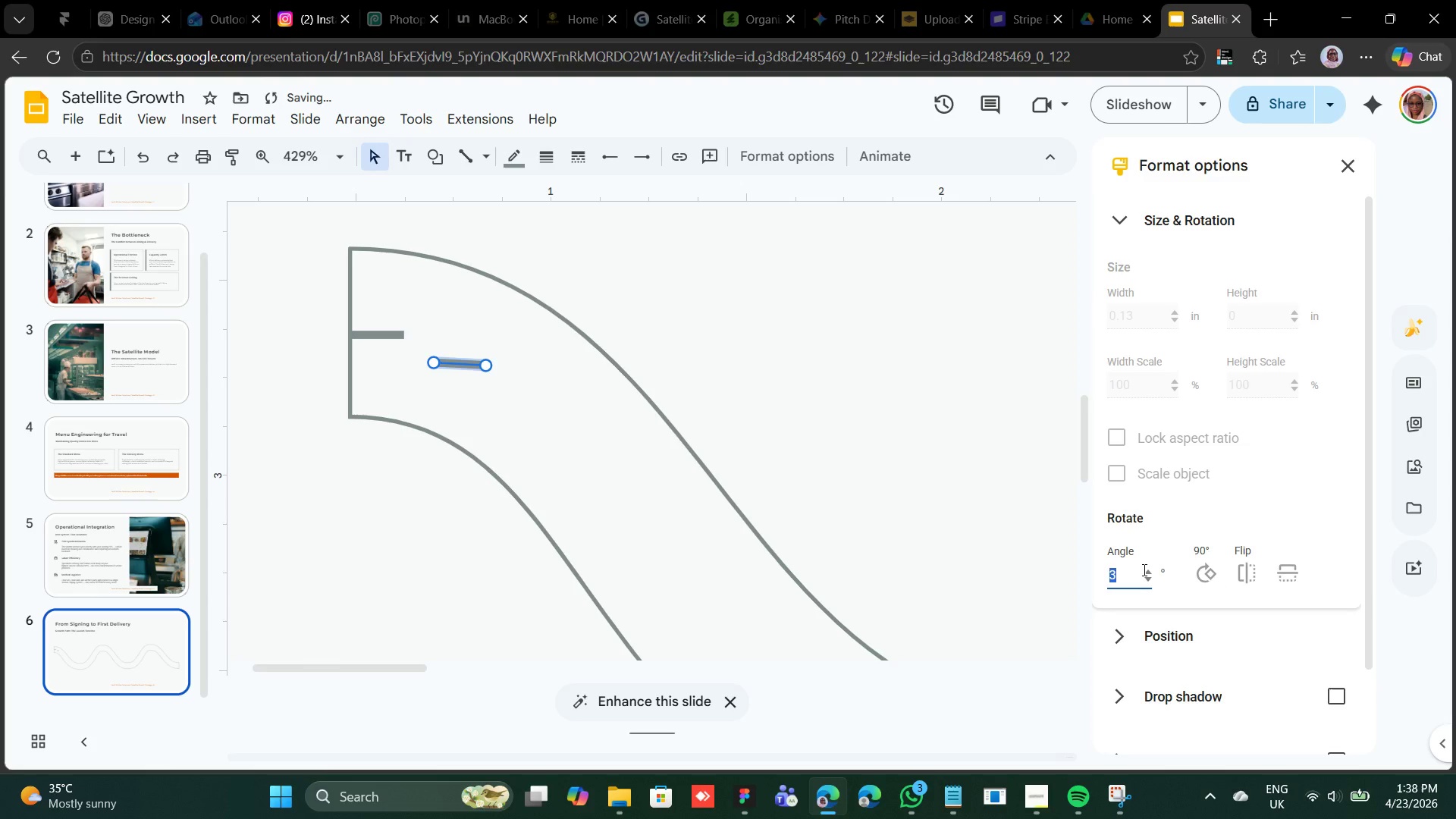 
triple_click([1143, 570])
 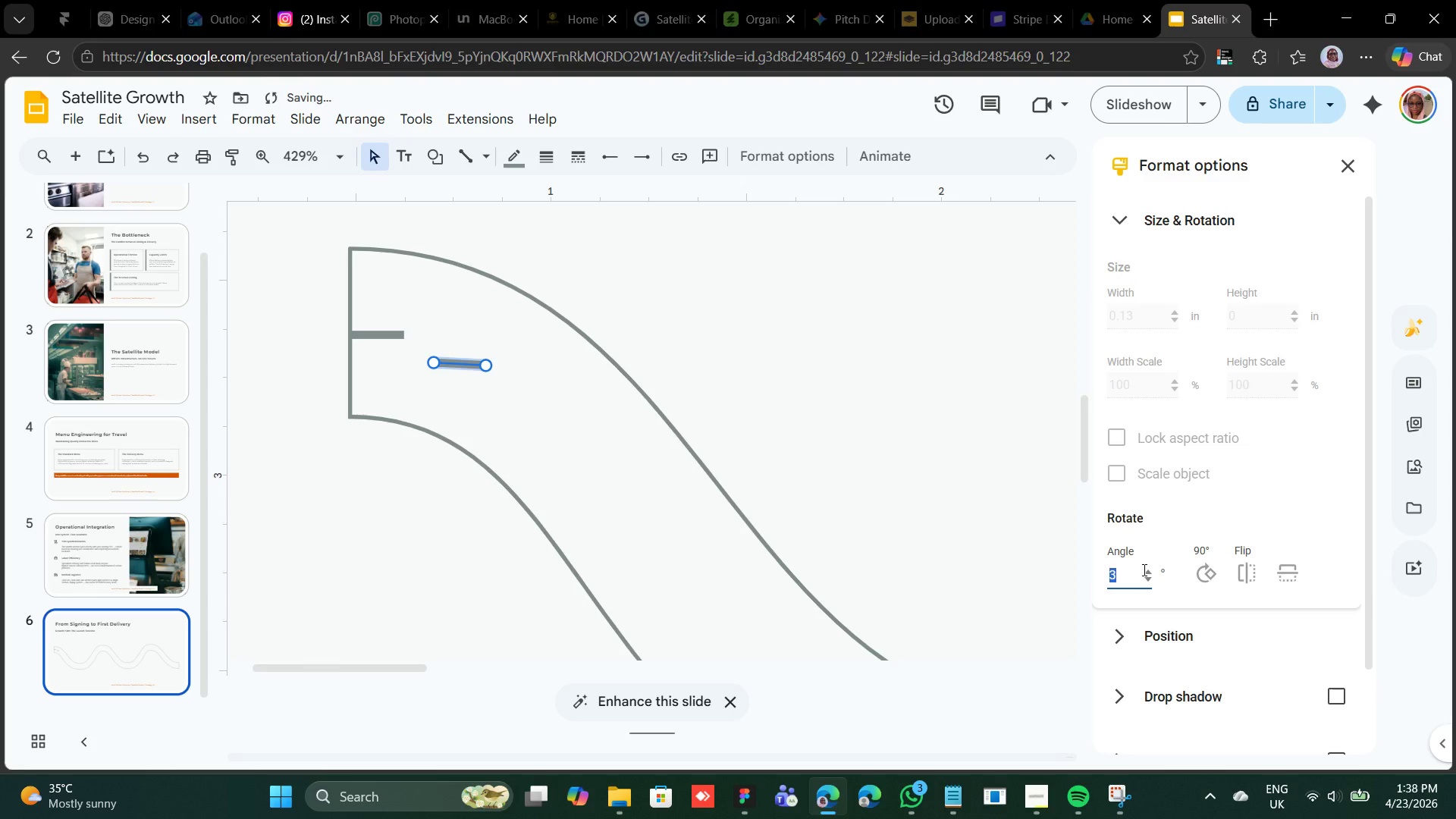 
triple_click([1143, 570])
 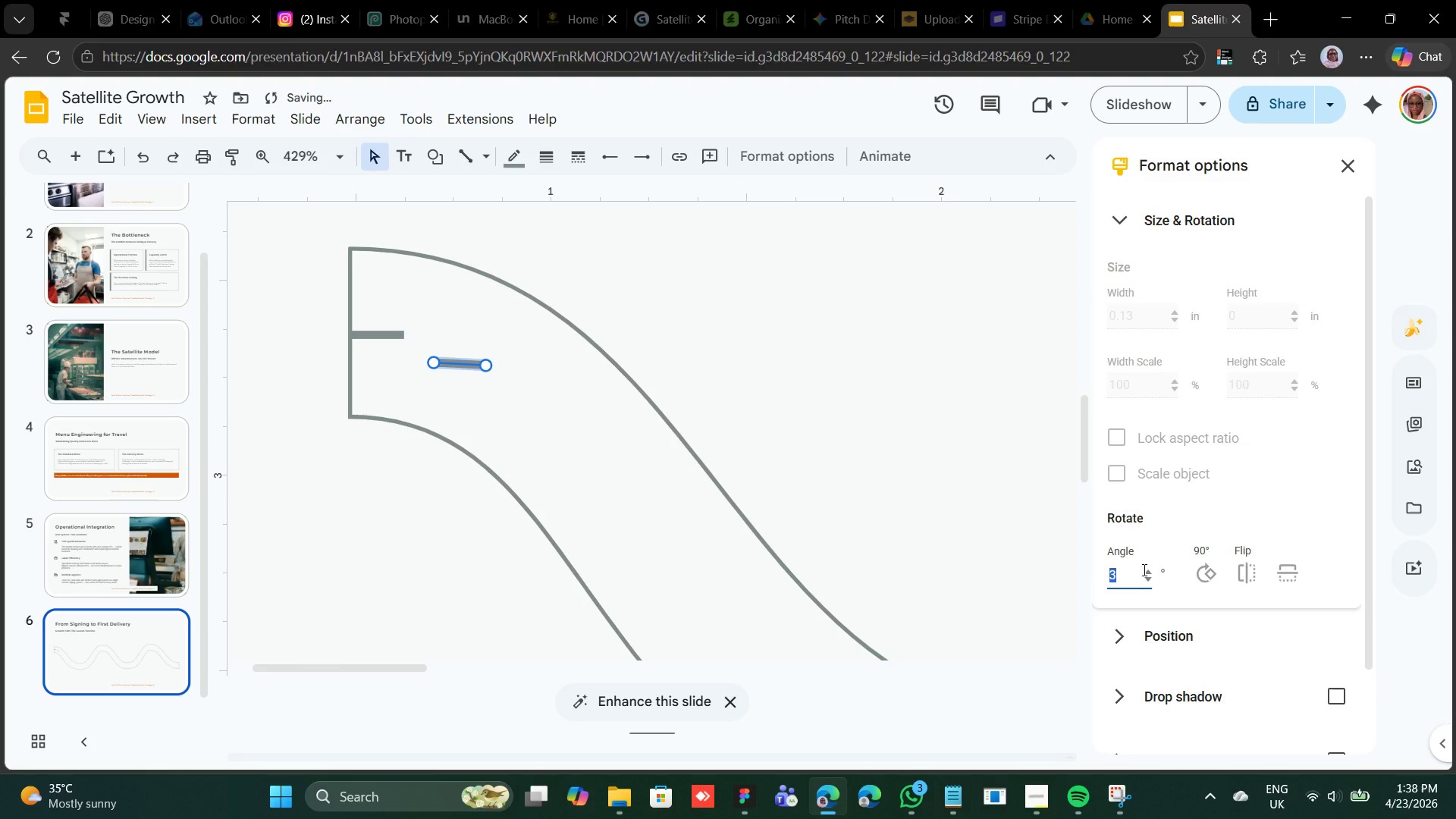 
triple_click([1143, 570])
 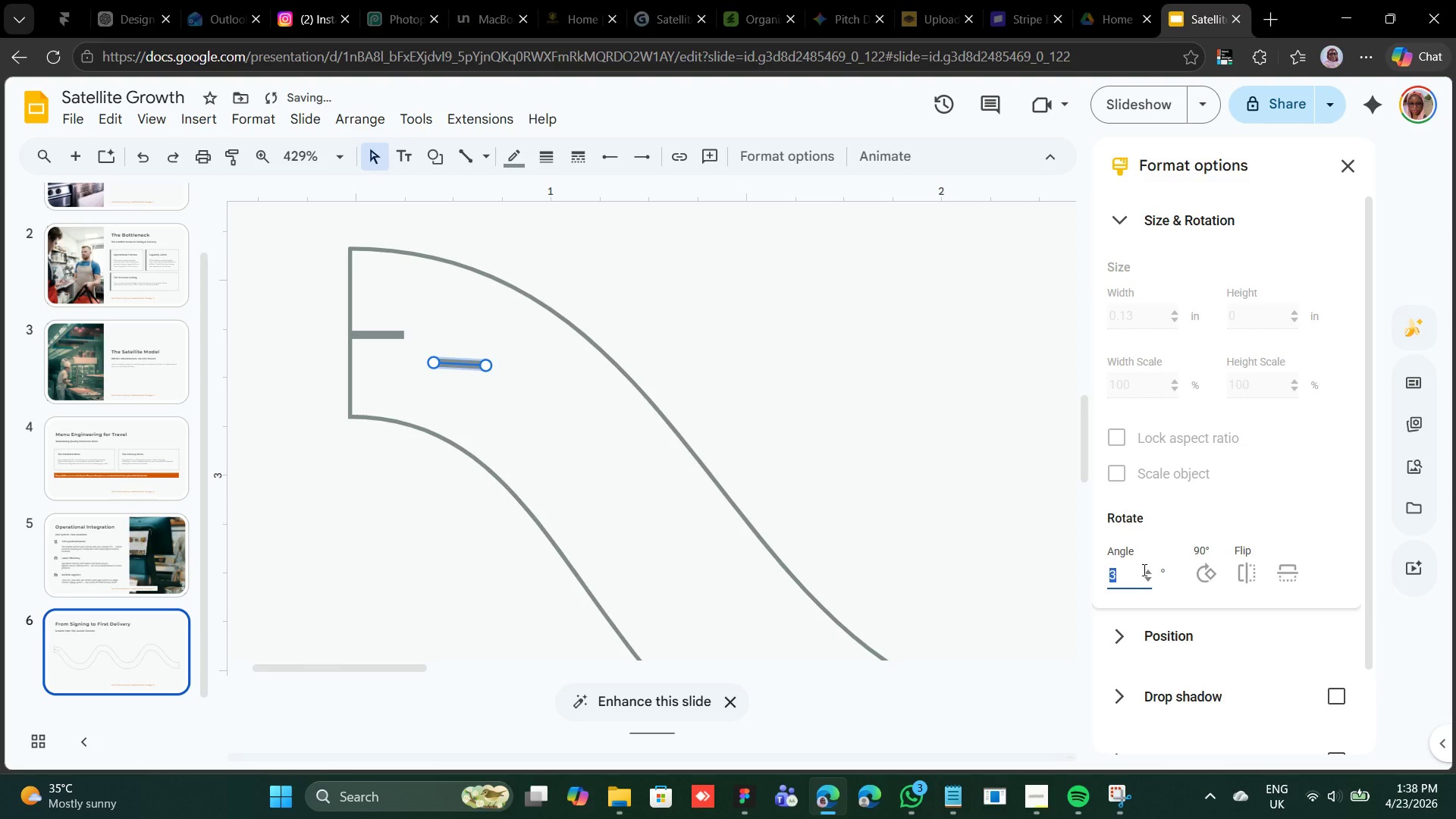 
triple_click([1143, 570])
 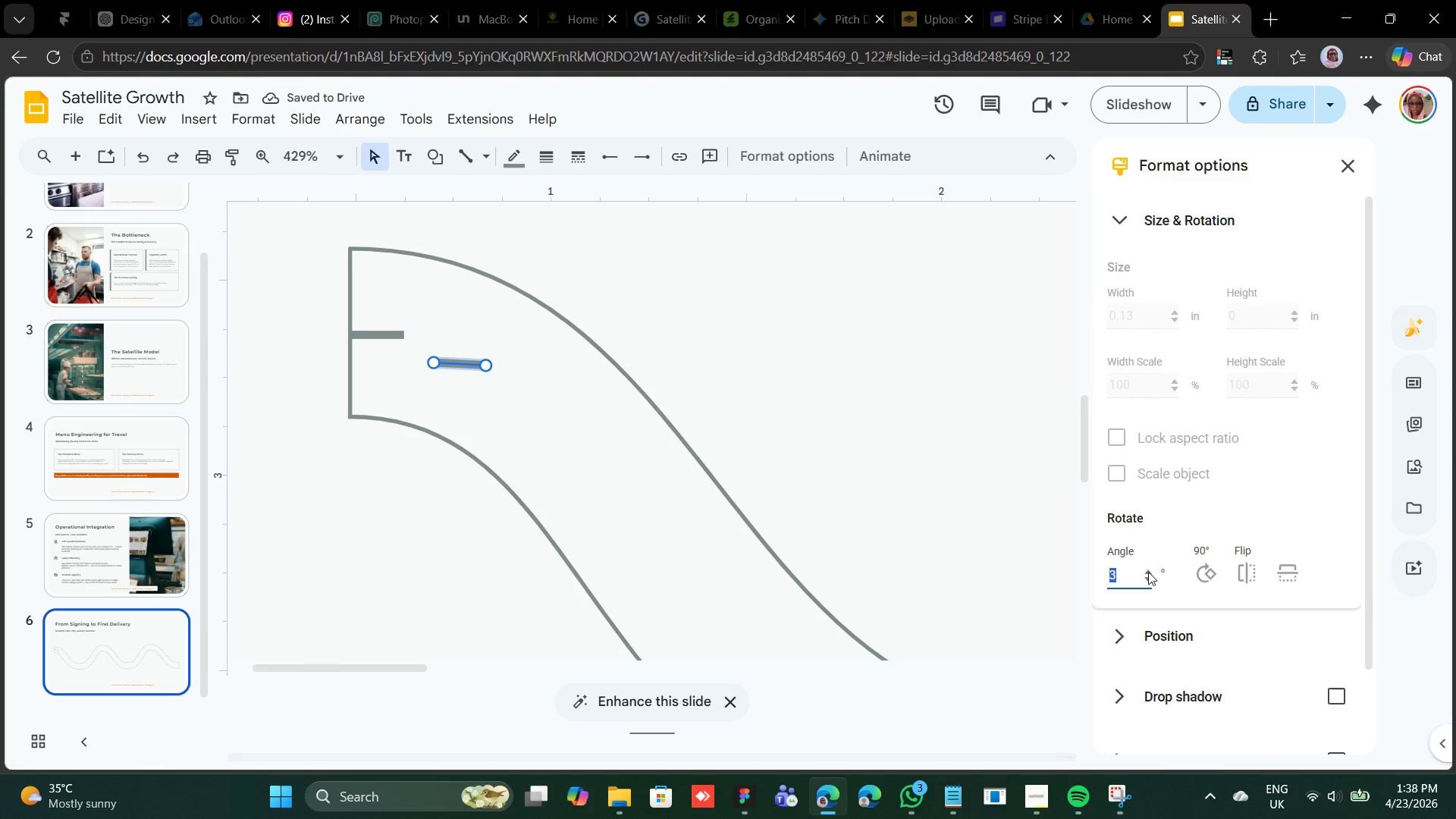 
double_click([1148, 572])
 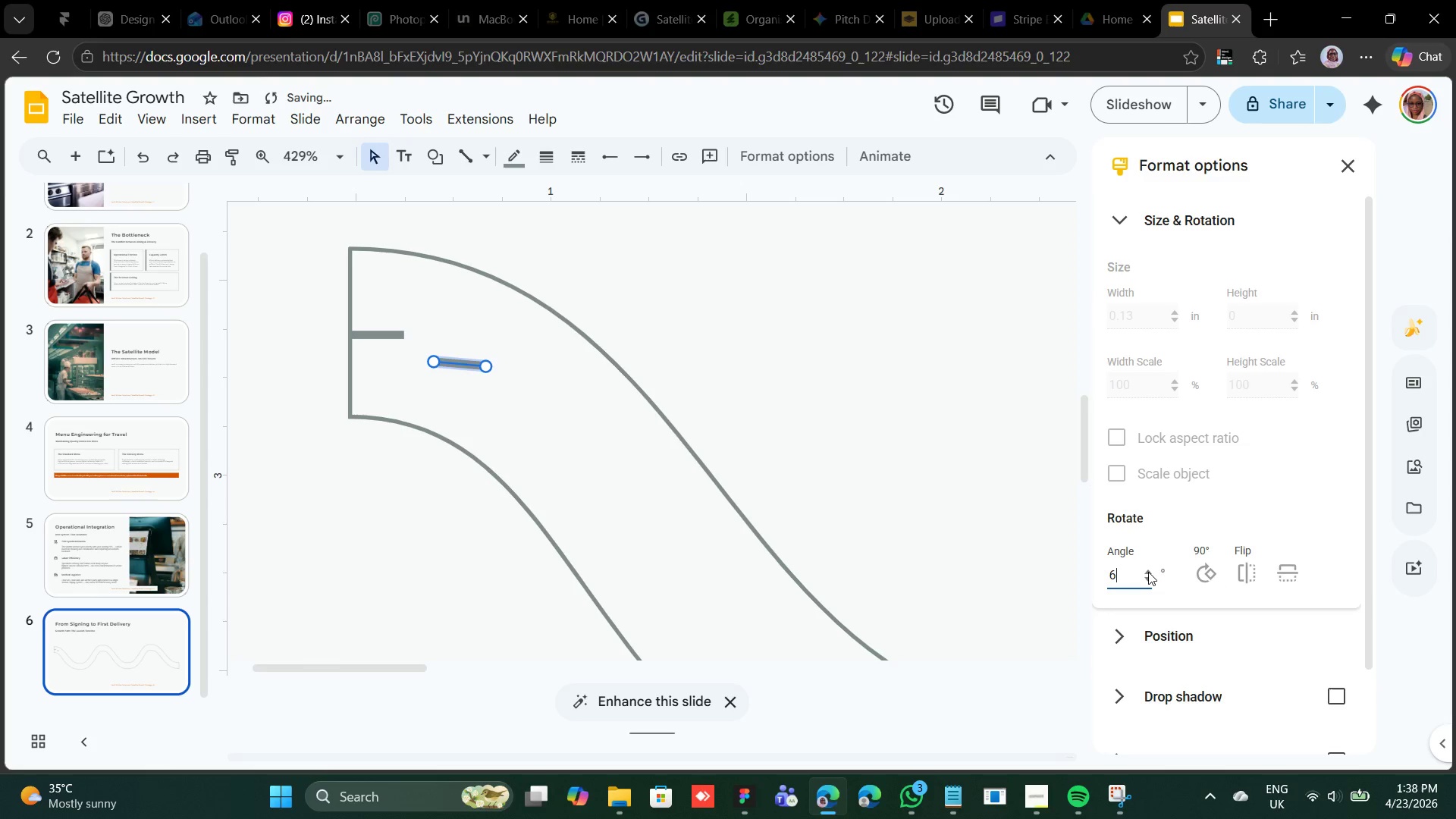 
triple_click([1148, 572])
 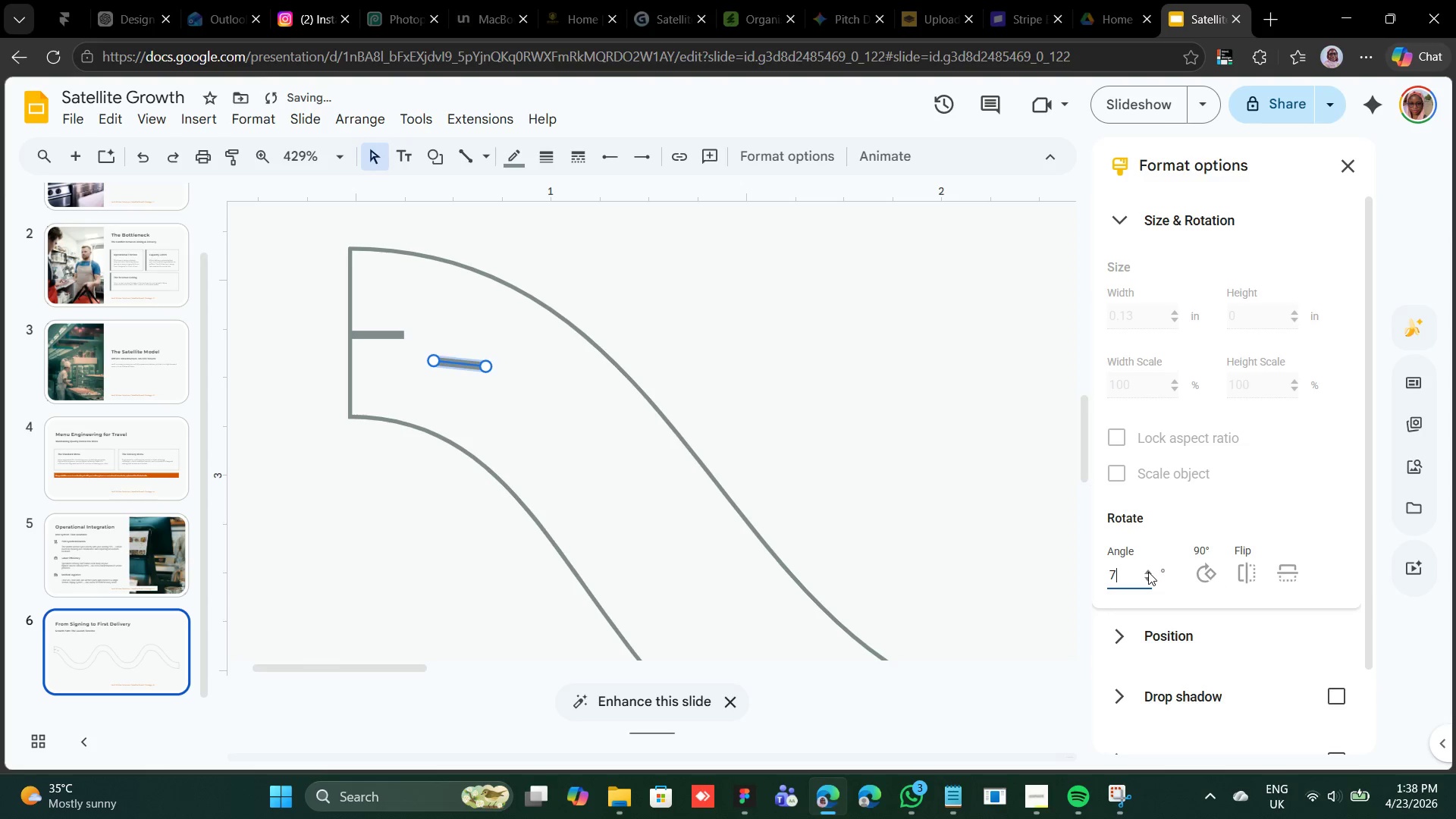 
triple_click([1148, 572])
 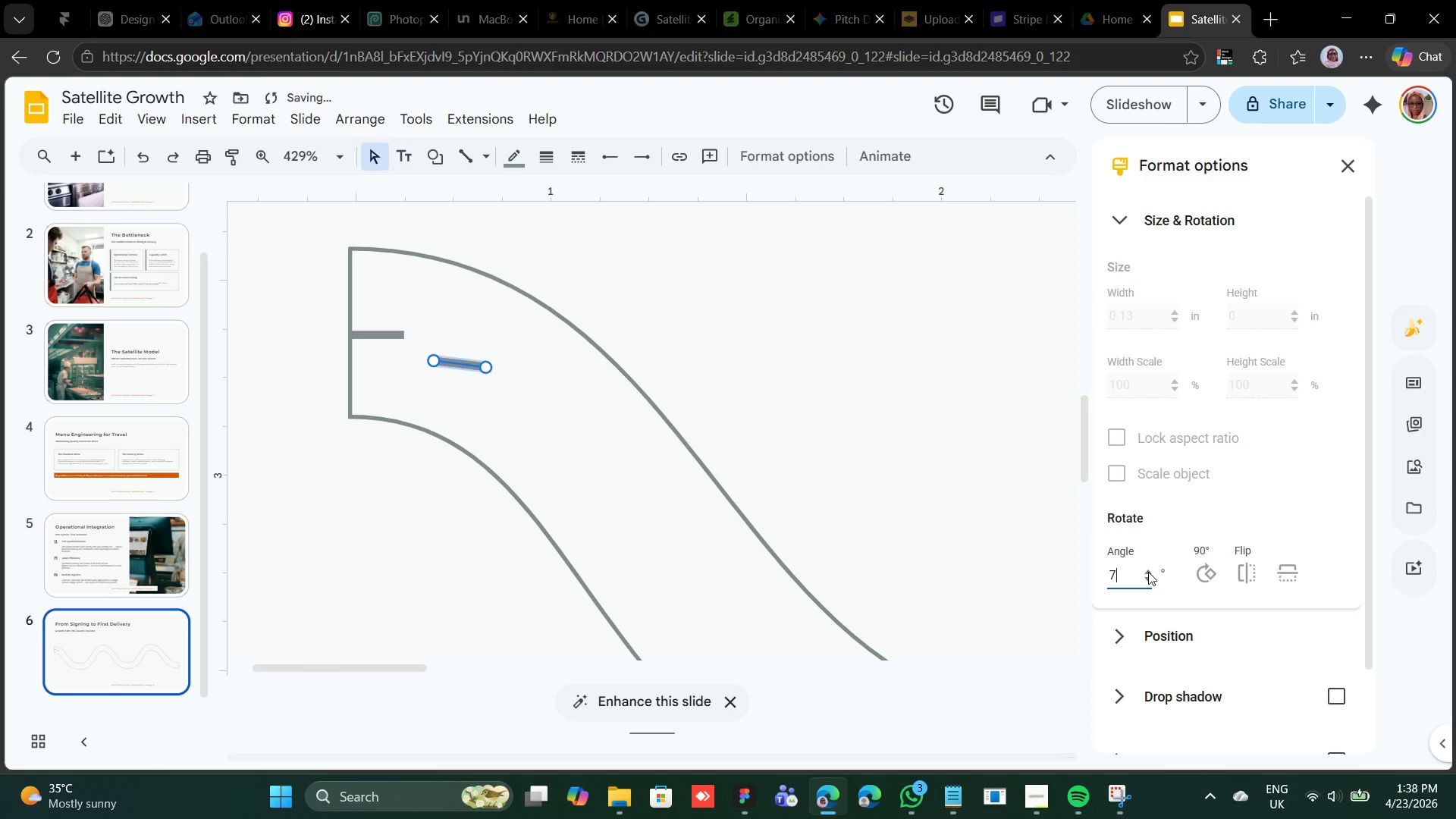 
triple_click([1148, 572])
 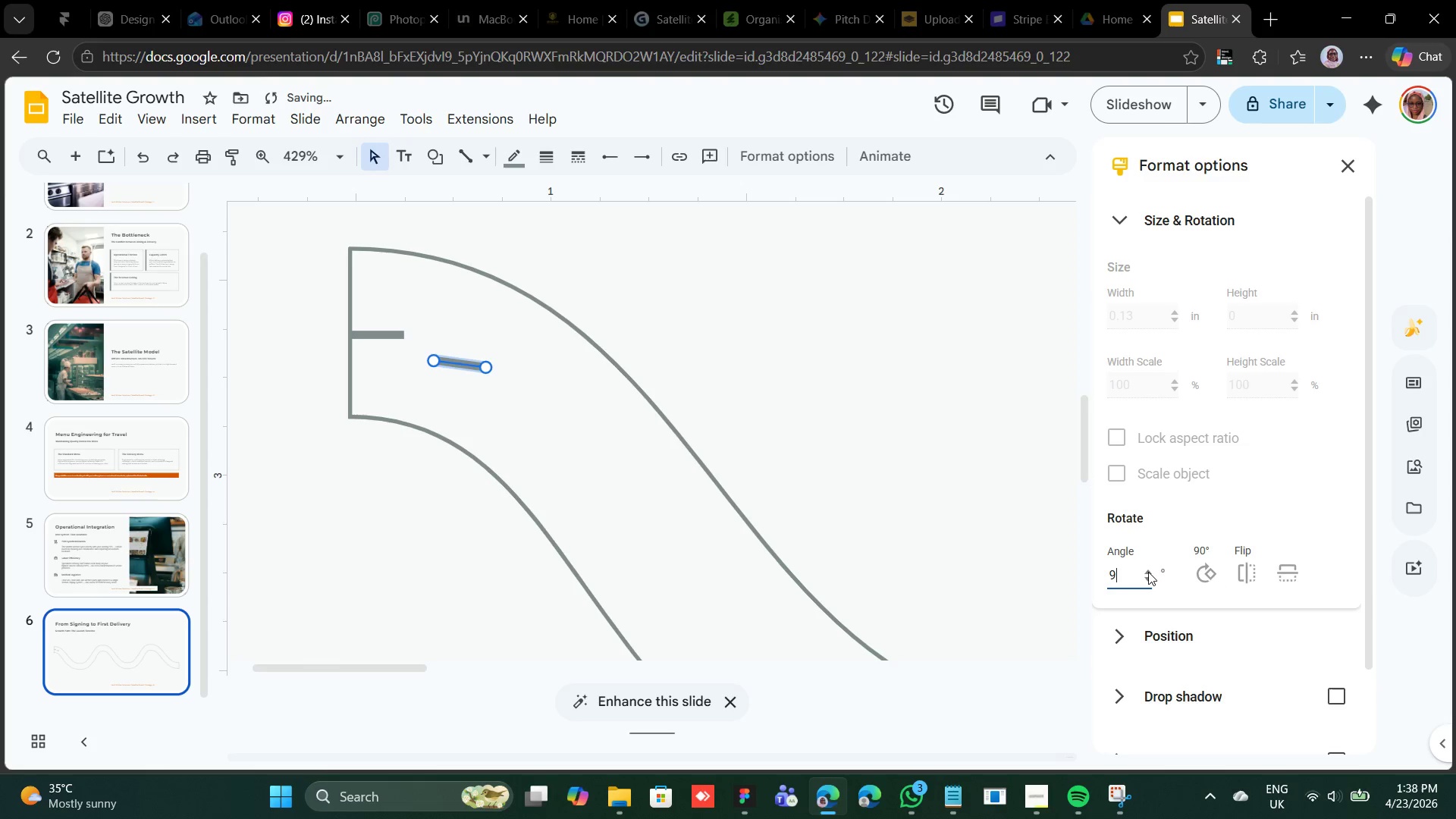 
triple_click([1148, 572])
 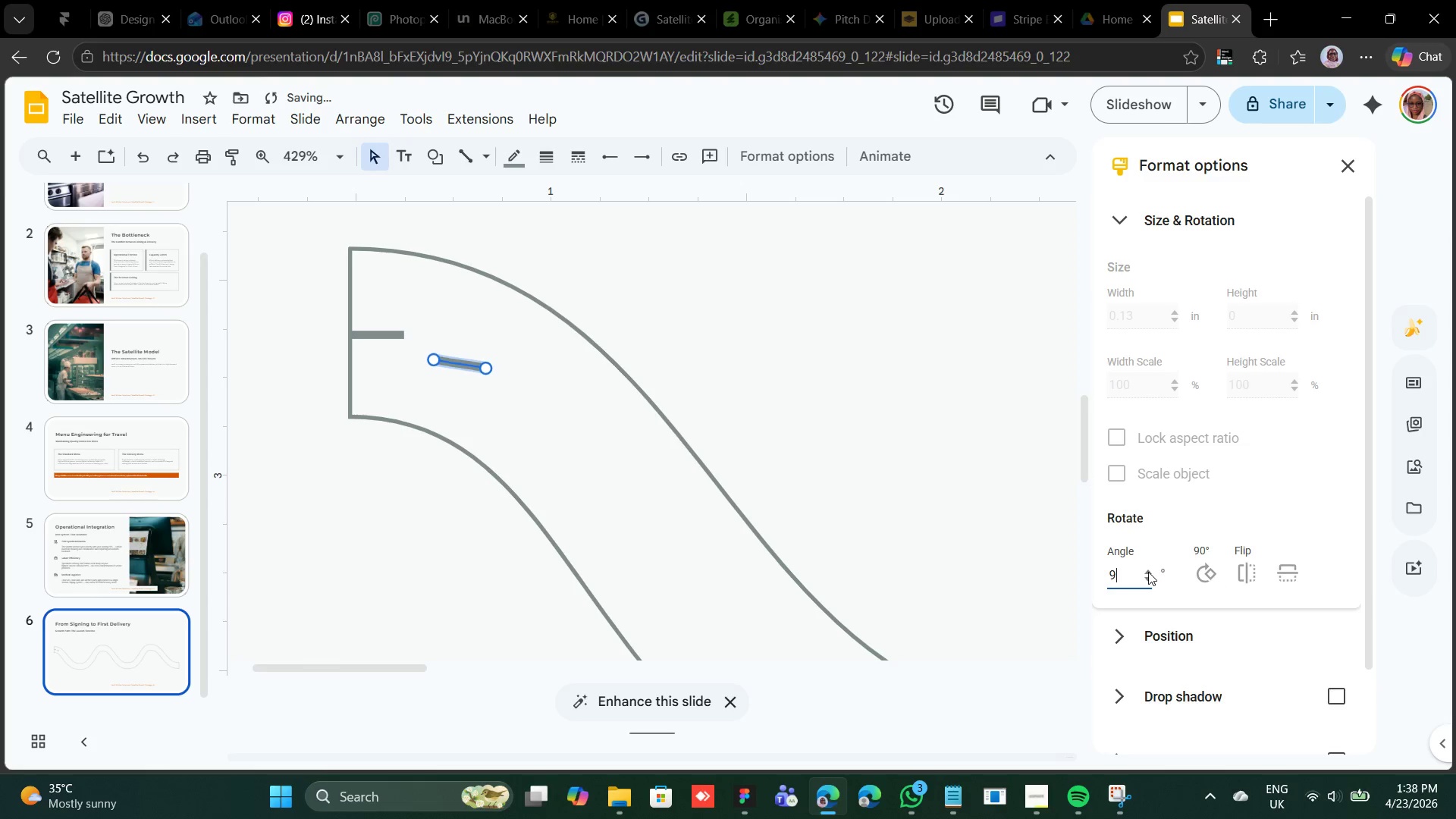 
triple_click([1148, 572])
 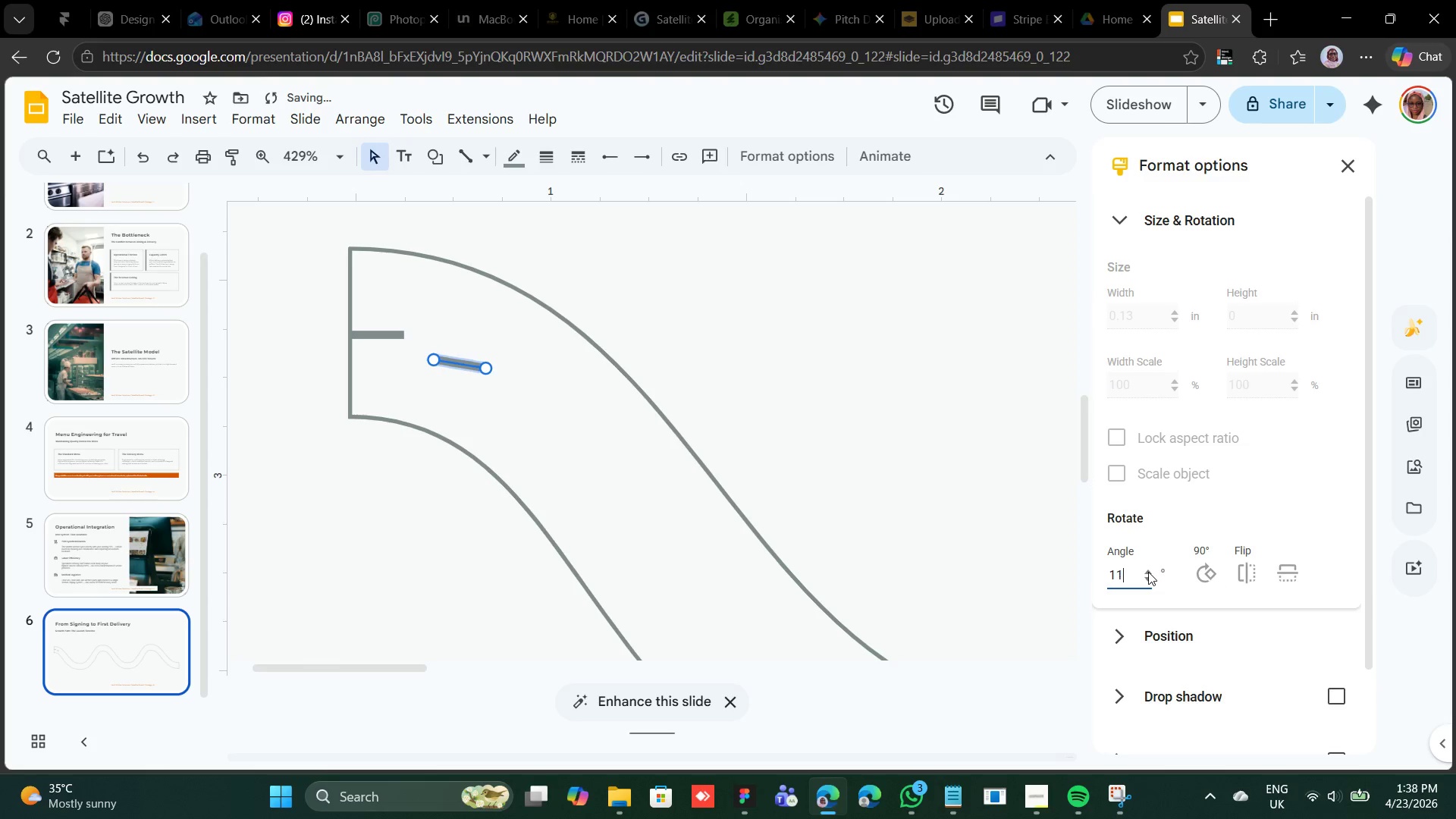 
triple_click([1148, 572])
 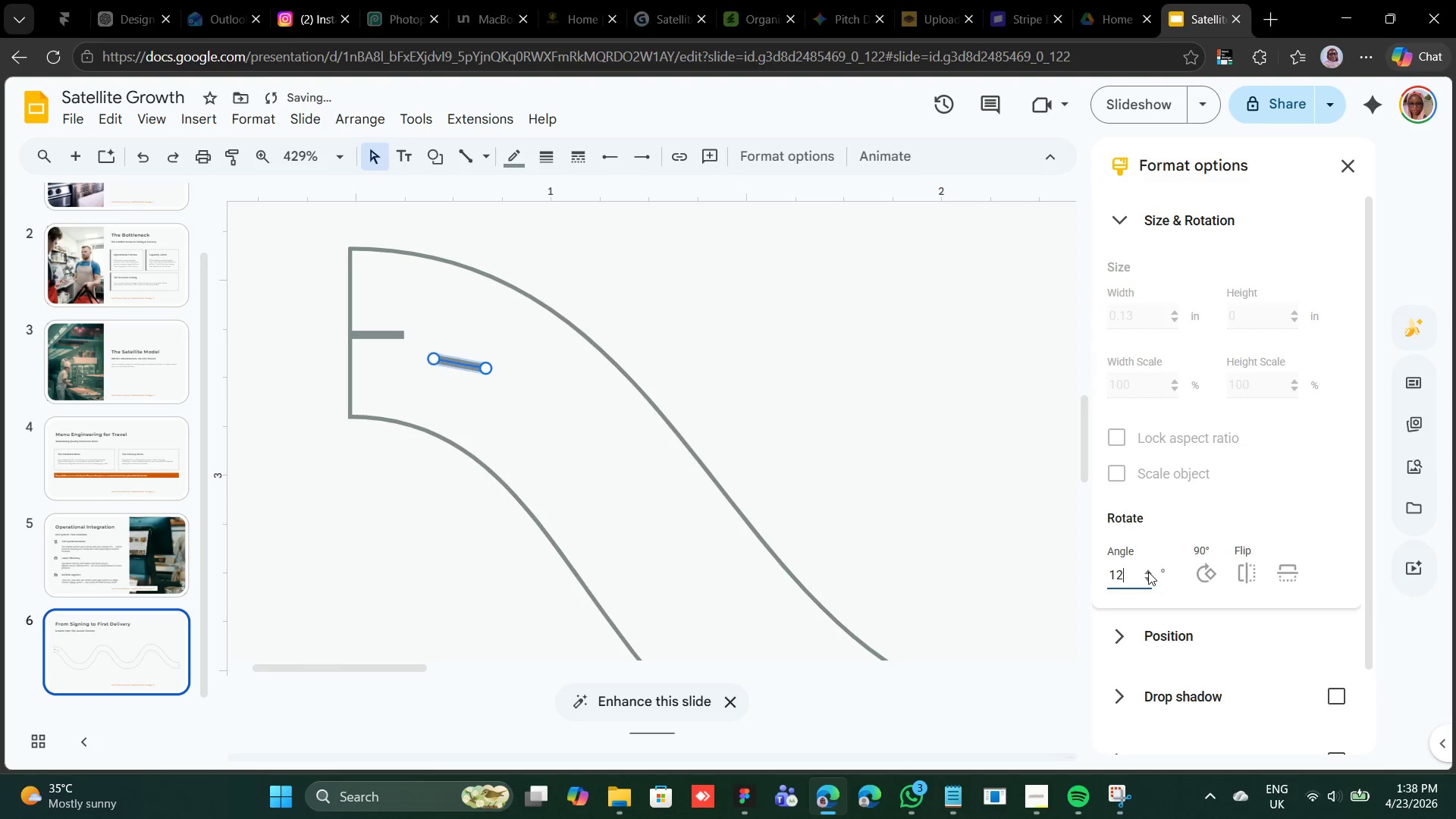 
triple_click([1148, 572])
 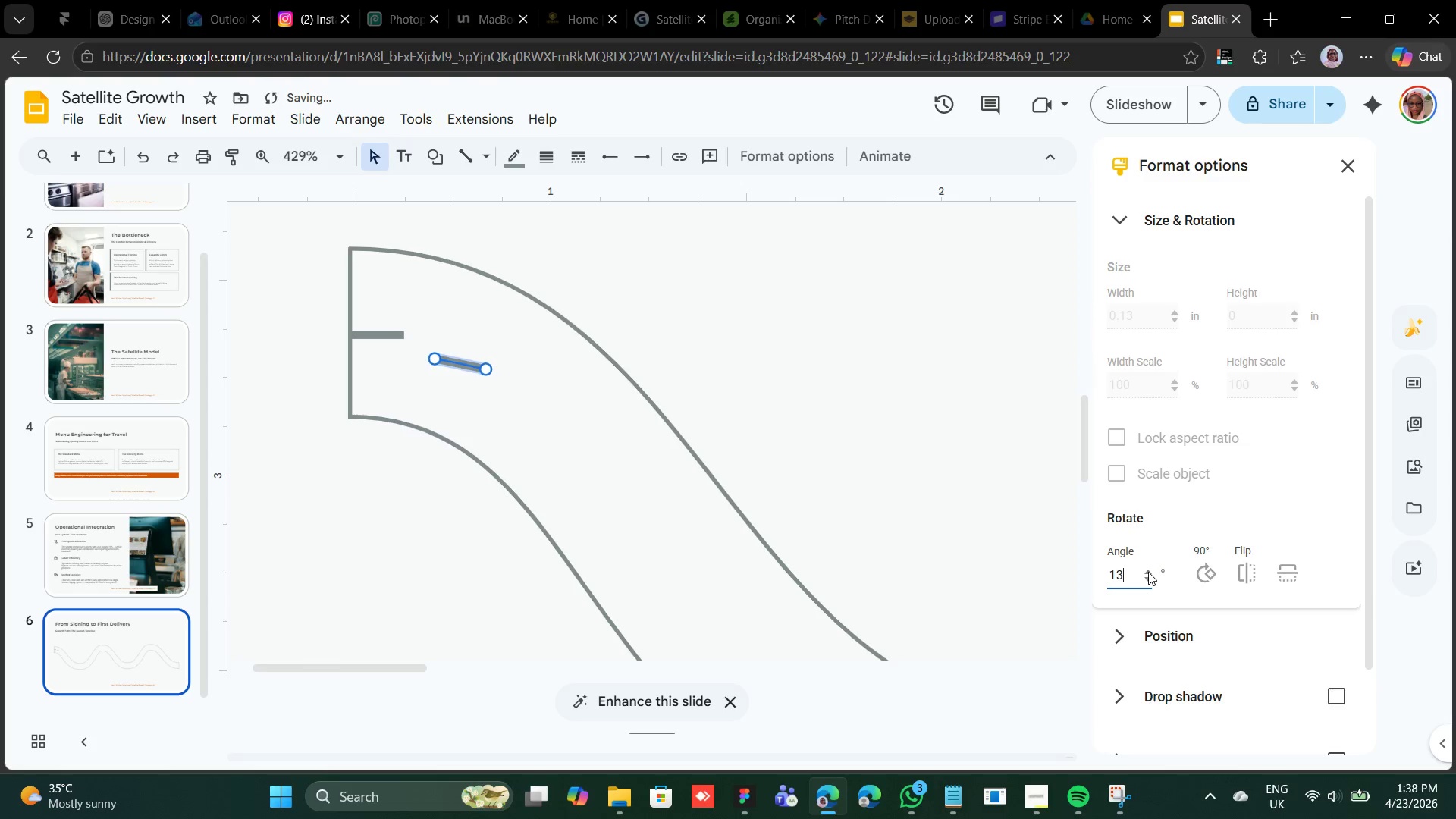 
triple_click([1148, 572])
 